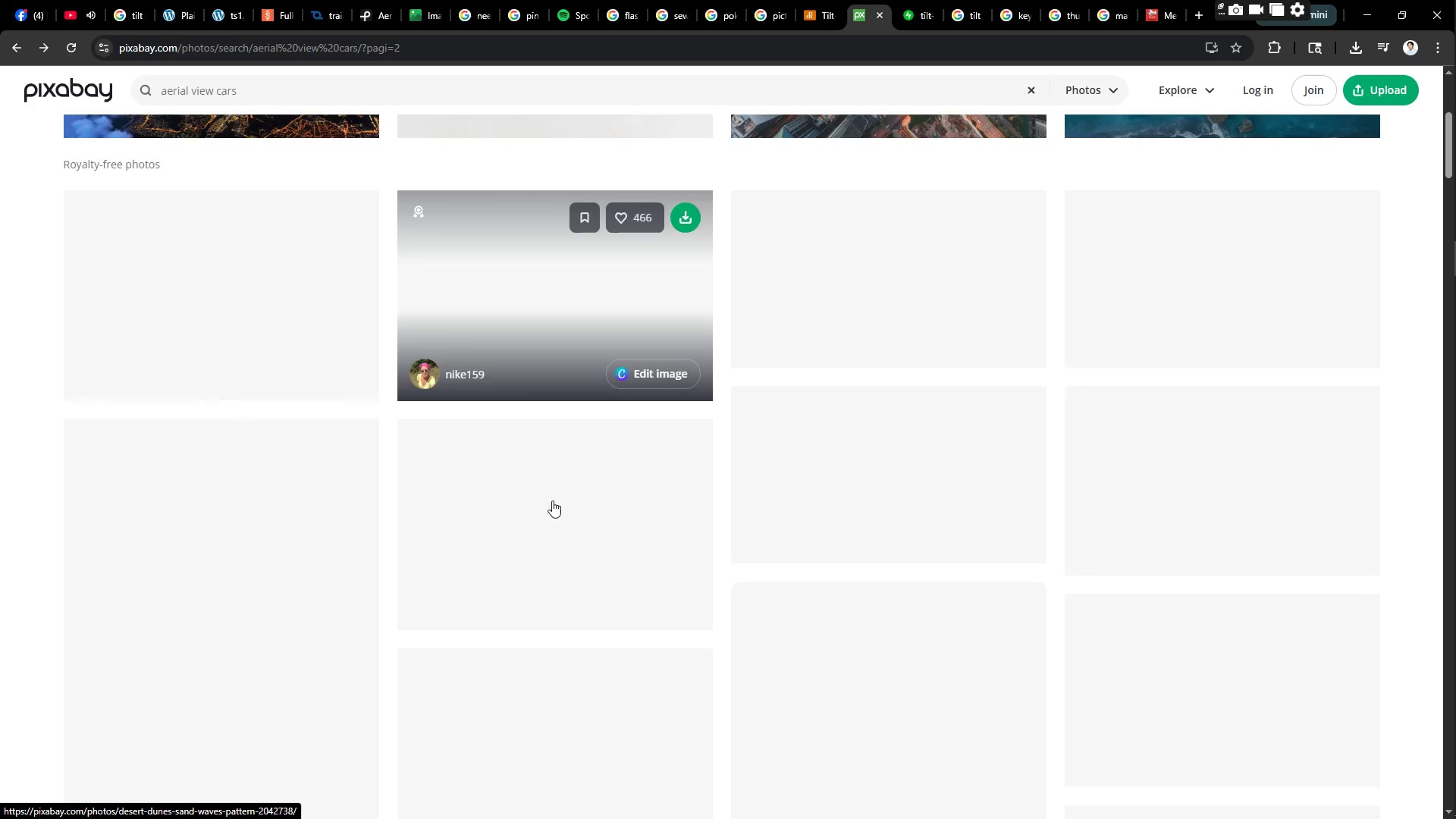 
scroll: coordinate [552, 497], scroll_direction: up, amount: 7.0
 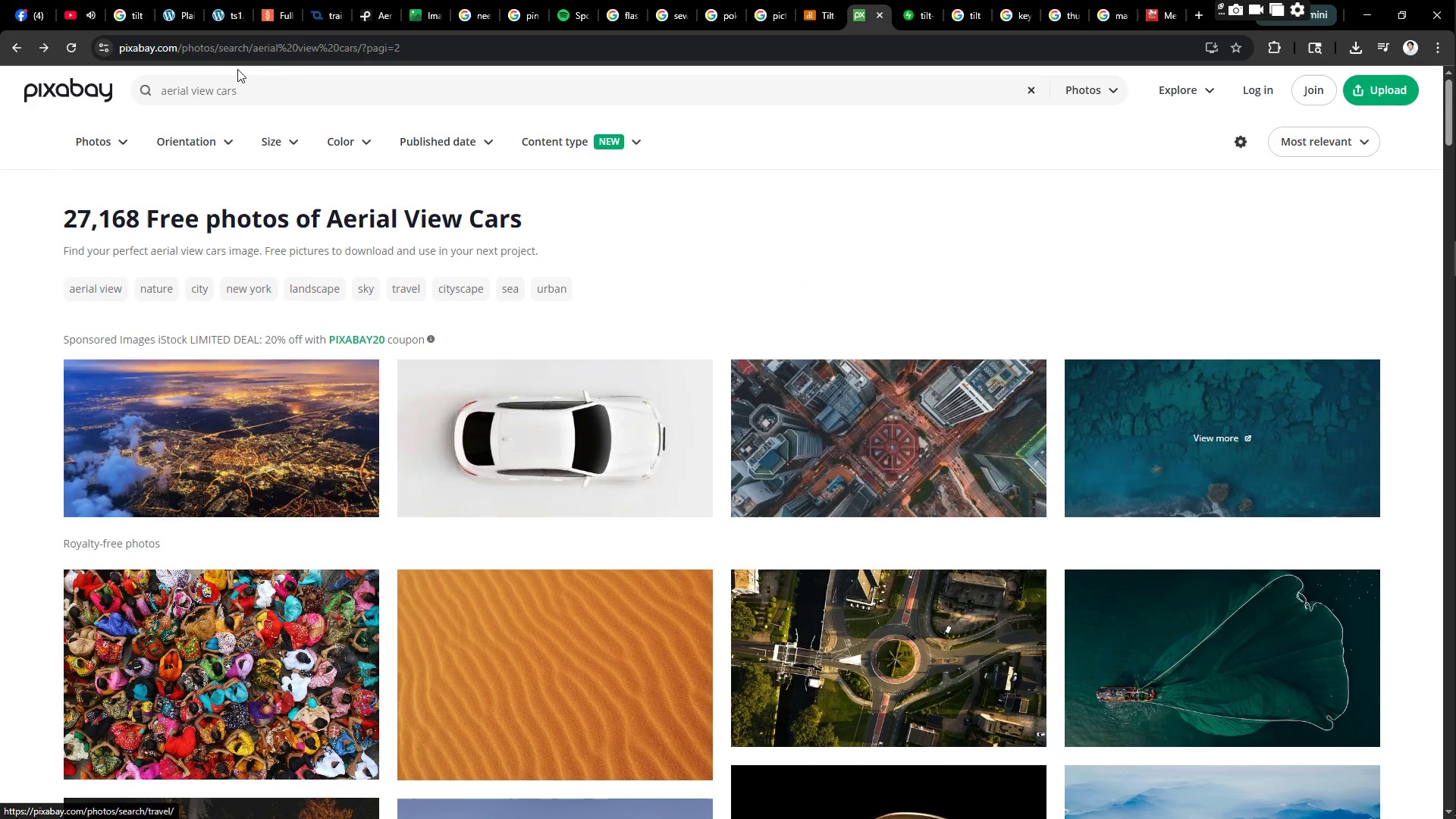 
scroll: coordinate [544, 358], scroll_direction: down, amount: 10.0
 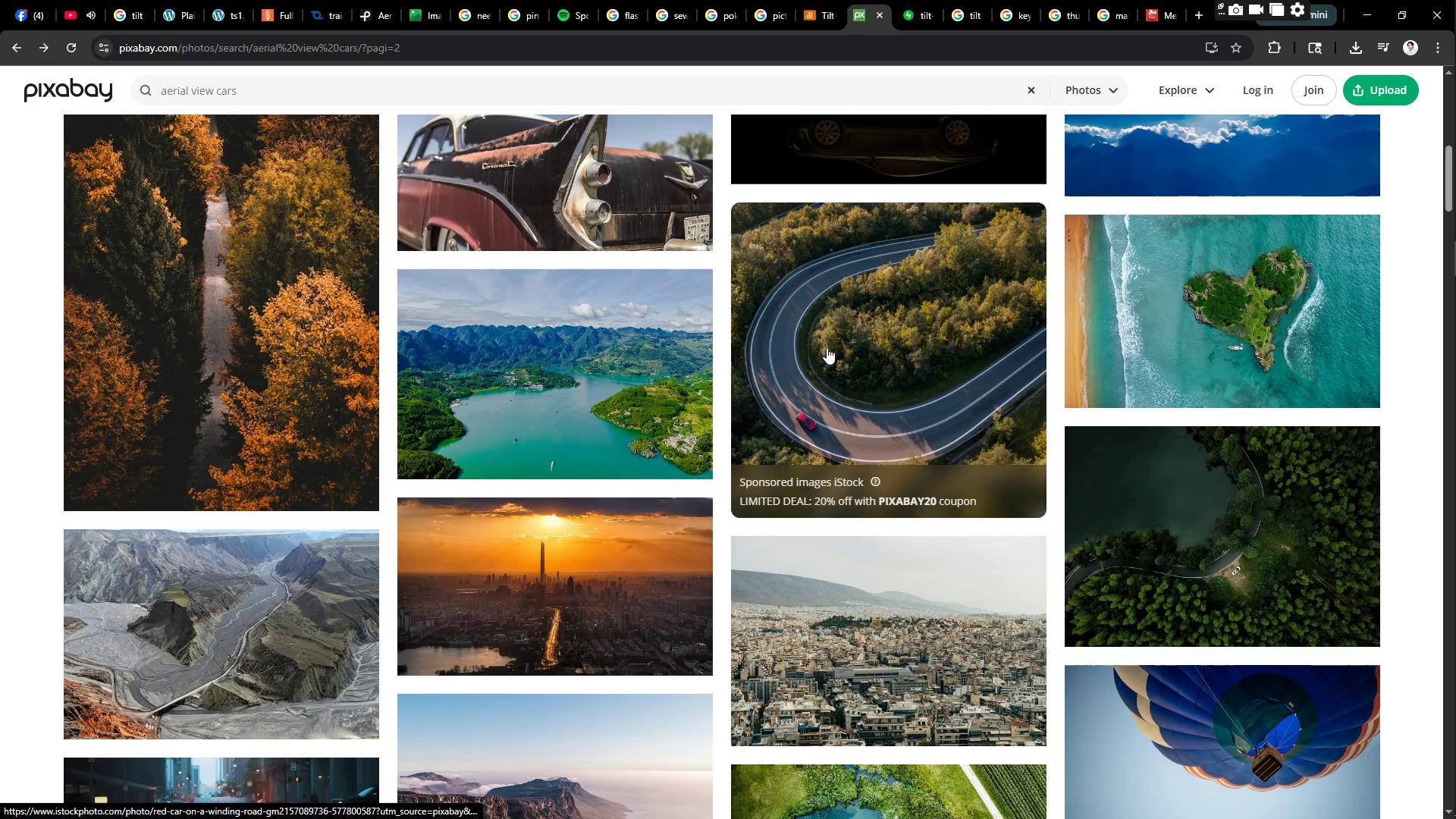 
scroll: coordinate [817, 355], scroll_direction: up, amount: 2.0
 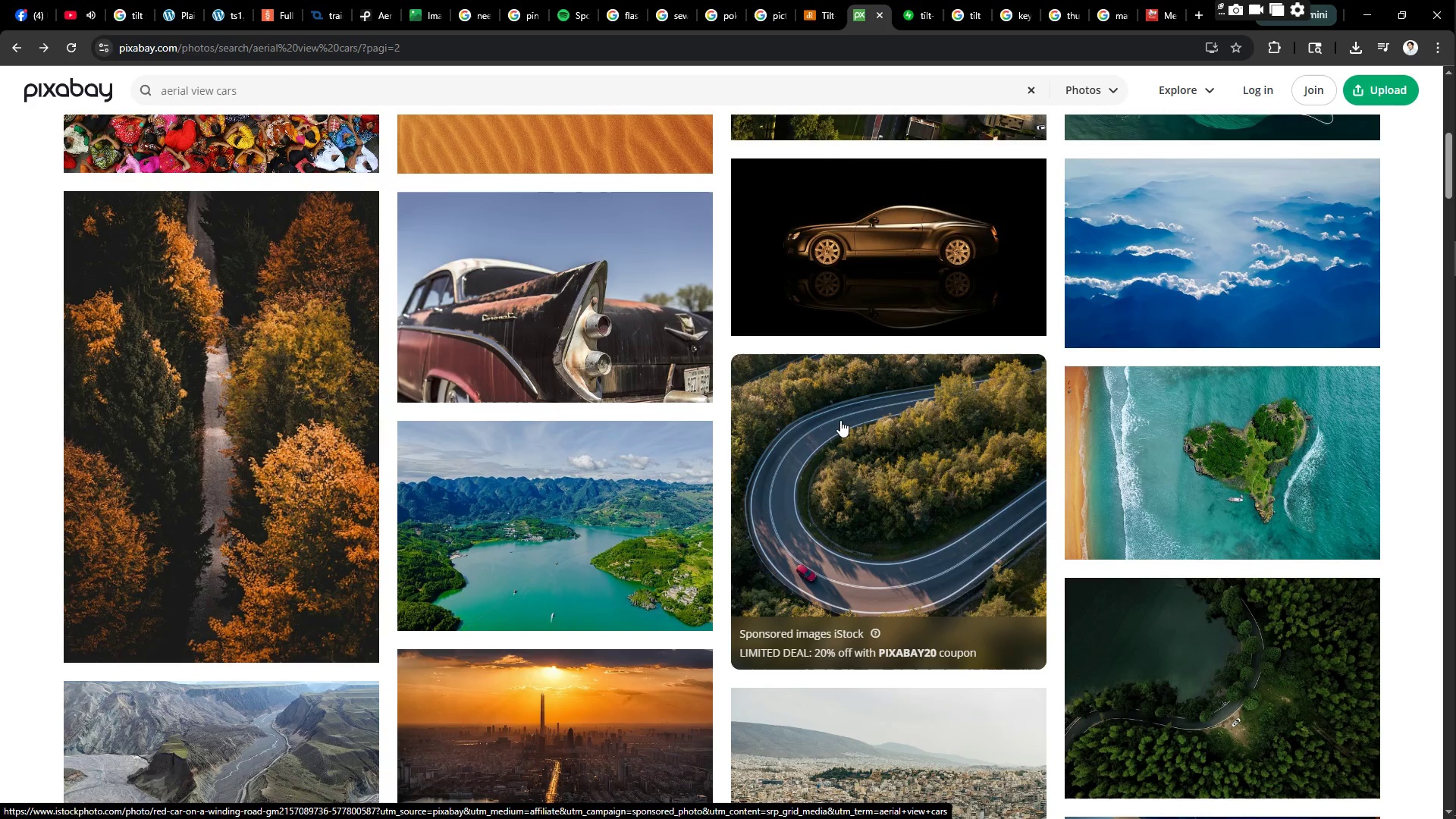 
left_click([878, 431])
 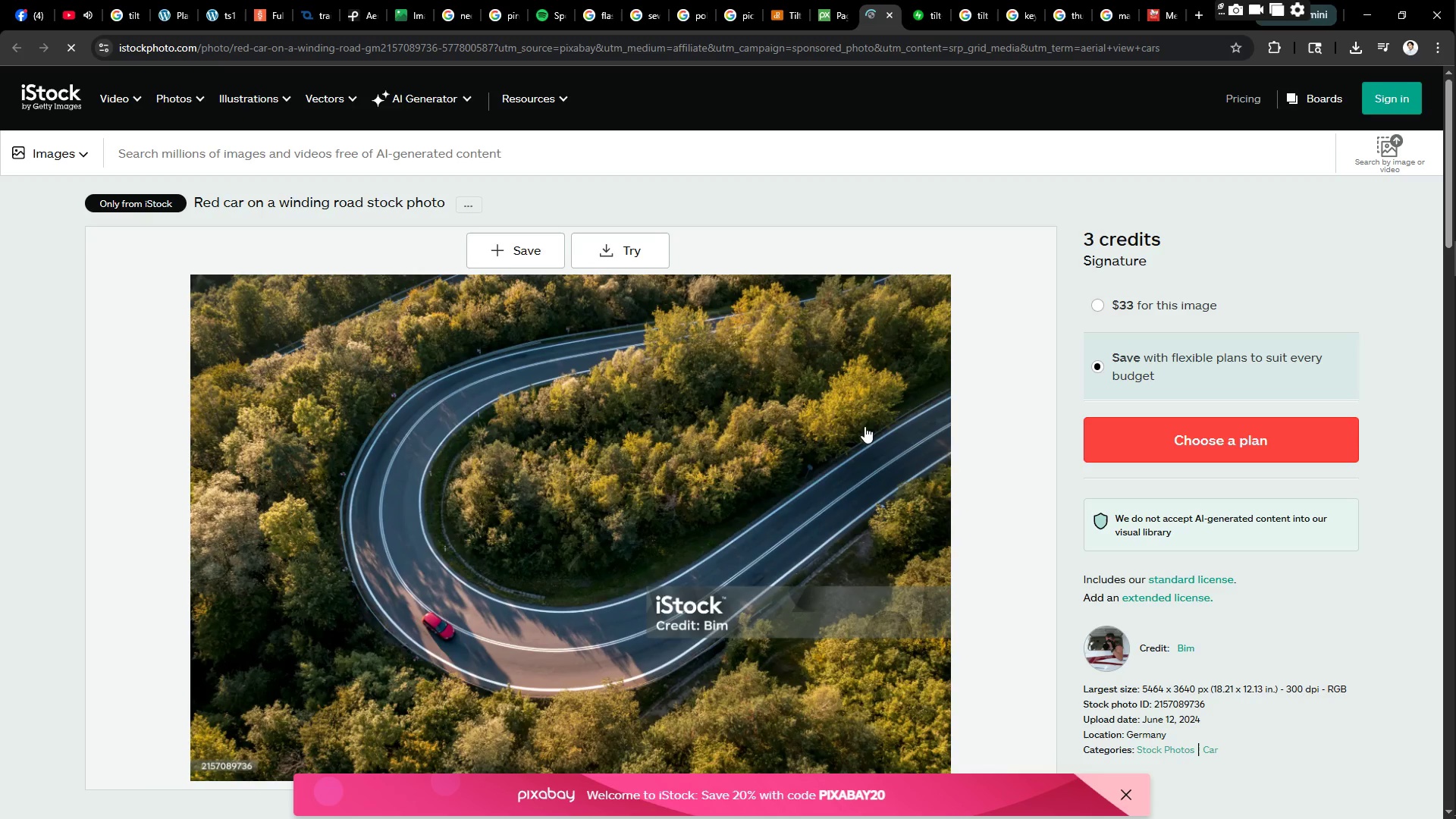 
scroll: coordinate [667, 544], scroll_direction: down, amount: 5.0
 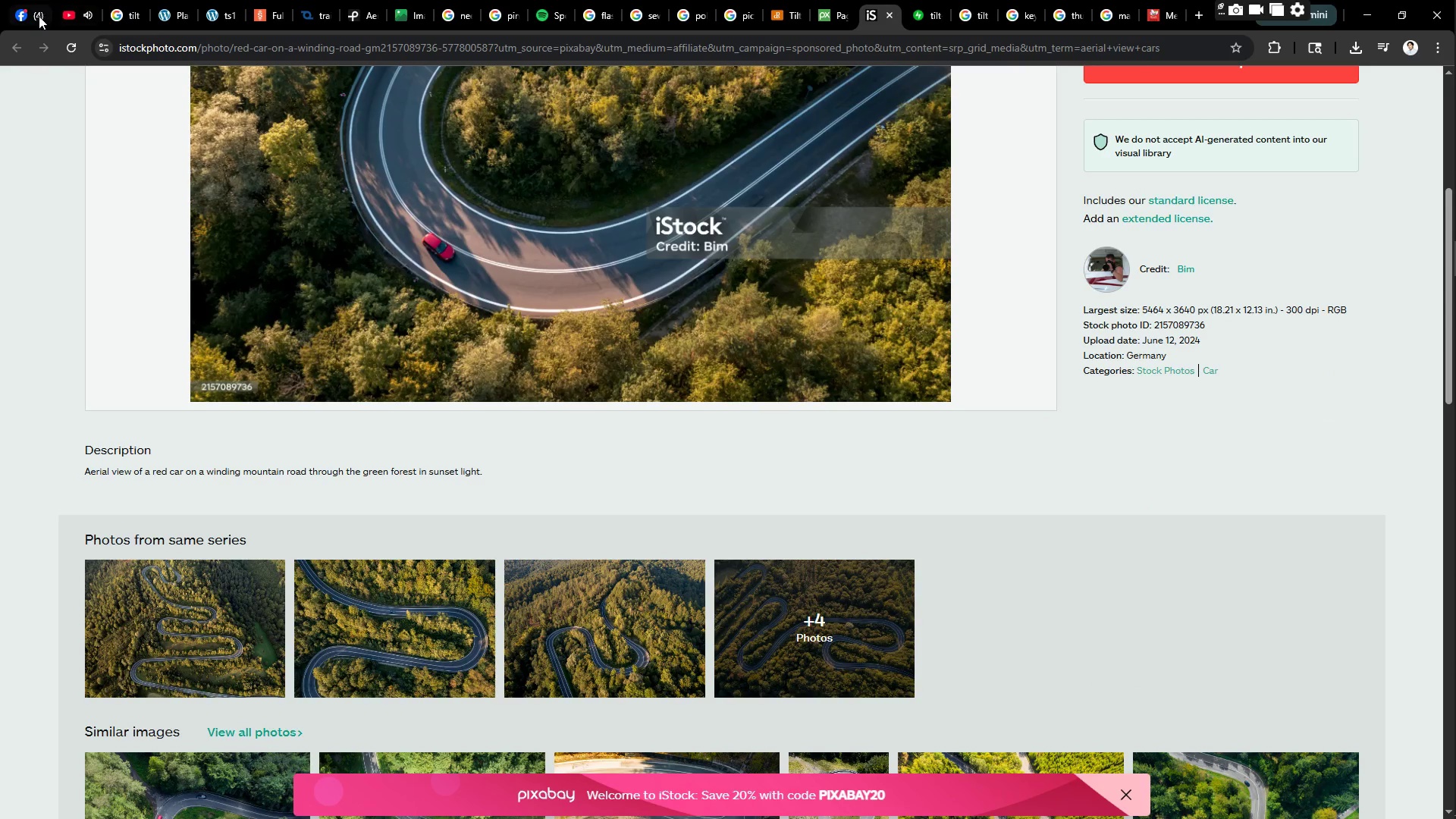 
left_click([14, 42])
 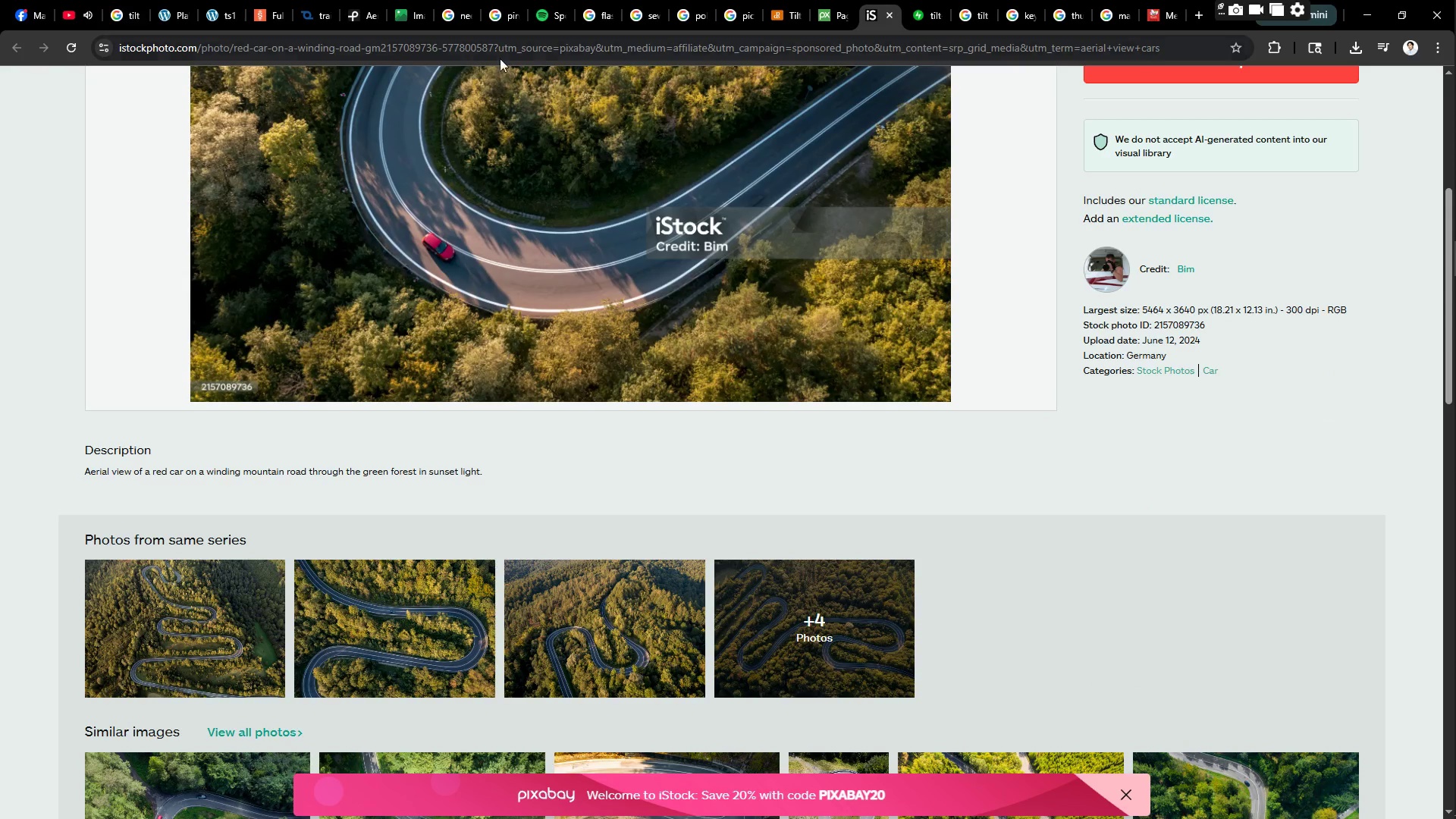 
scroll: coordinate [528, 60], scroll_direction: up, amount: 2.0
 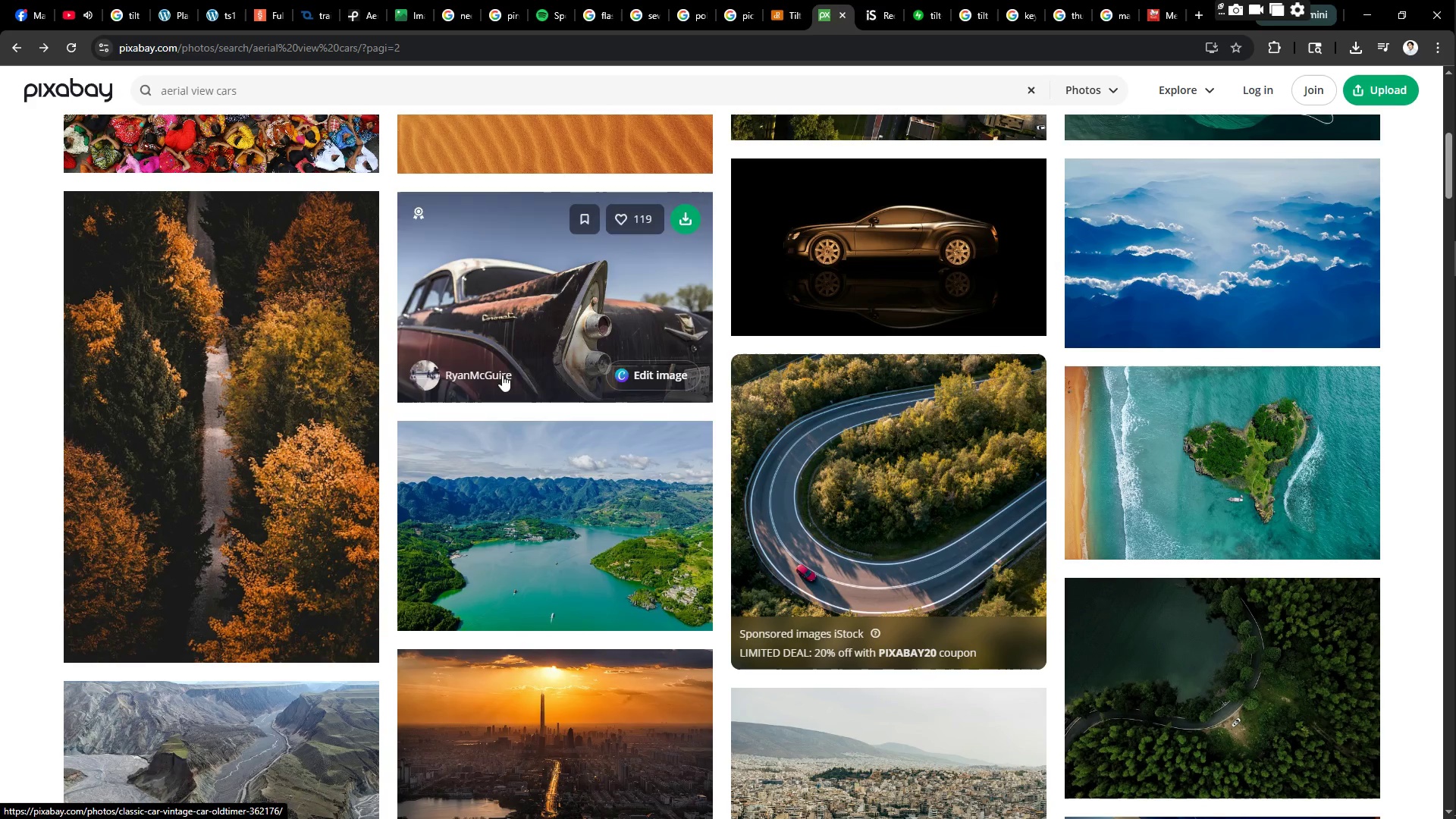 
scroll: coordinate [886, 508], scroll_direction: down, amount: 28.0
 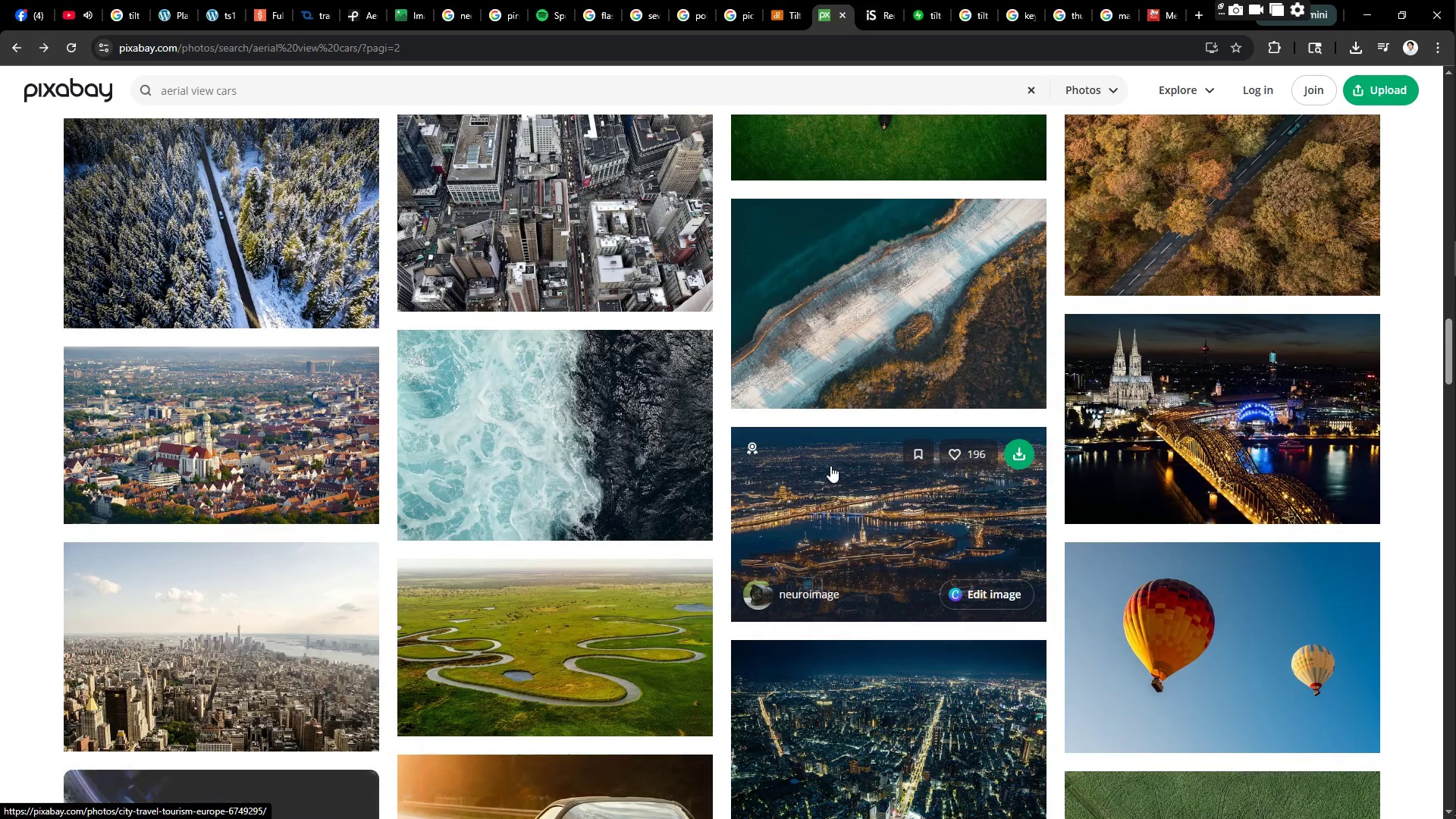 
scroll: coordinate [840, 478], scroll_direction: down, amount: 19.0
 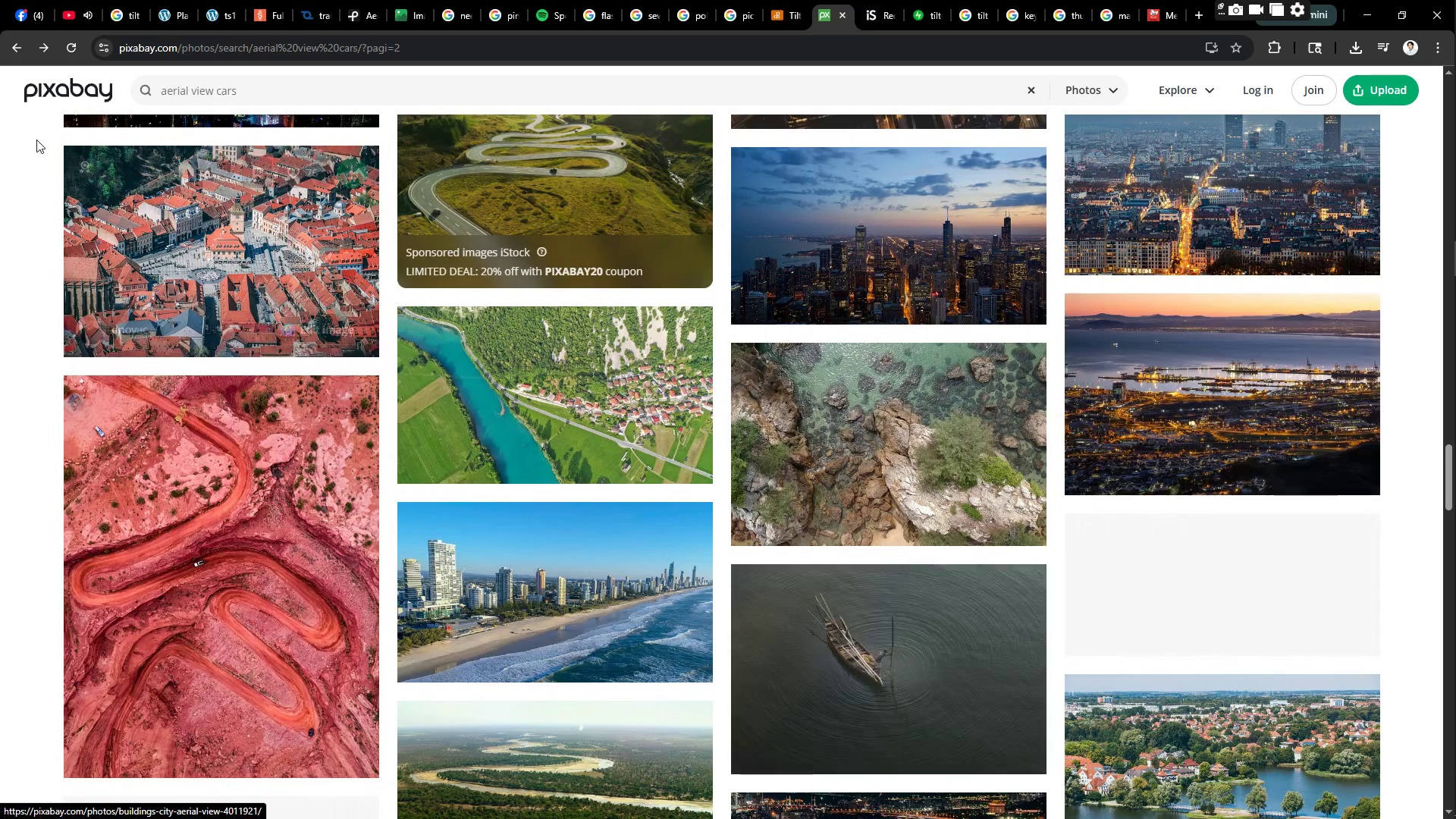 
left_click([12, 39])
 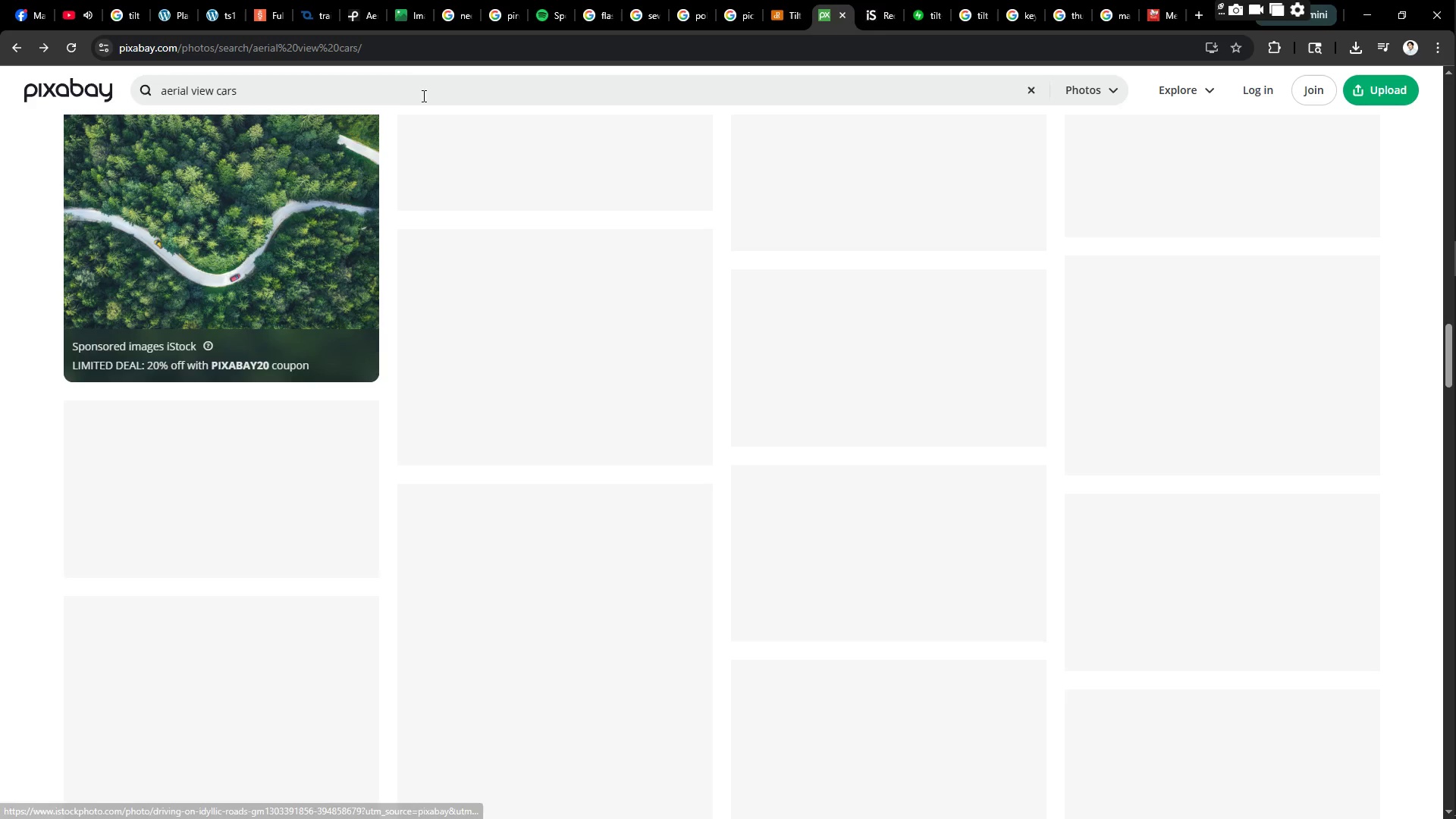 
left_click_drag(start_coordinate=[273, 98], to_coordinate=[215, 96])
 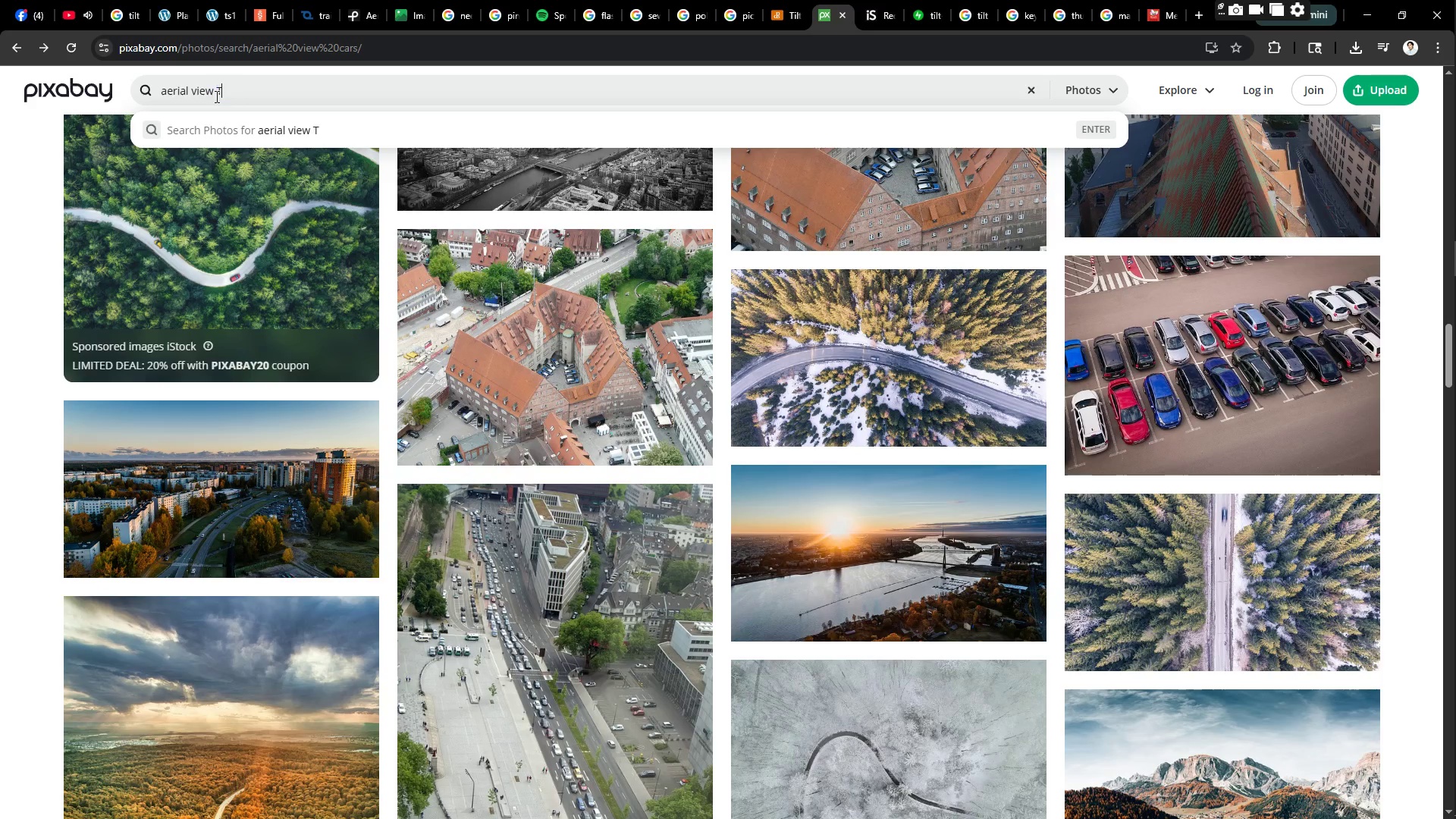 
type(TRAIN)
 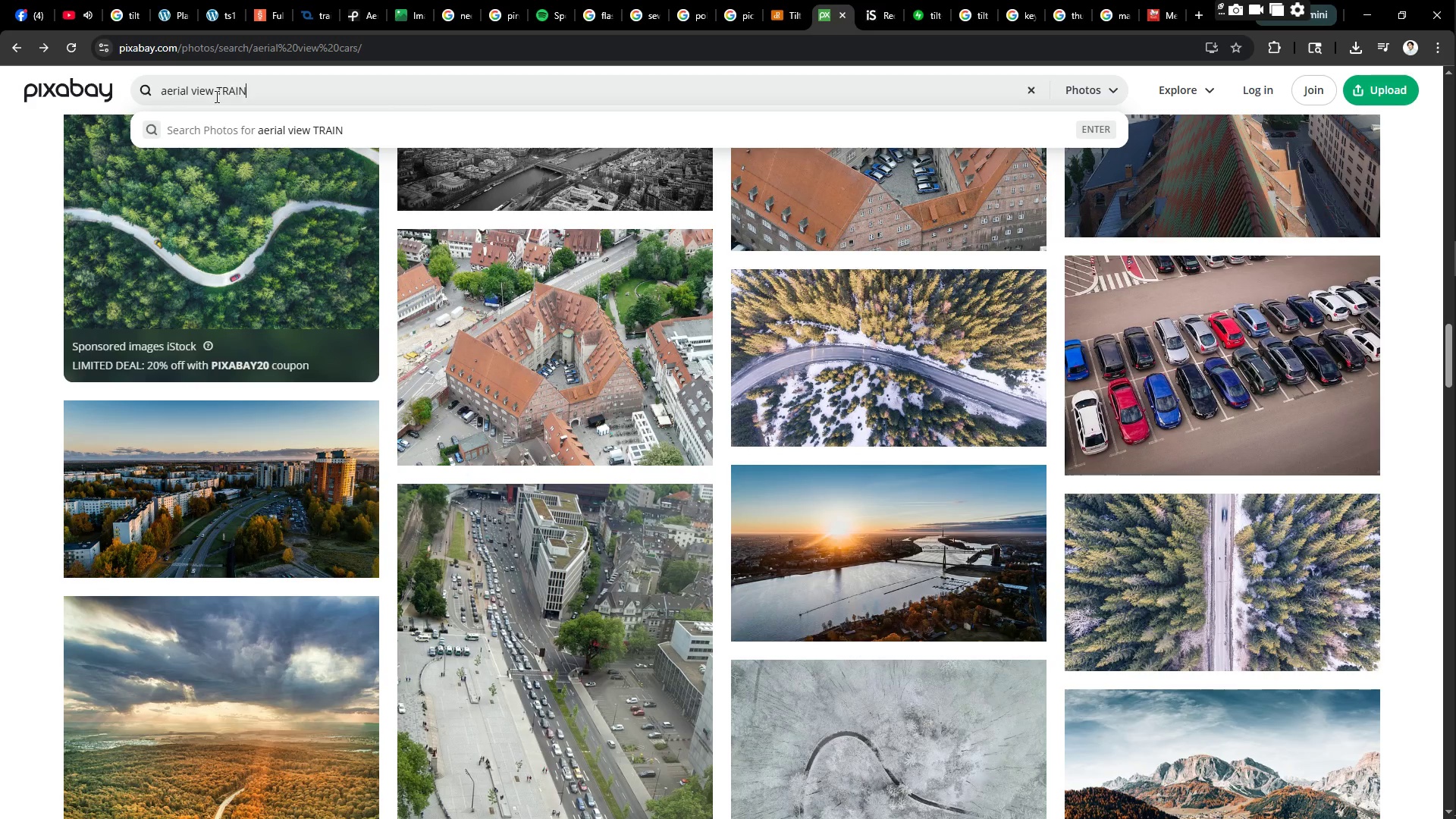 
key(Enter)
 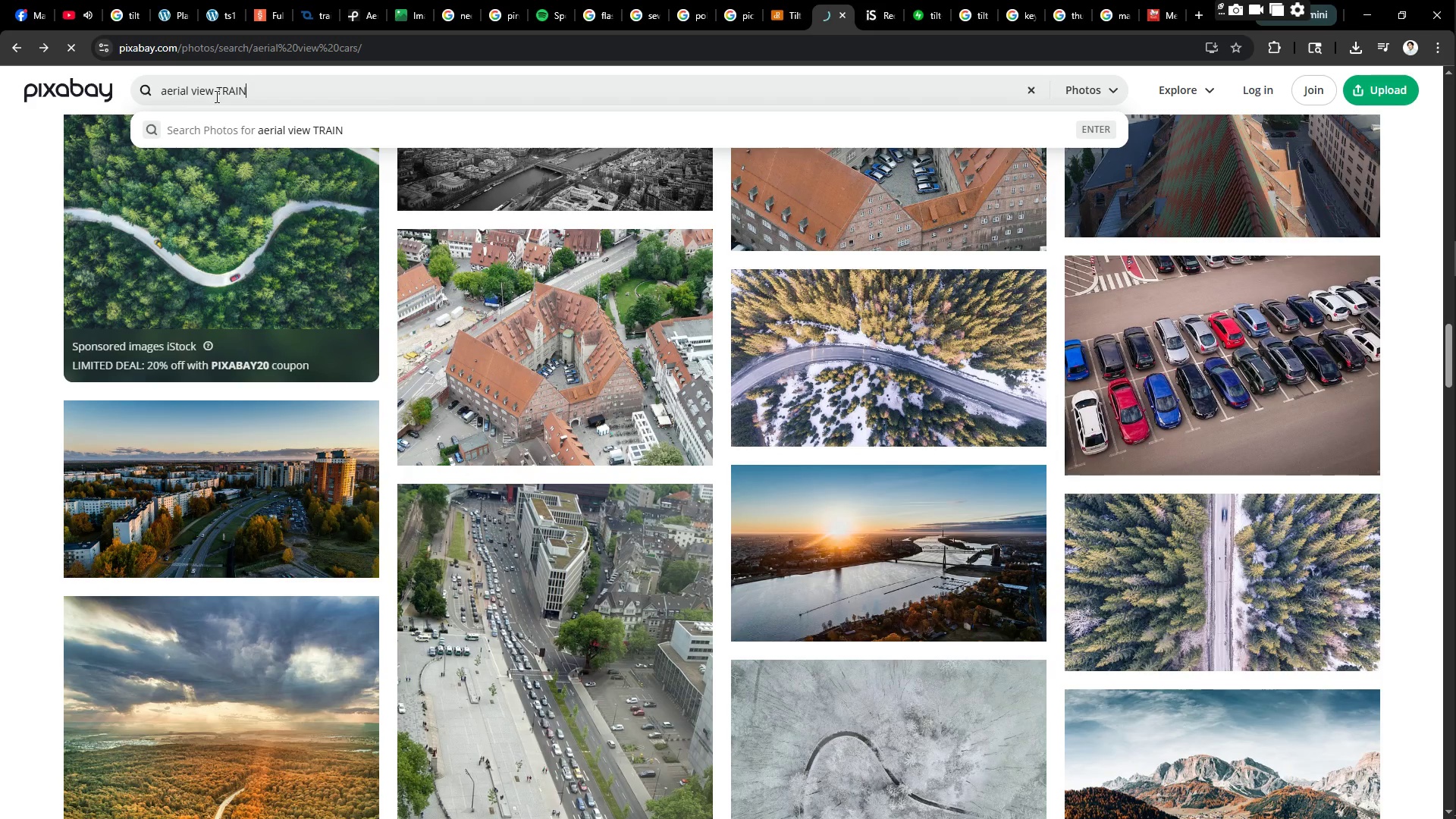 
key(CapsLock)
 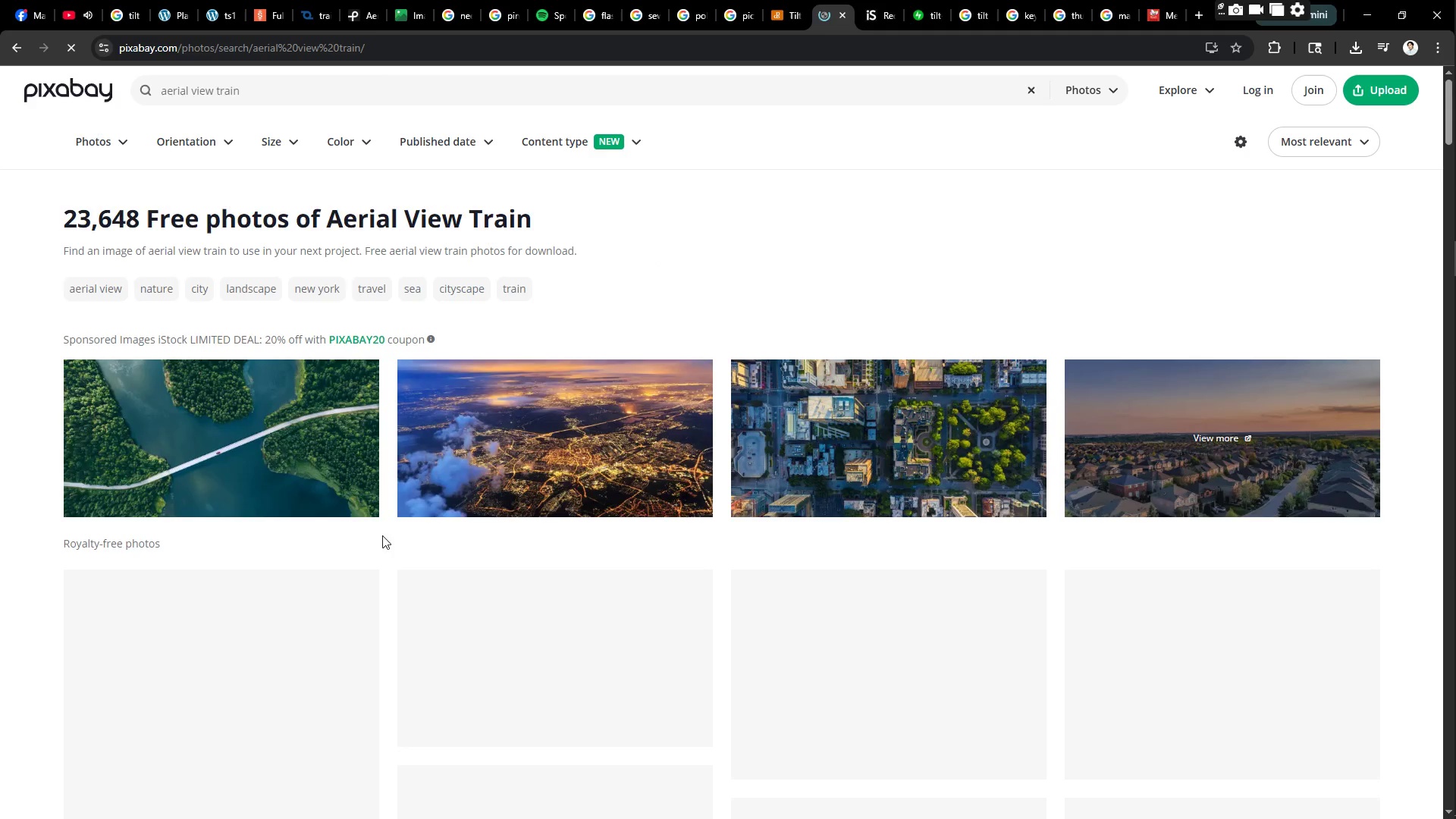 
scroll: coordinate [478, 635], scroll_direction: down, amount: 19.0
 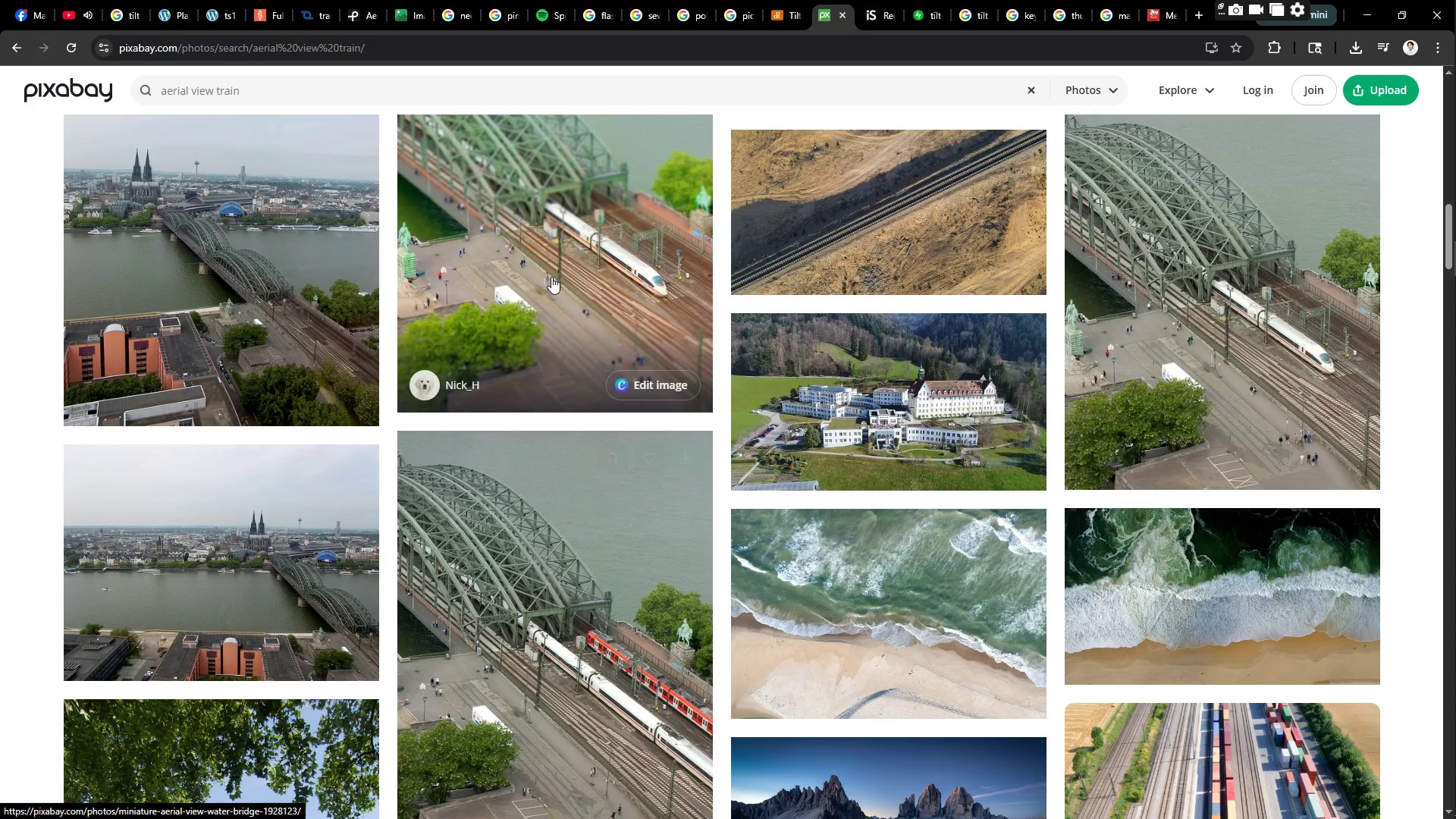 
left_click([534, 243])
 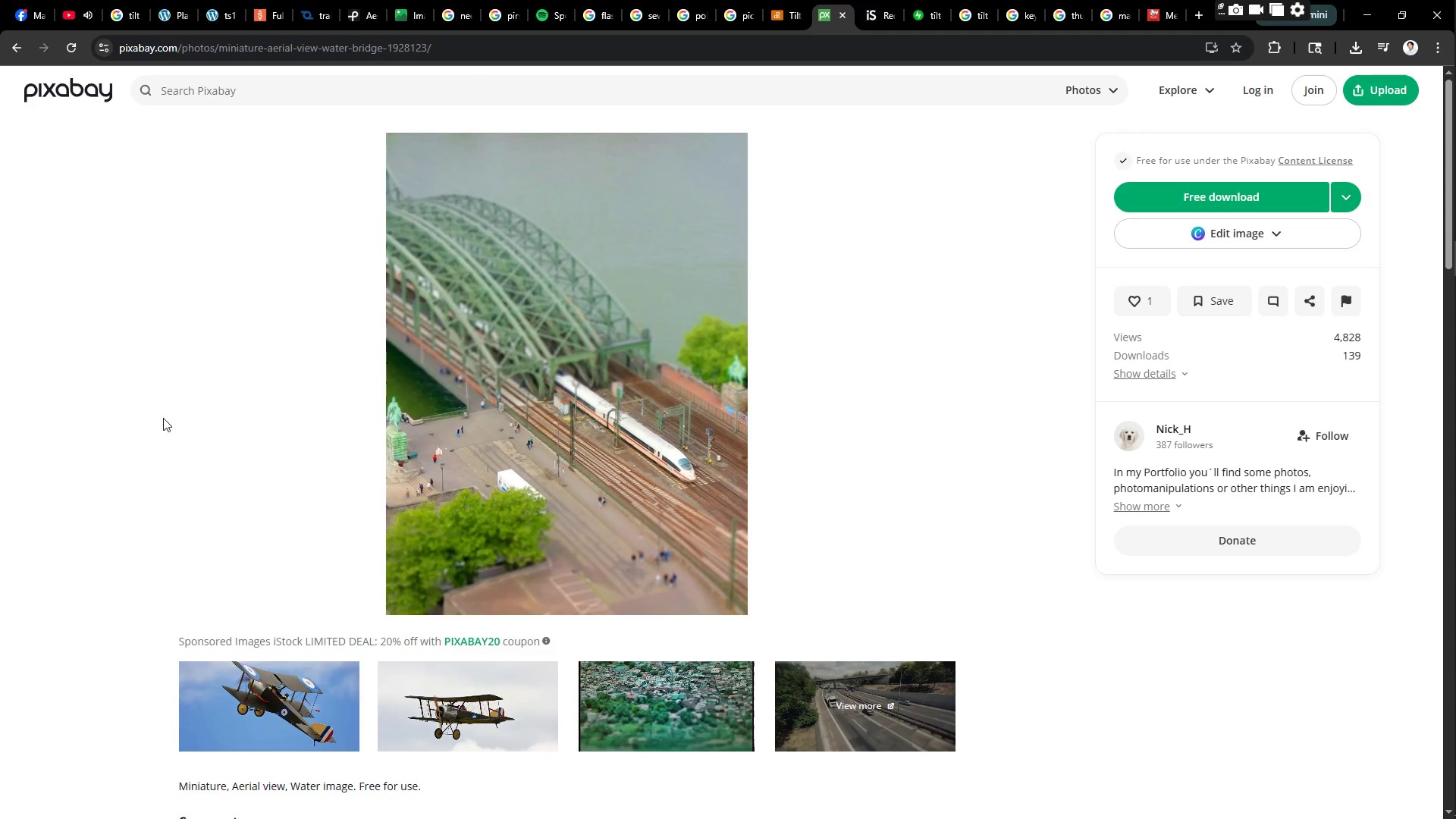 
wait(5.12)
 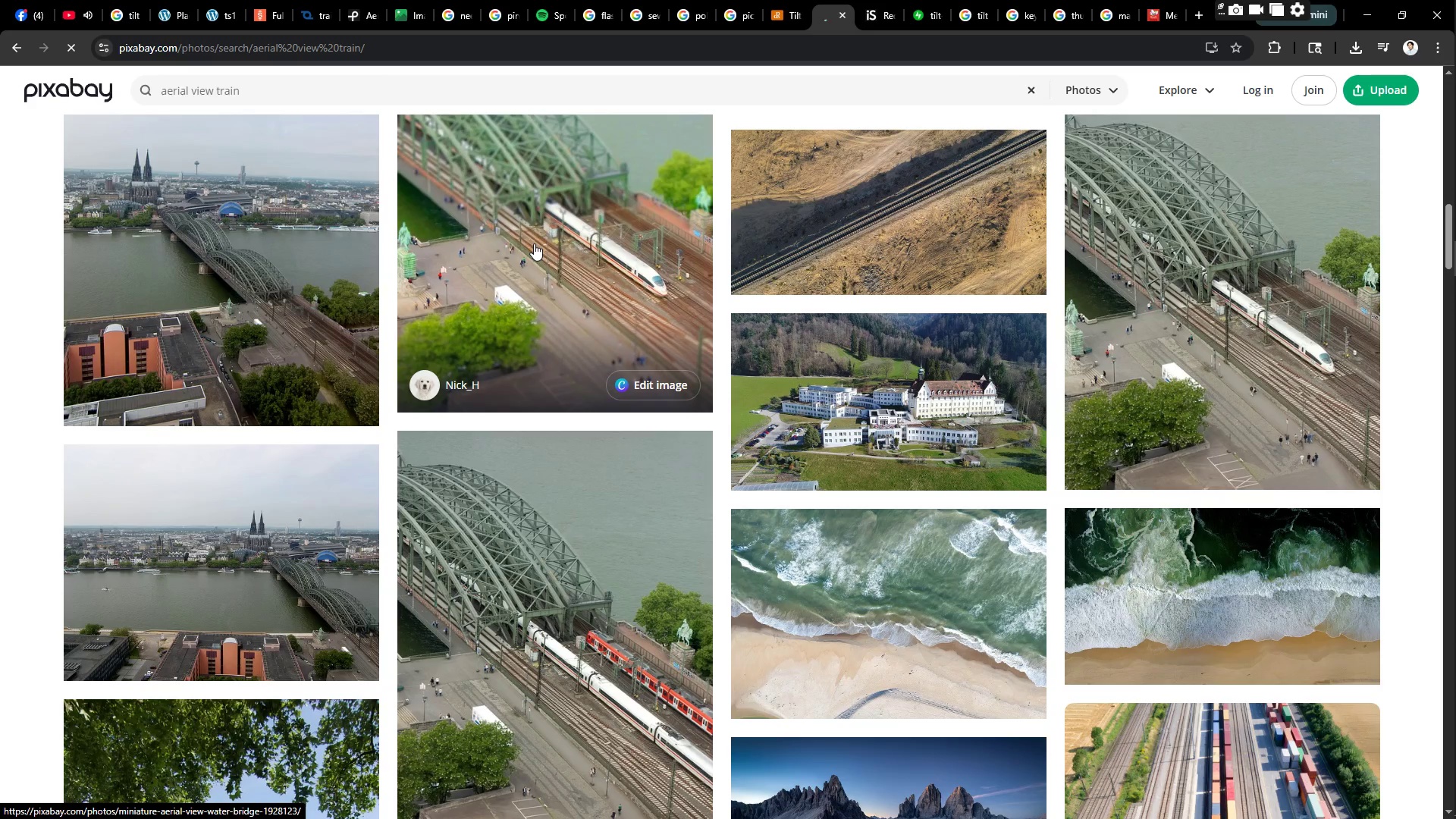 
left_click([18, 39])
 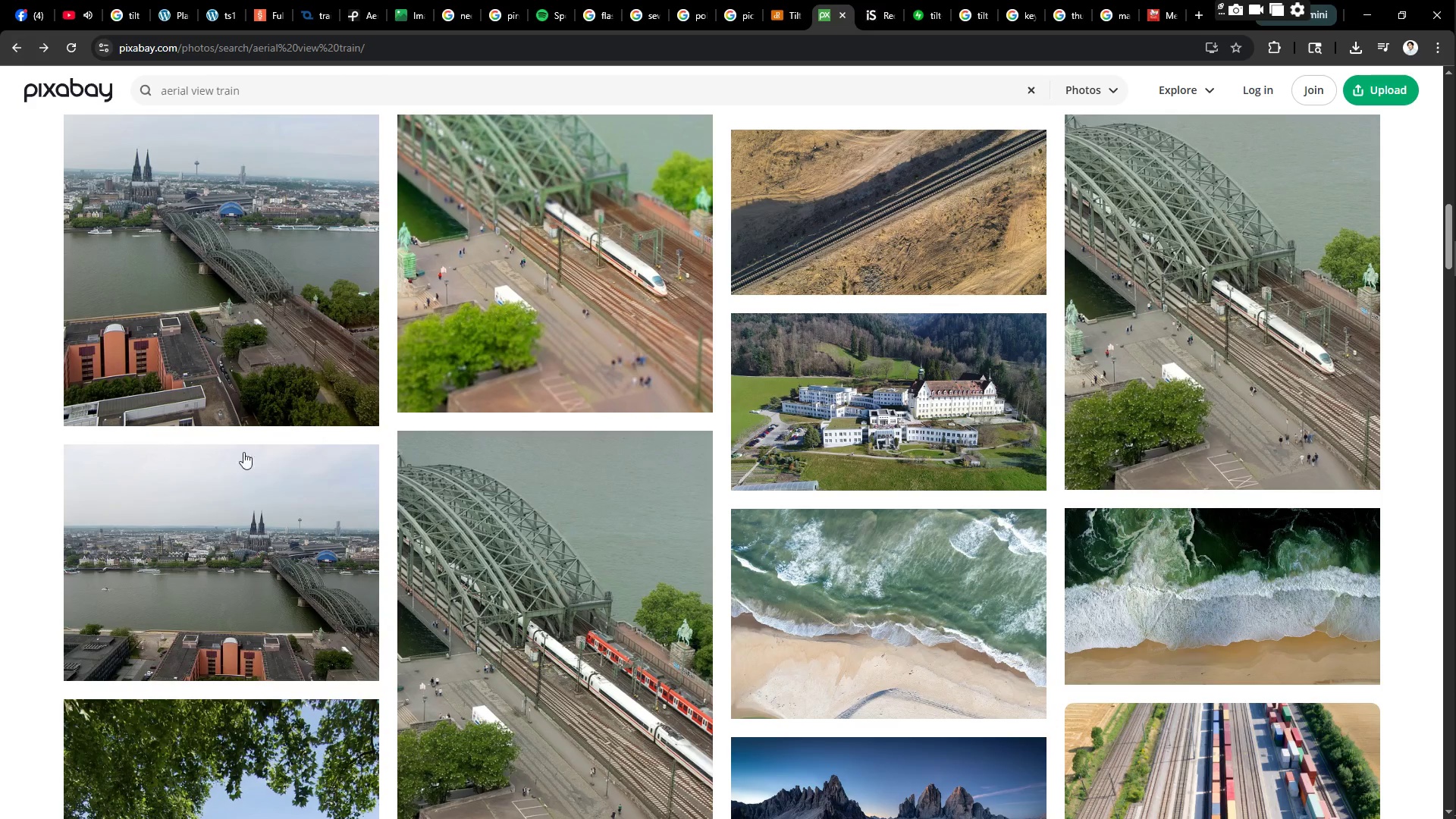 
scroll: coordinate [218, 598], scroll_direction: down, amount: 5.0
 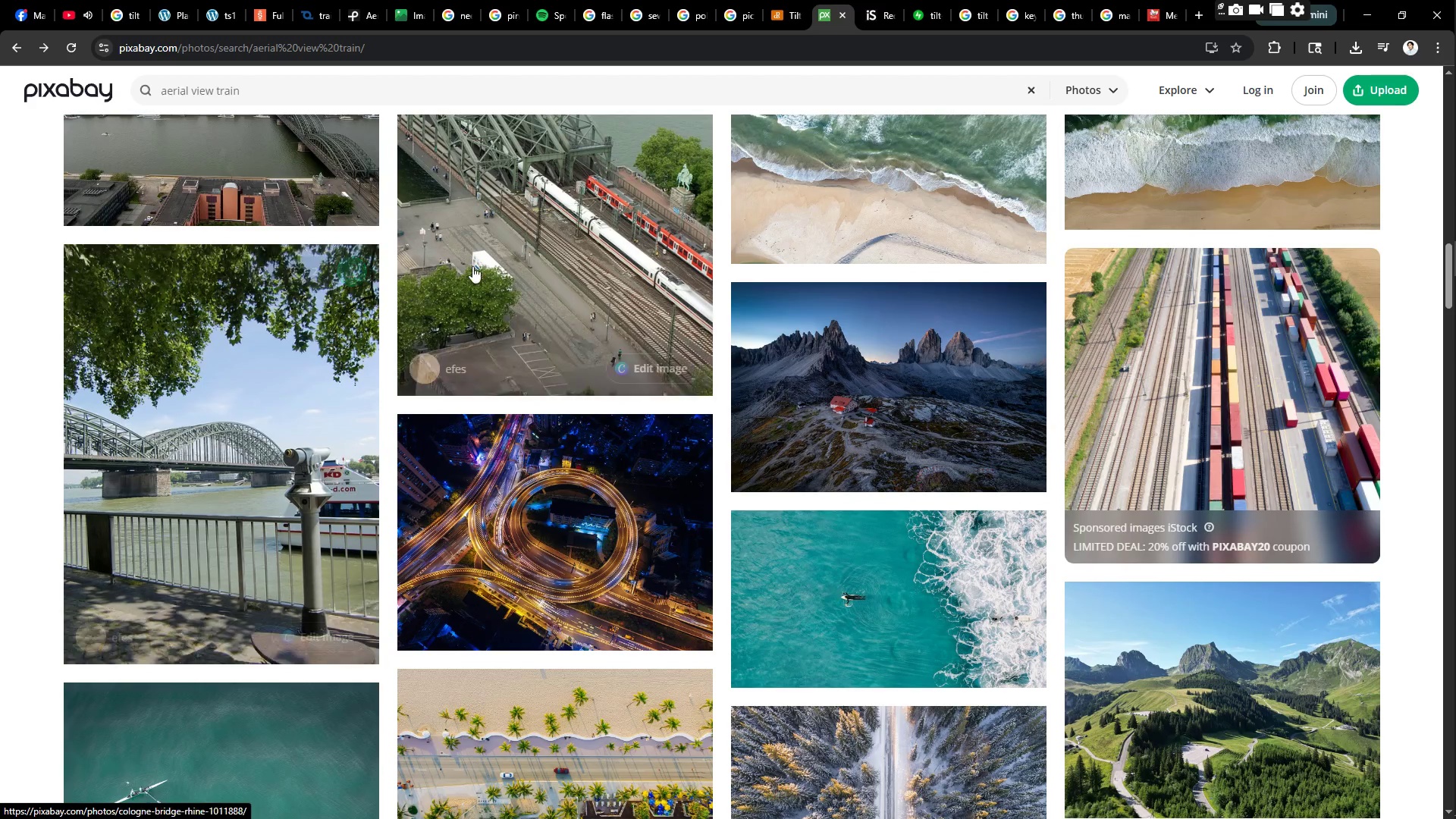 
left_click([518, 206])
 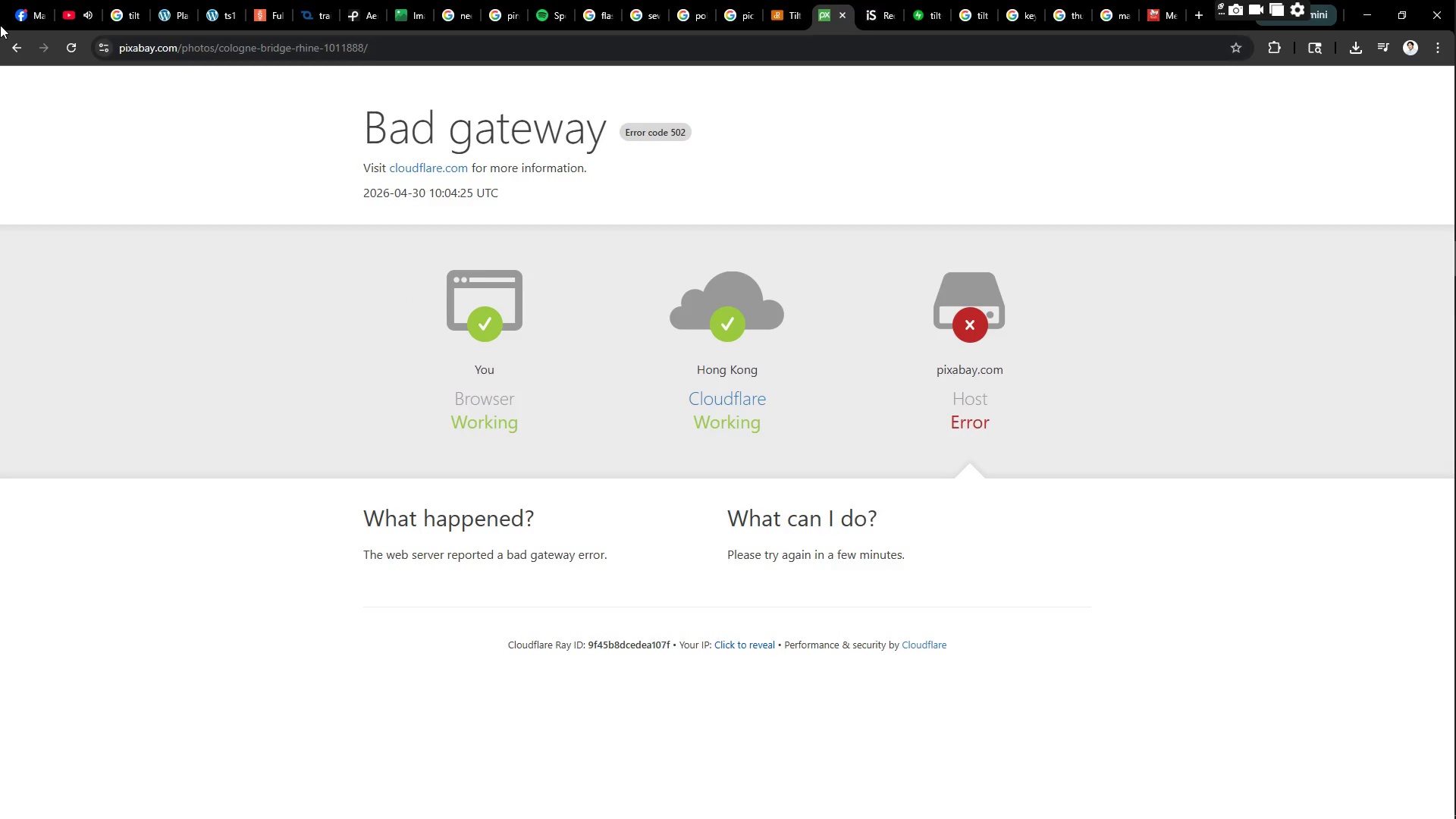 
scroll: coordinate [517, 334], scroll_direction: up, amount: 6.0
 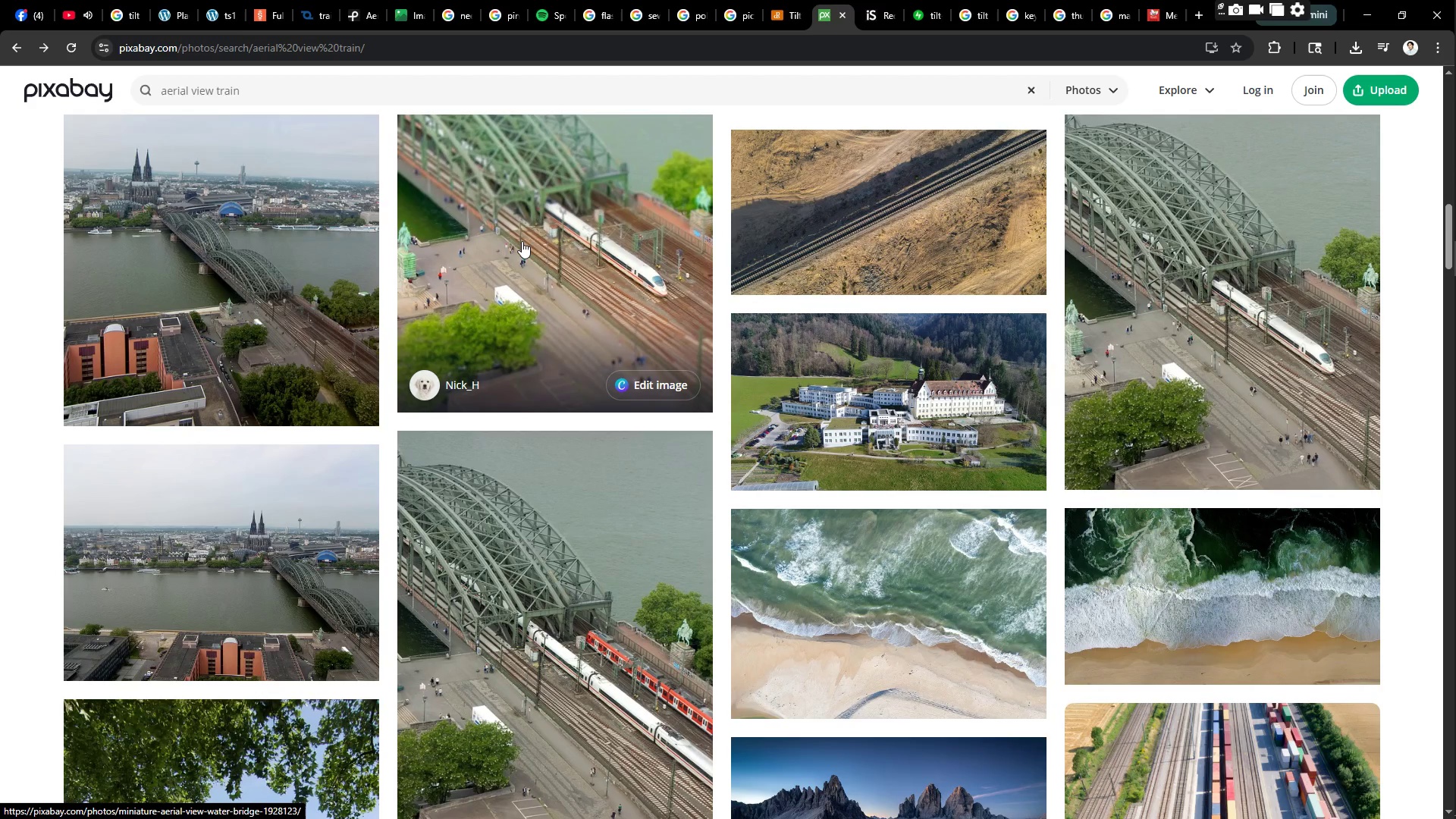 
scroll: coordinate [522, 242], scroll_direction: down, amount: 3.0
 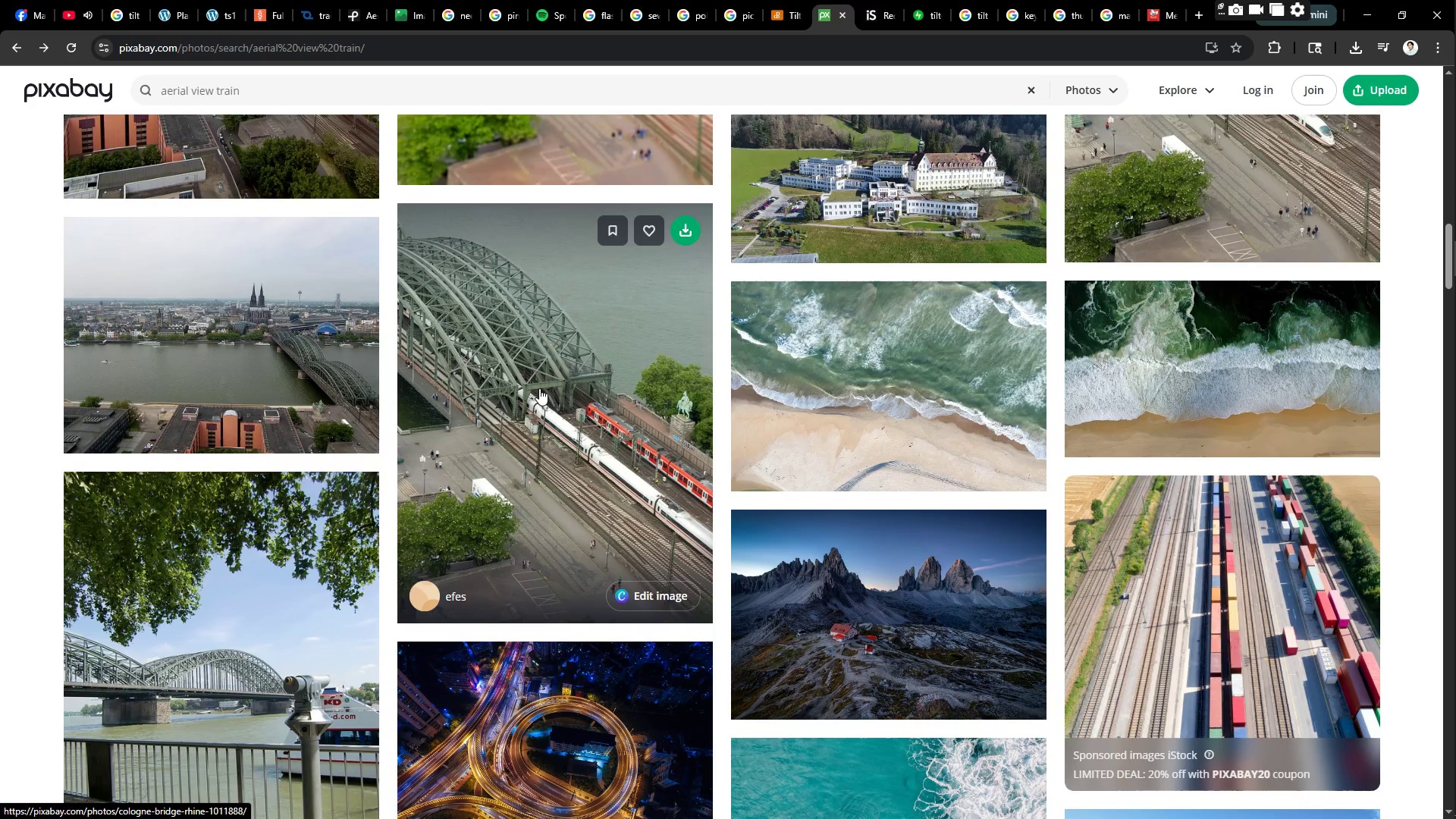 
right_click([548, 375])
 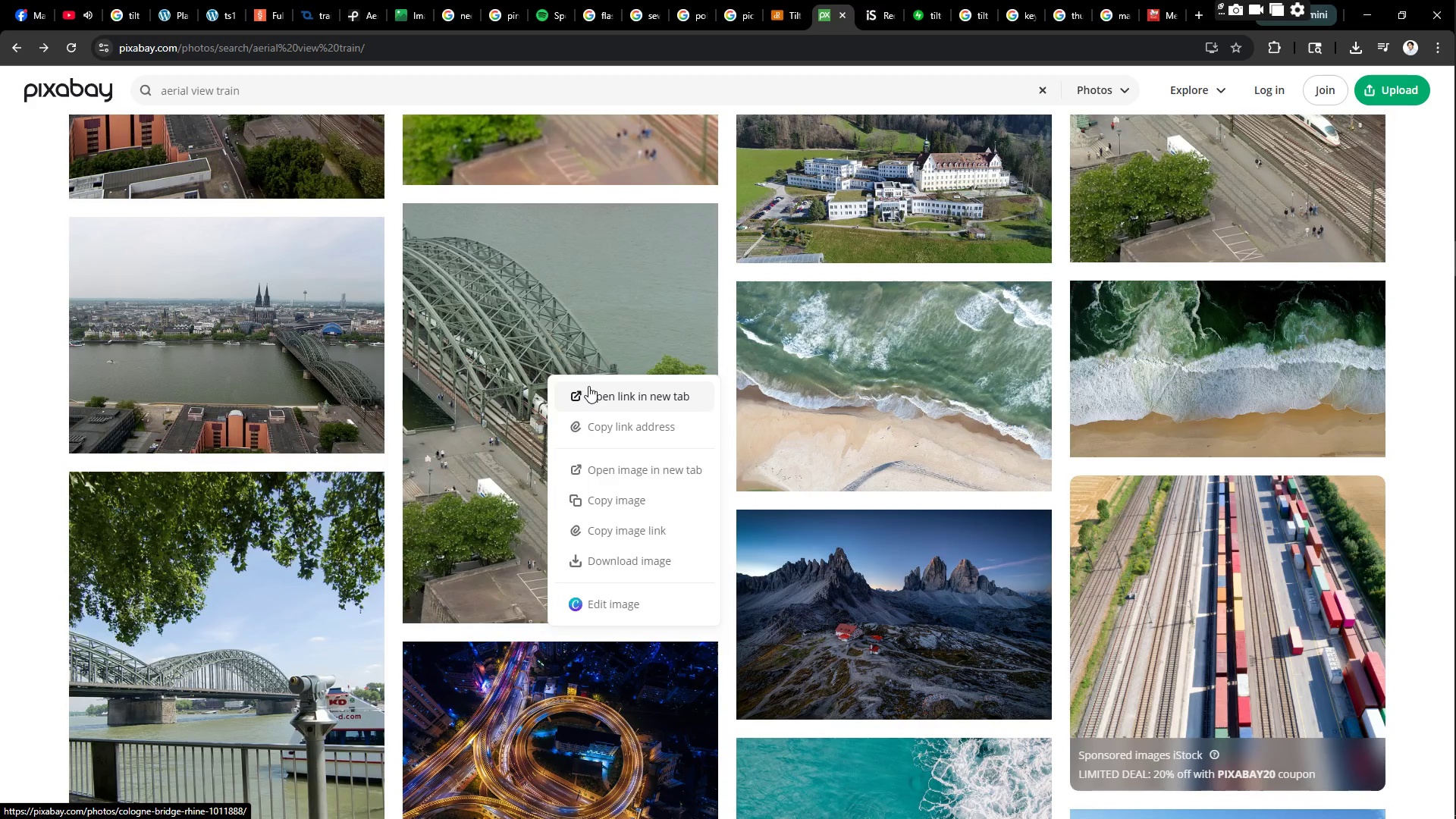 
left_click([596, 390])
 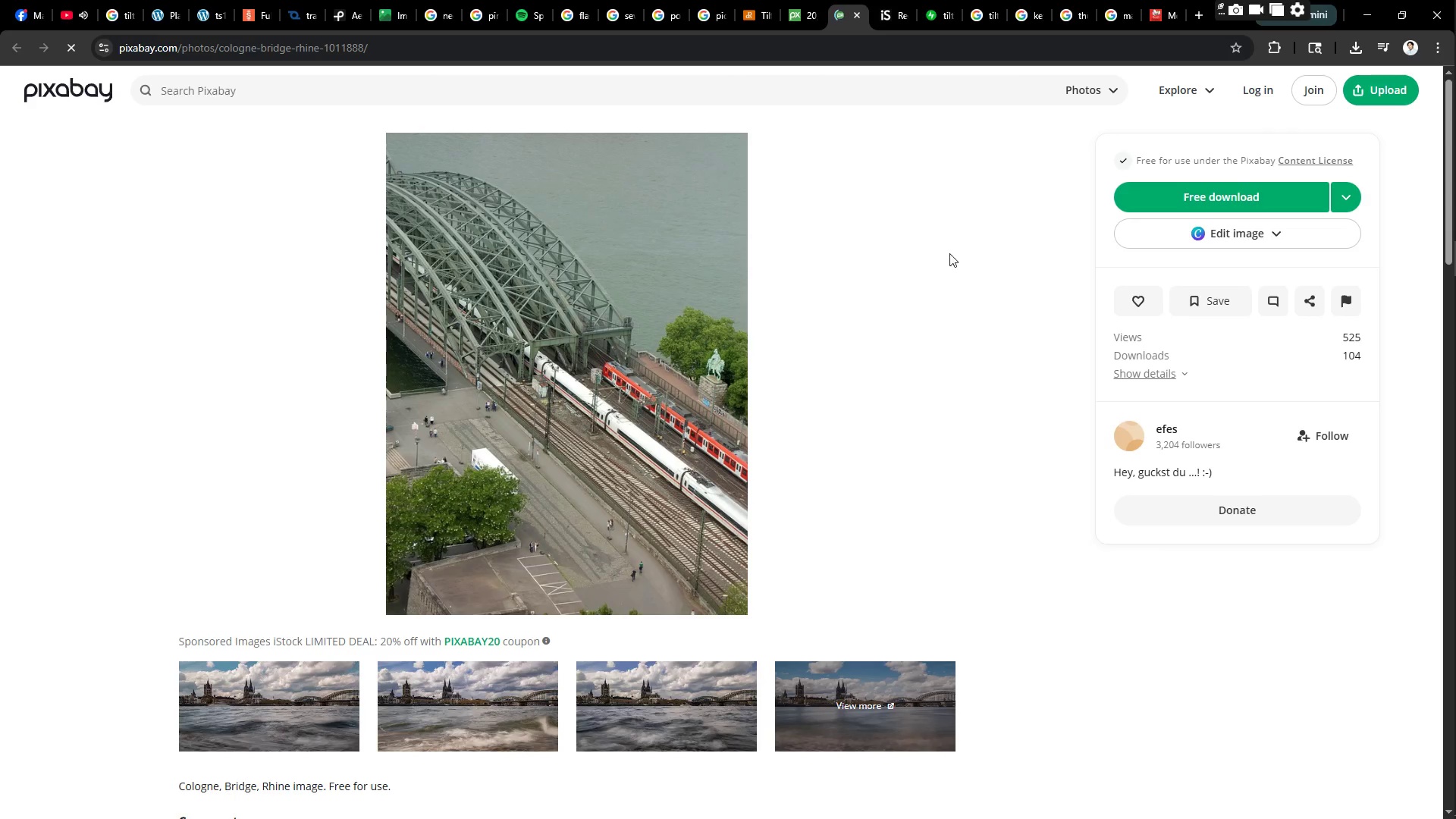 
scroll: coordinate [607, 406], scroll_direction: up, amount: 2.0
 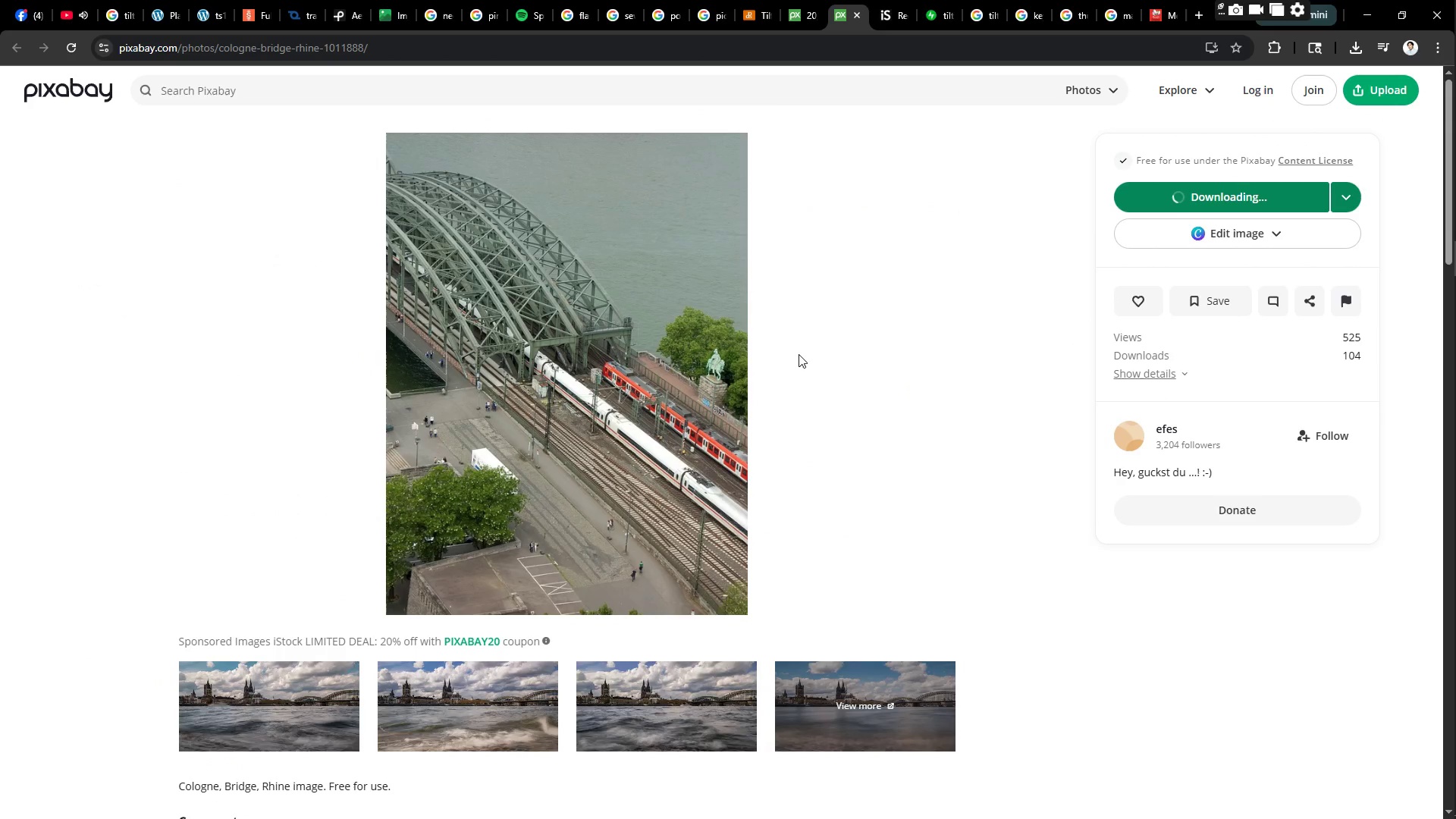 
wait(7.68)
 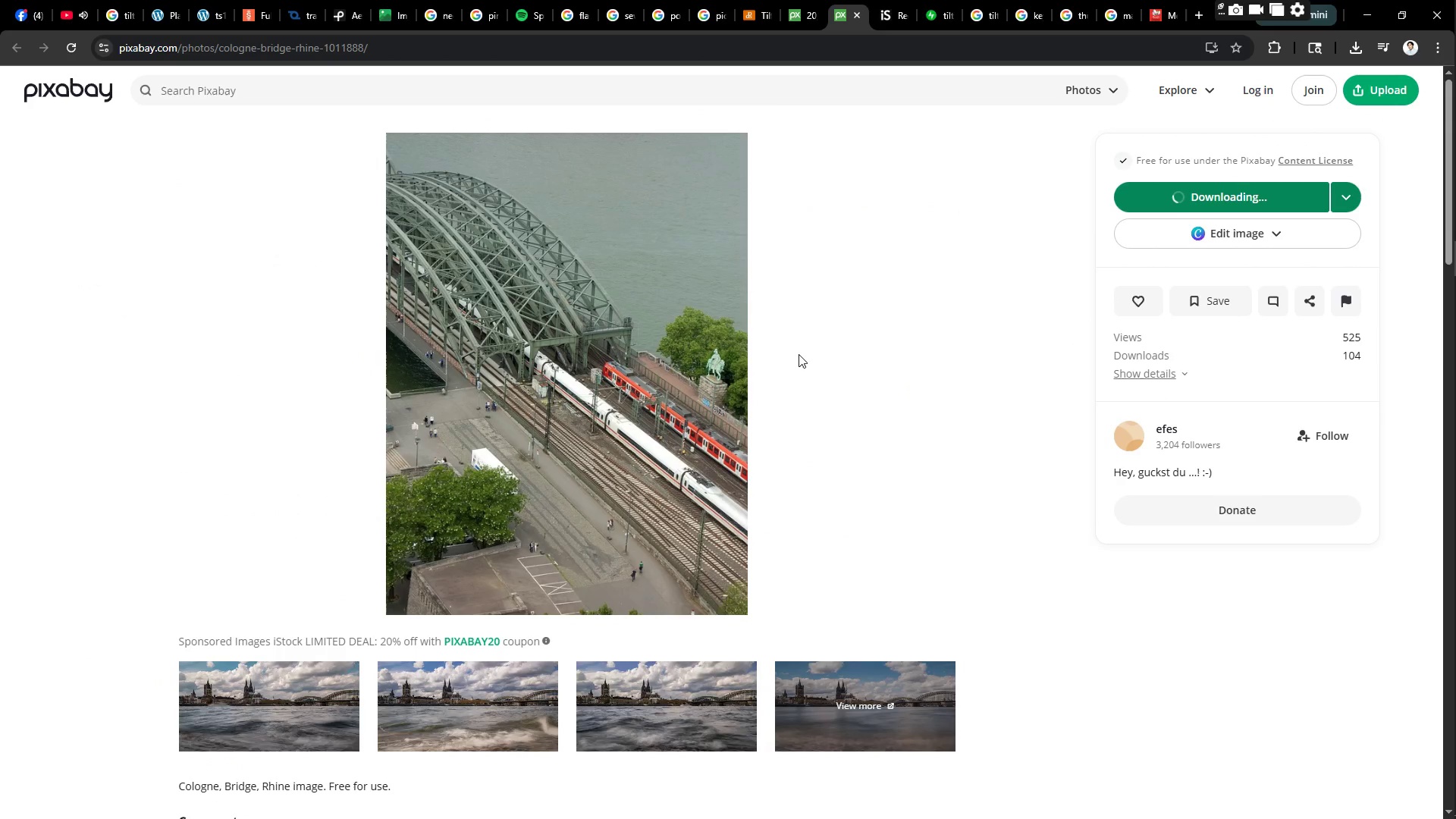 
left_click([1360, 13])
 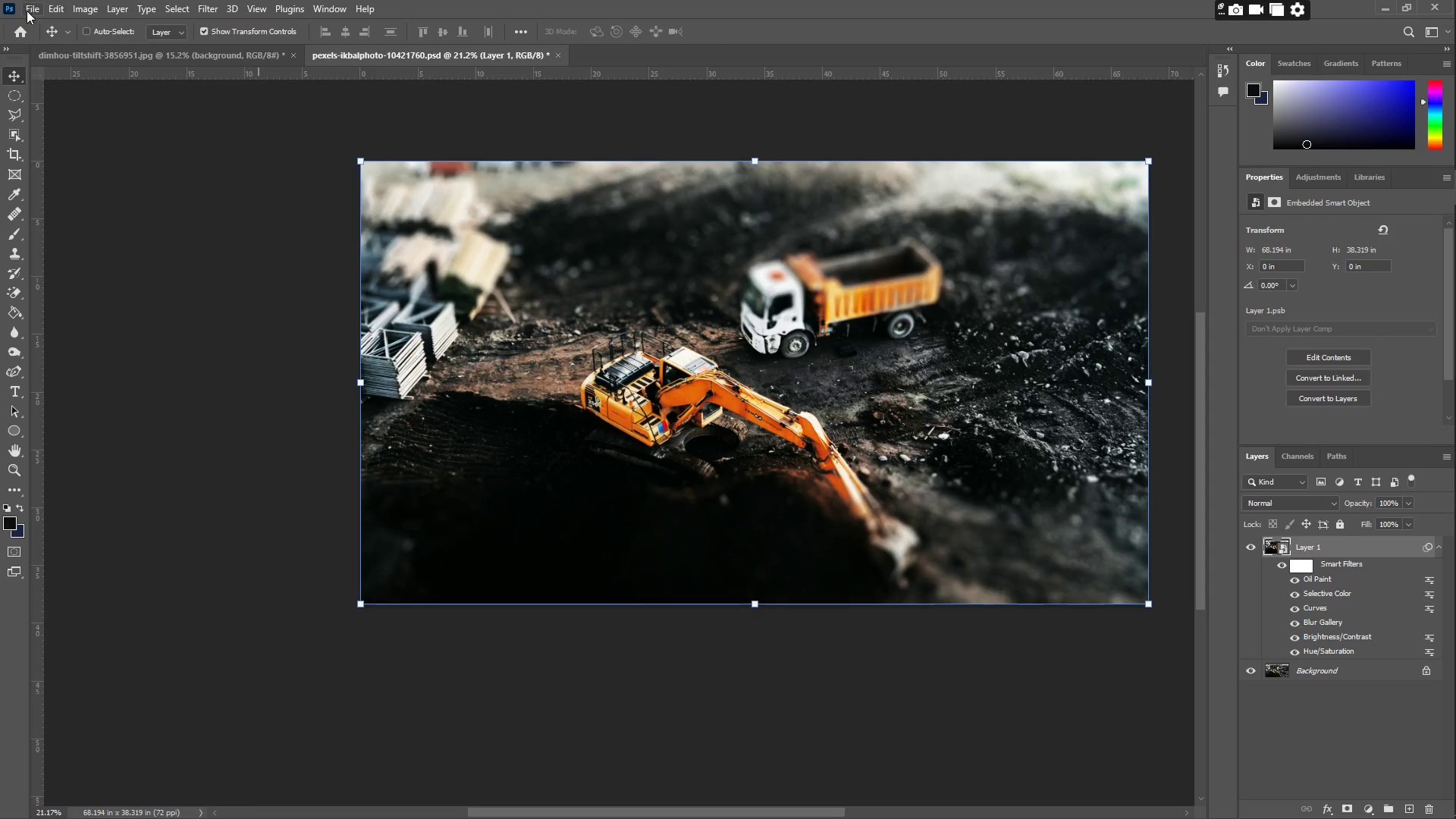 
double_click([37, 10])
 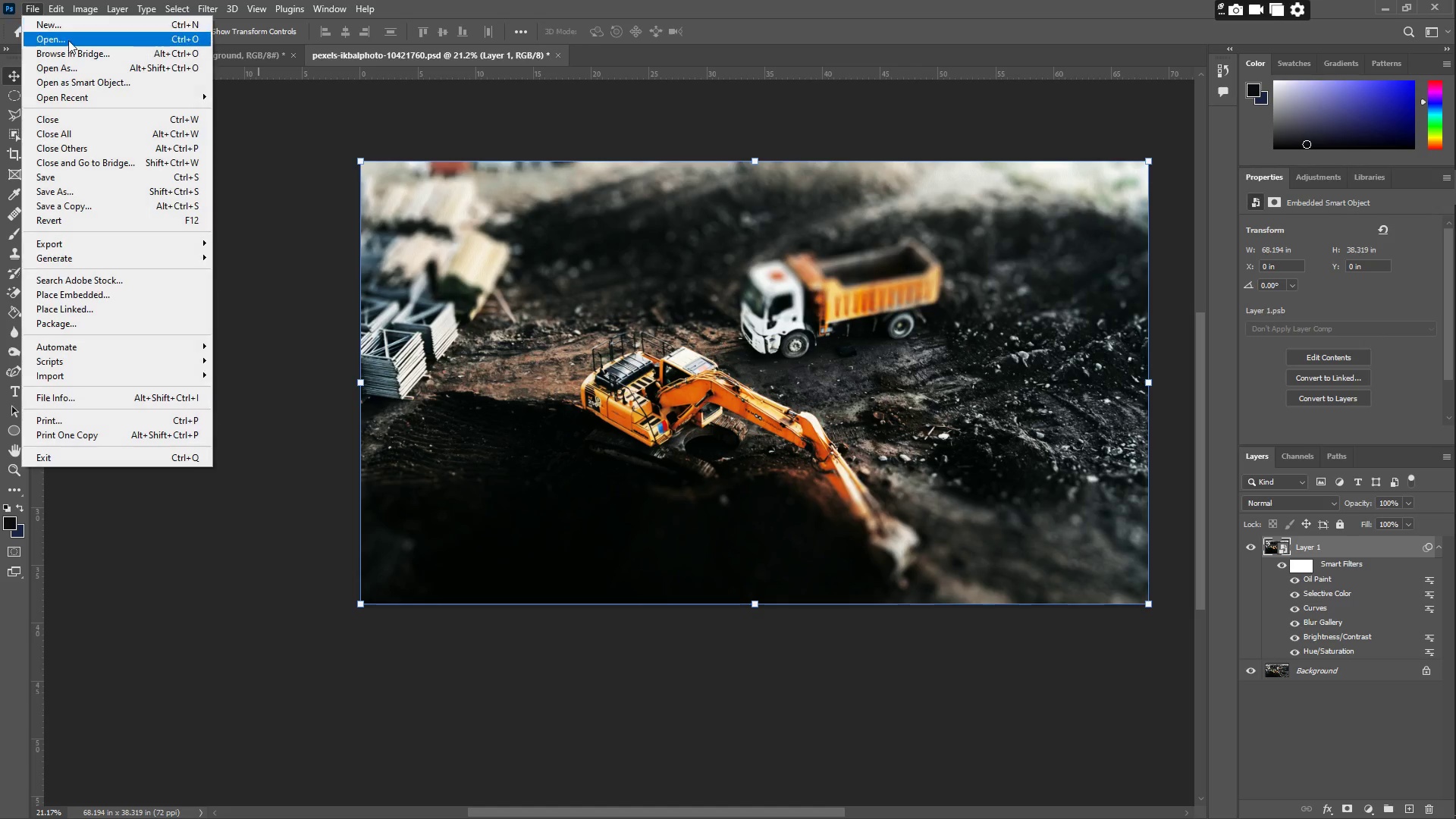 
triple_click([68, 40])
 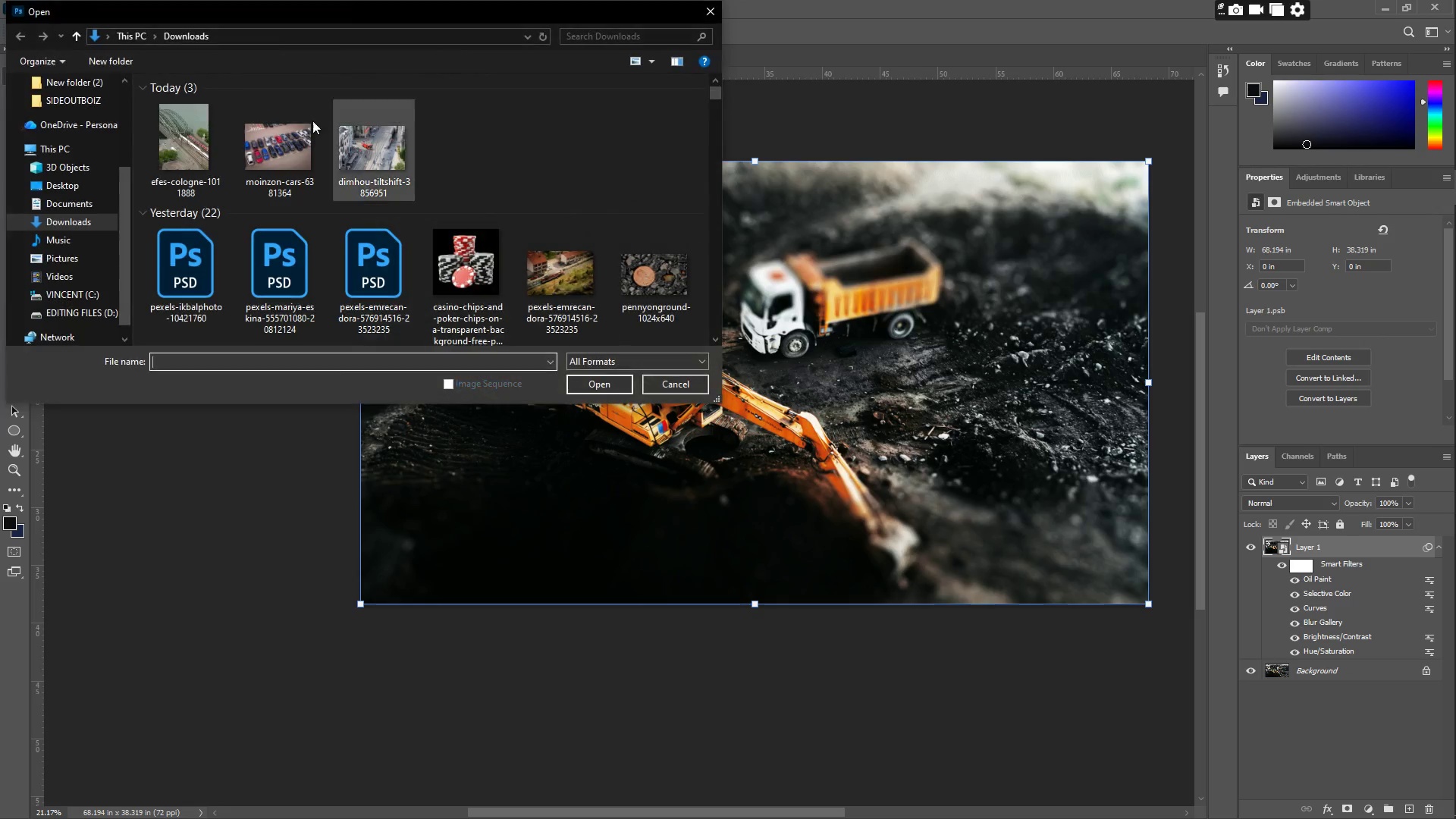 
left_click([184, 139])
 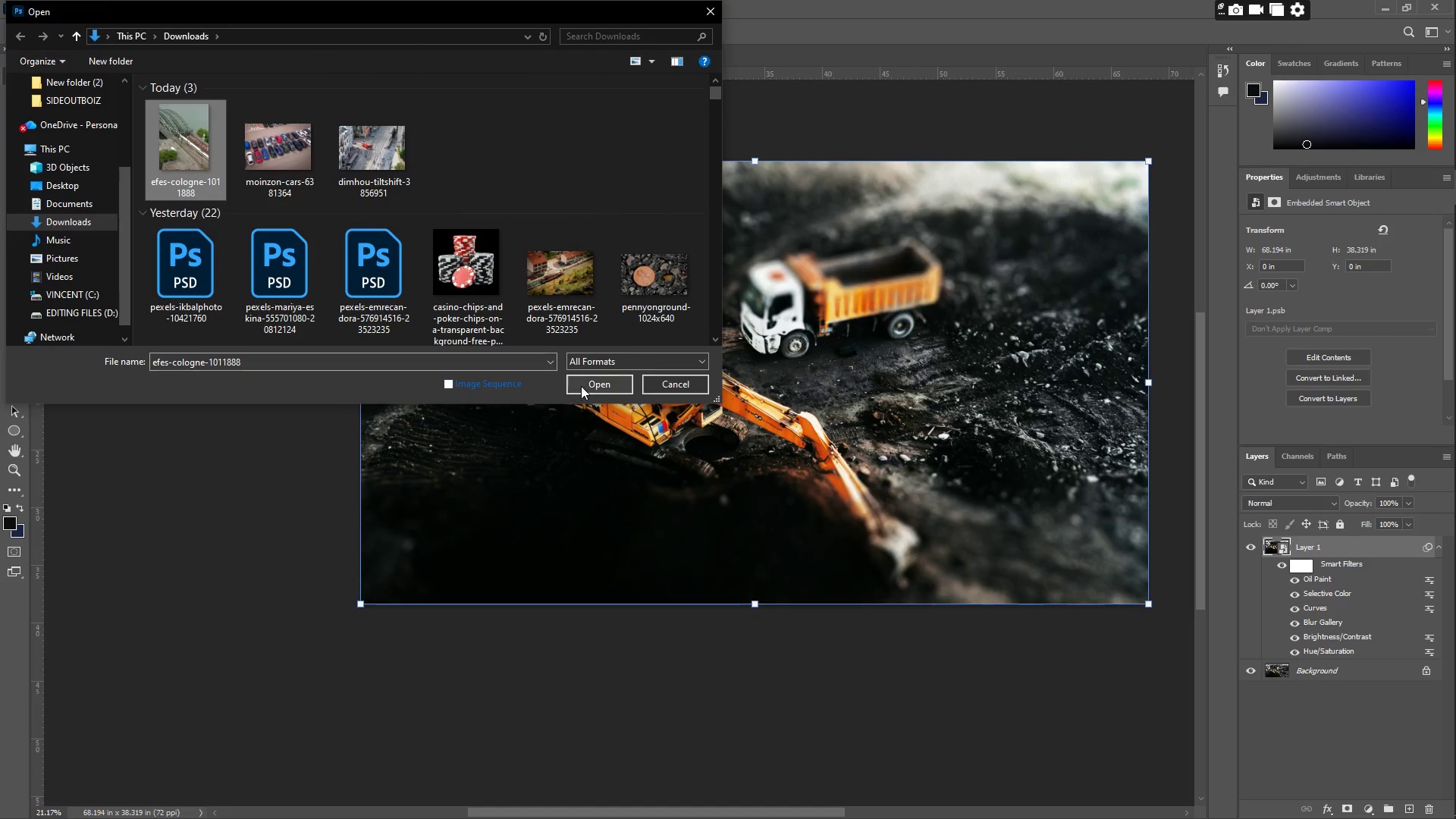 
left_click([582, 386])
 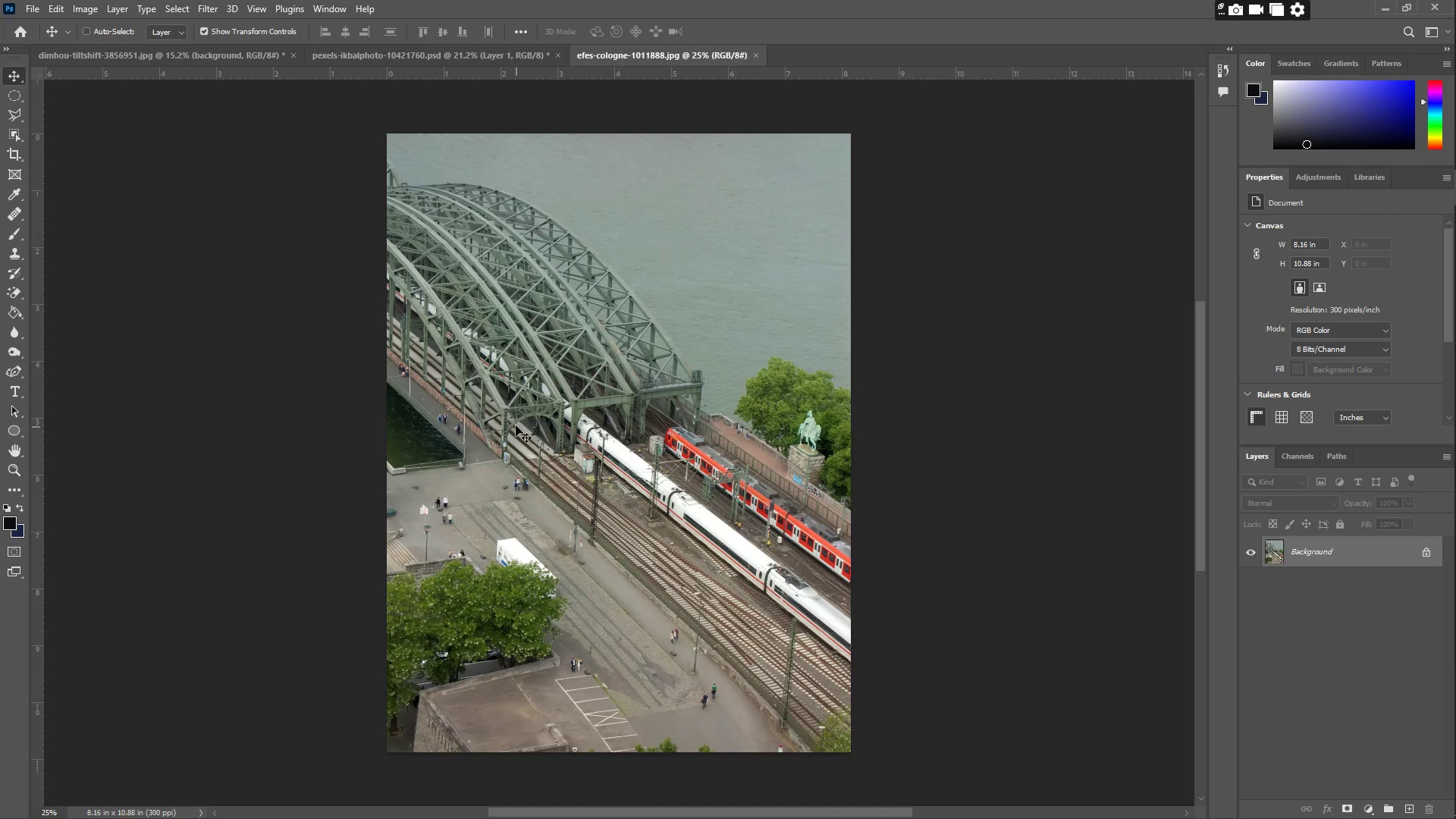 
type(zz)
 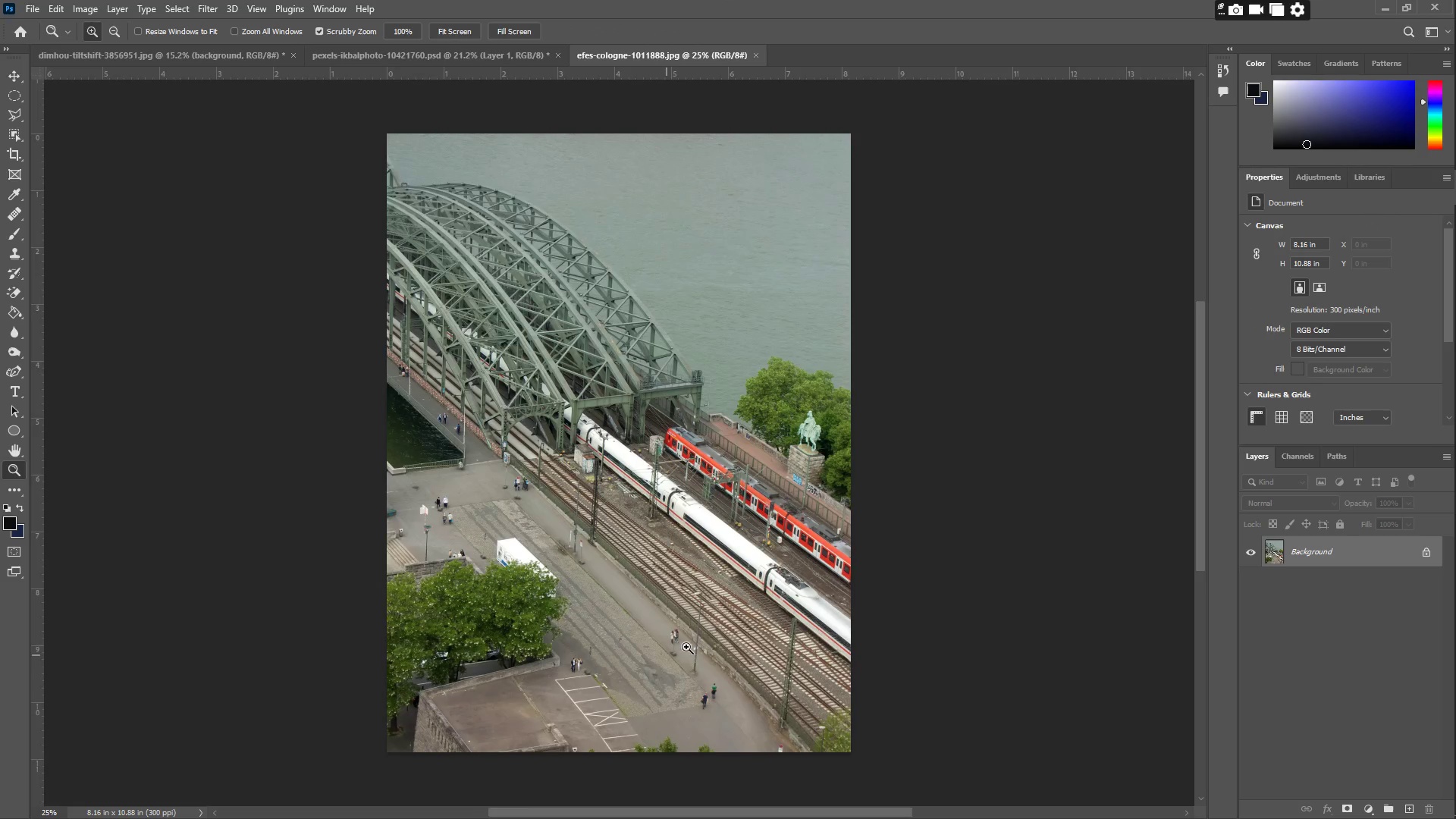 
left_click_drag(start_coordinate=[701, 637], to_coordinate=[830, 568])
 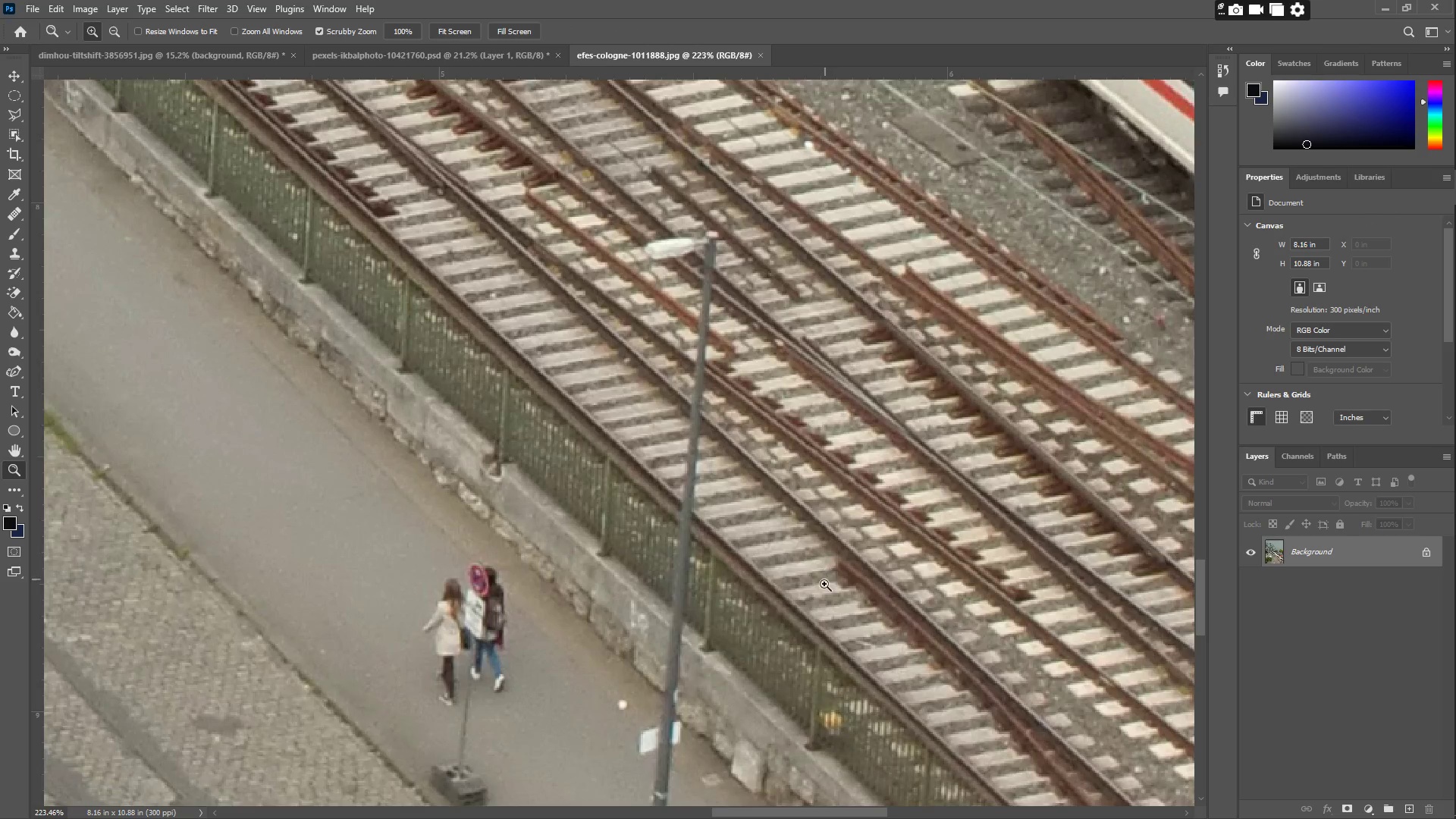 
left_click_drag(start_coordinate=[823, 592], to_coordinate=[711, 575])
 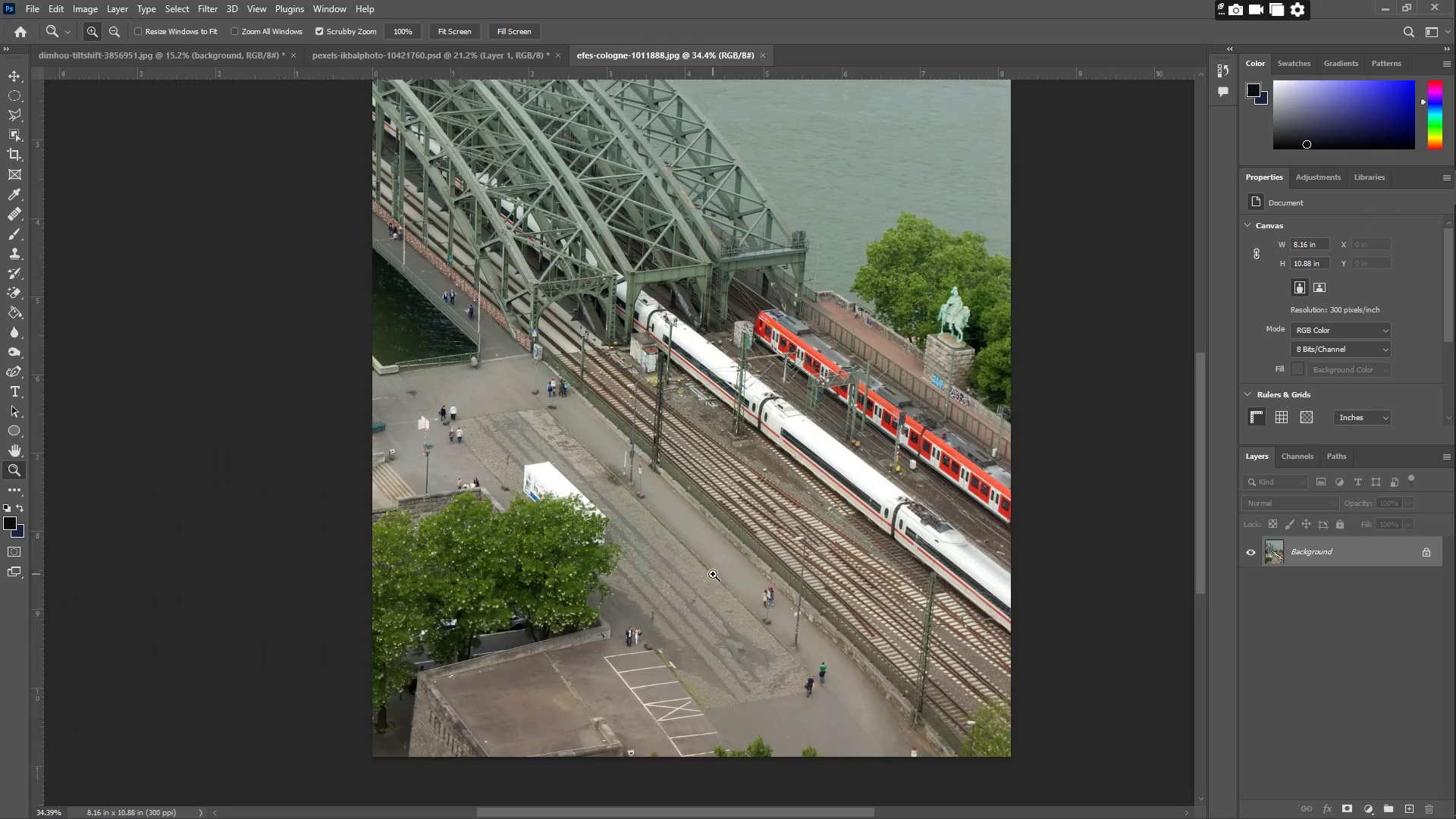 
left_click_drag(start_coordinate=[746, 561], to_coordinate=[713, 551])
 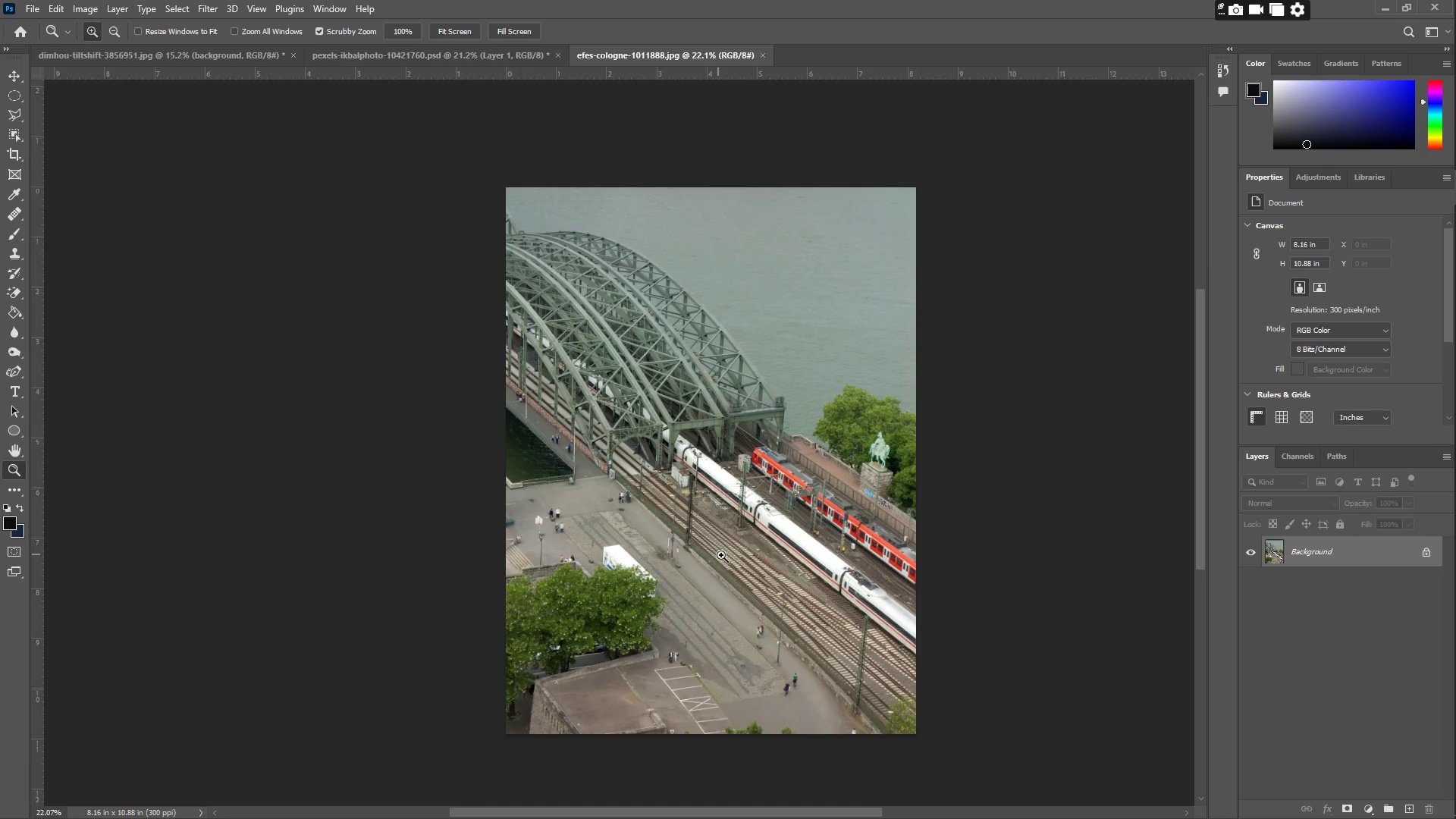 
scroll: coordinate [725, 563], scroll_direction: up, amount: 6.0
 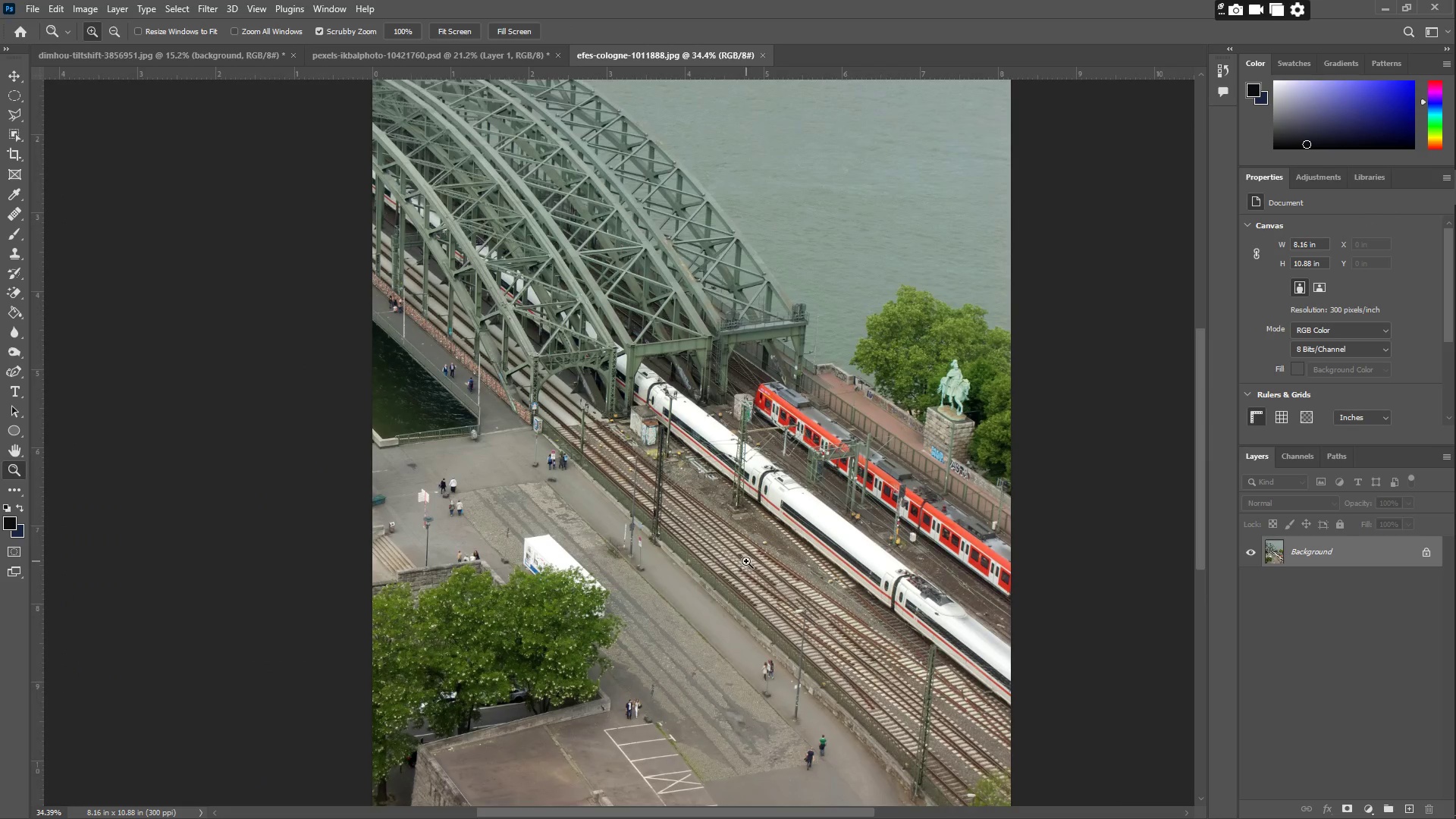 
left_click_drag(start_coordinate=[726, 556], to_coordinate=[750, 561])
 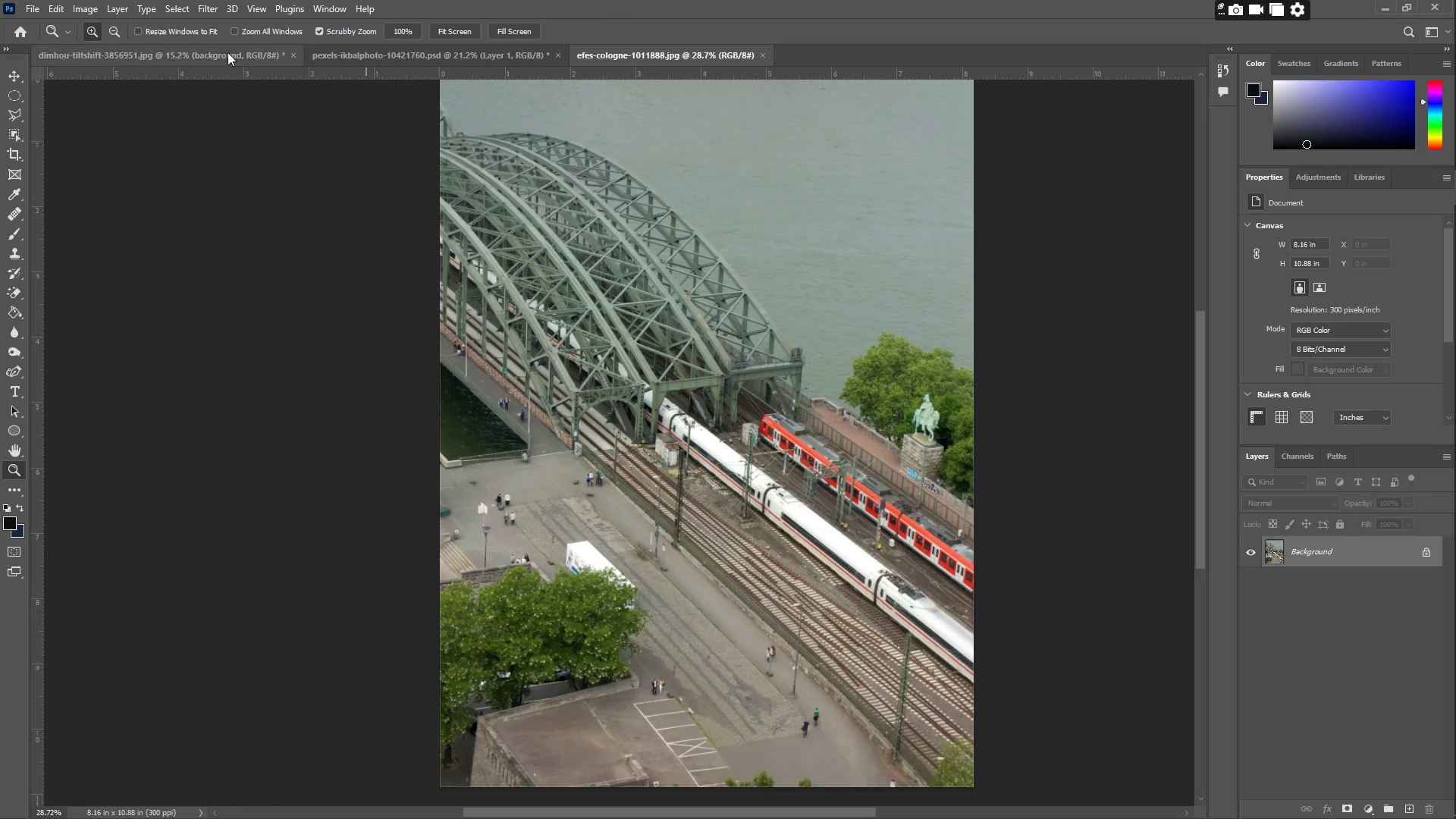 
left_click_drag(start_coordinate=[74, 5], to_coordinate=[79, 5])
 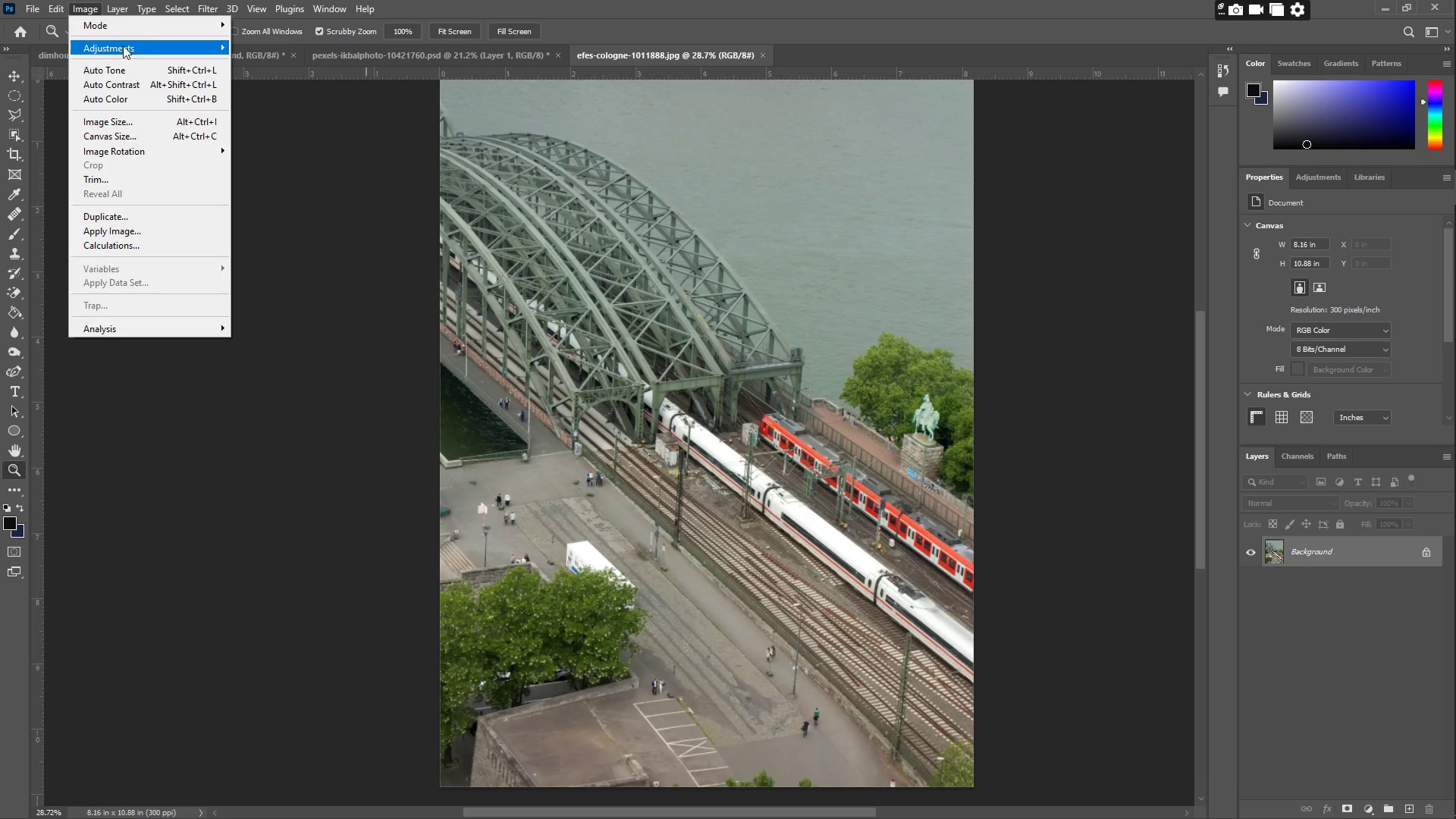 
double_click([124, 49])
 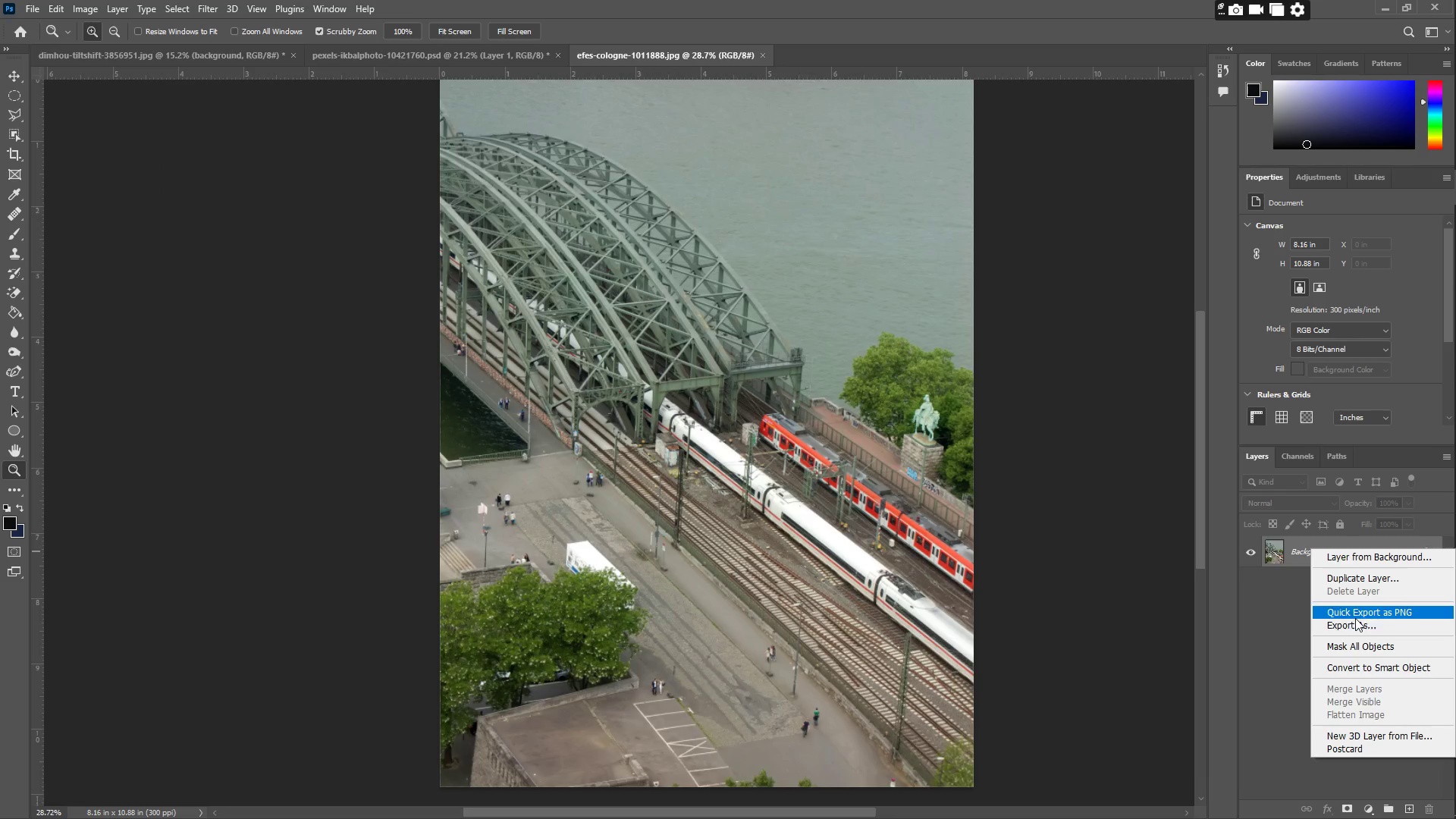 
left_click([1381, 668])
 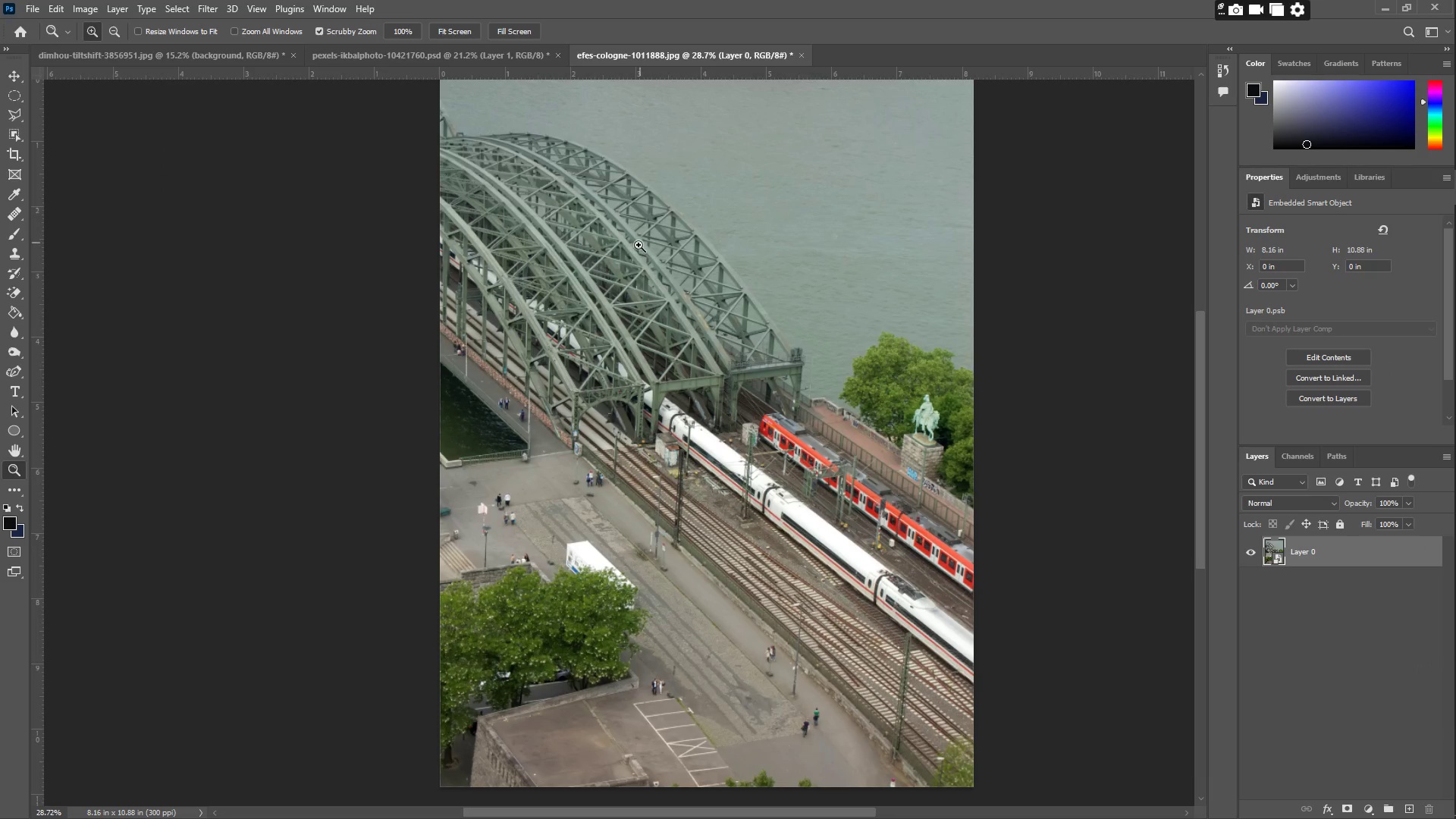 
key(Z)
 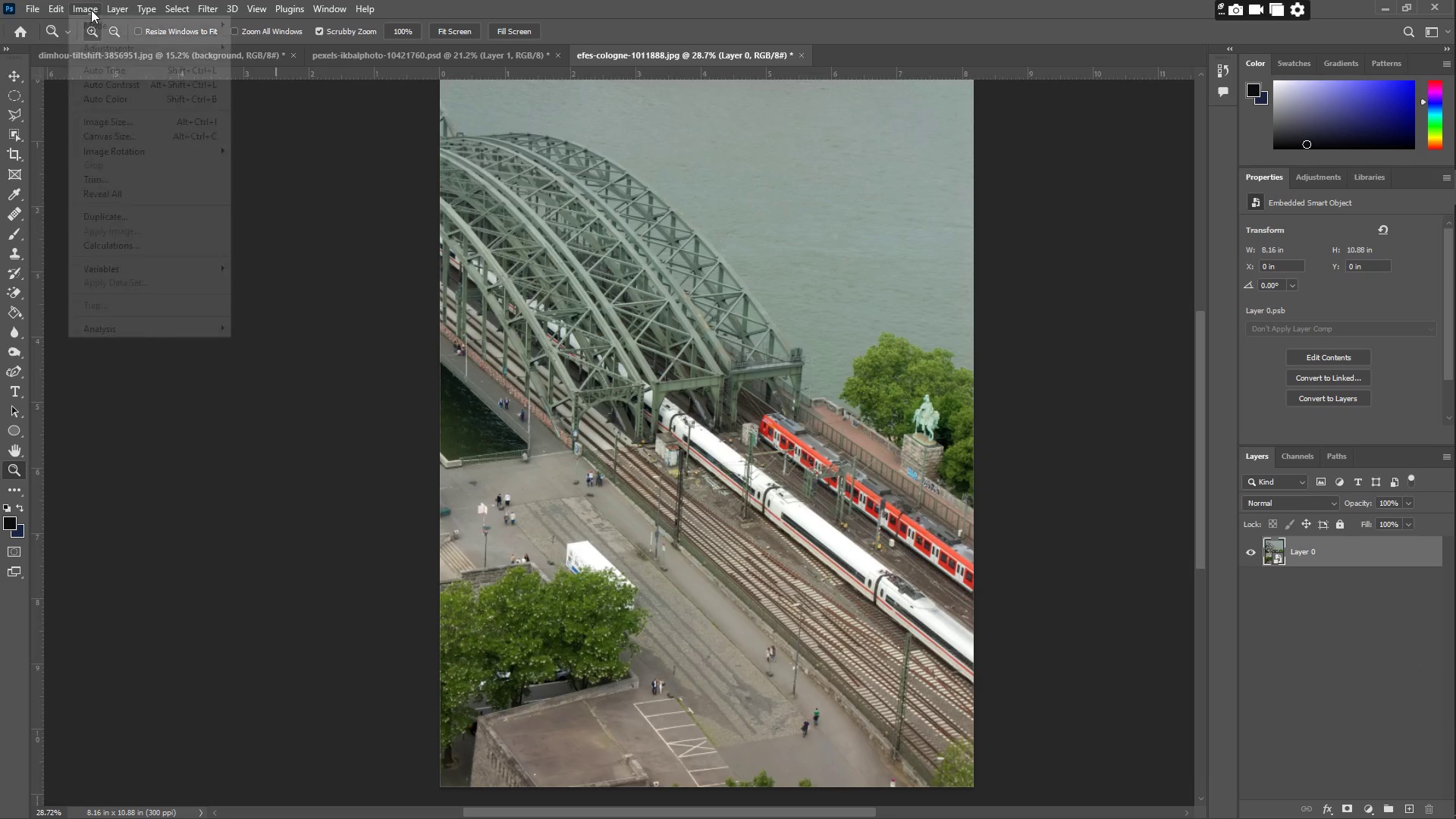 
double_click([121, 48])
 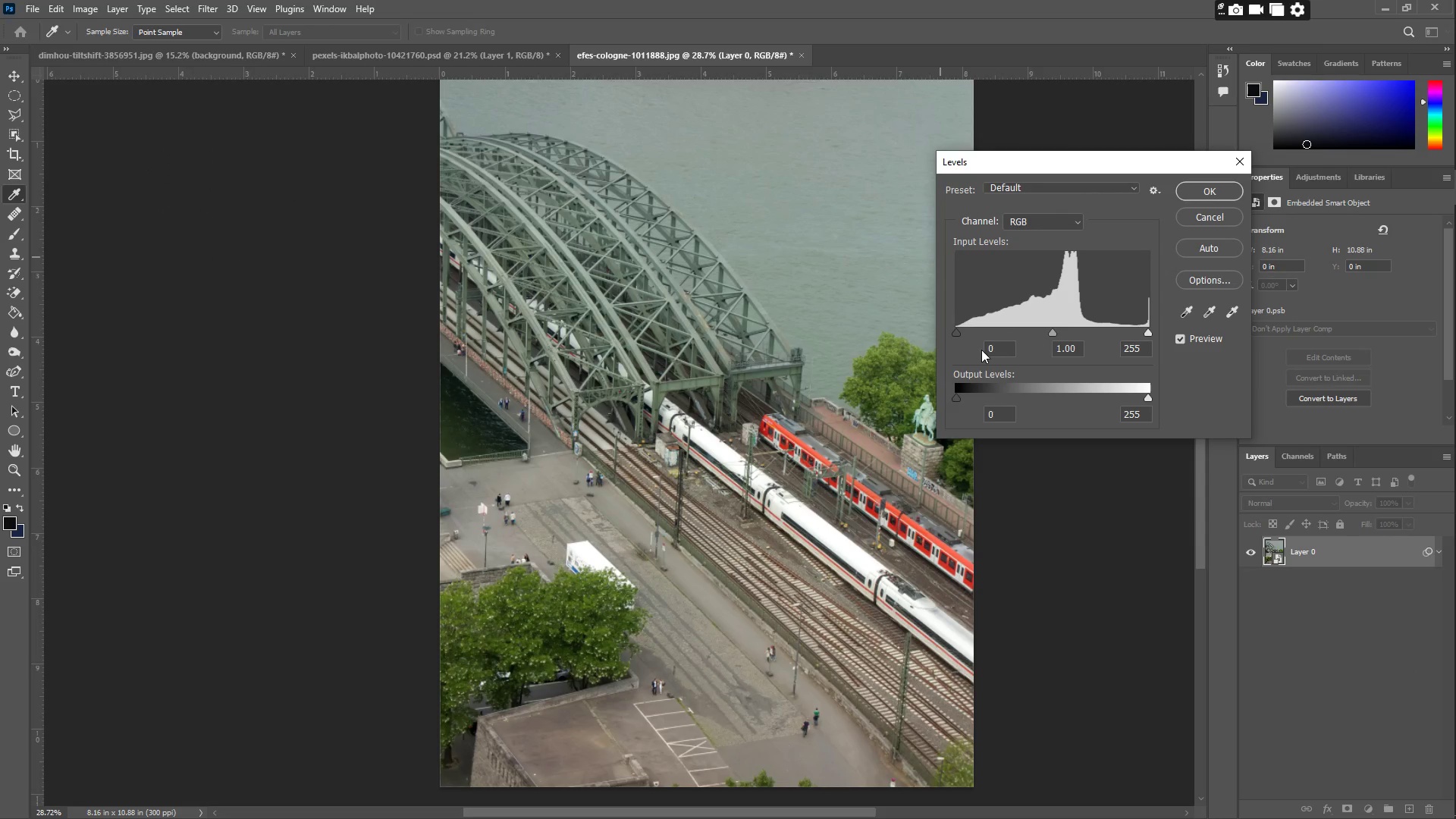 
left_click_drag(start_coordinate=[956, 334], to_coordinate=[991, 334])
 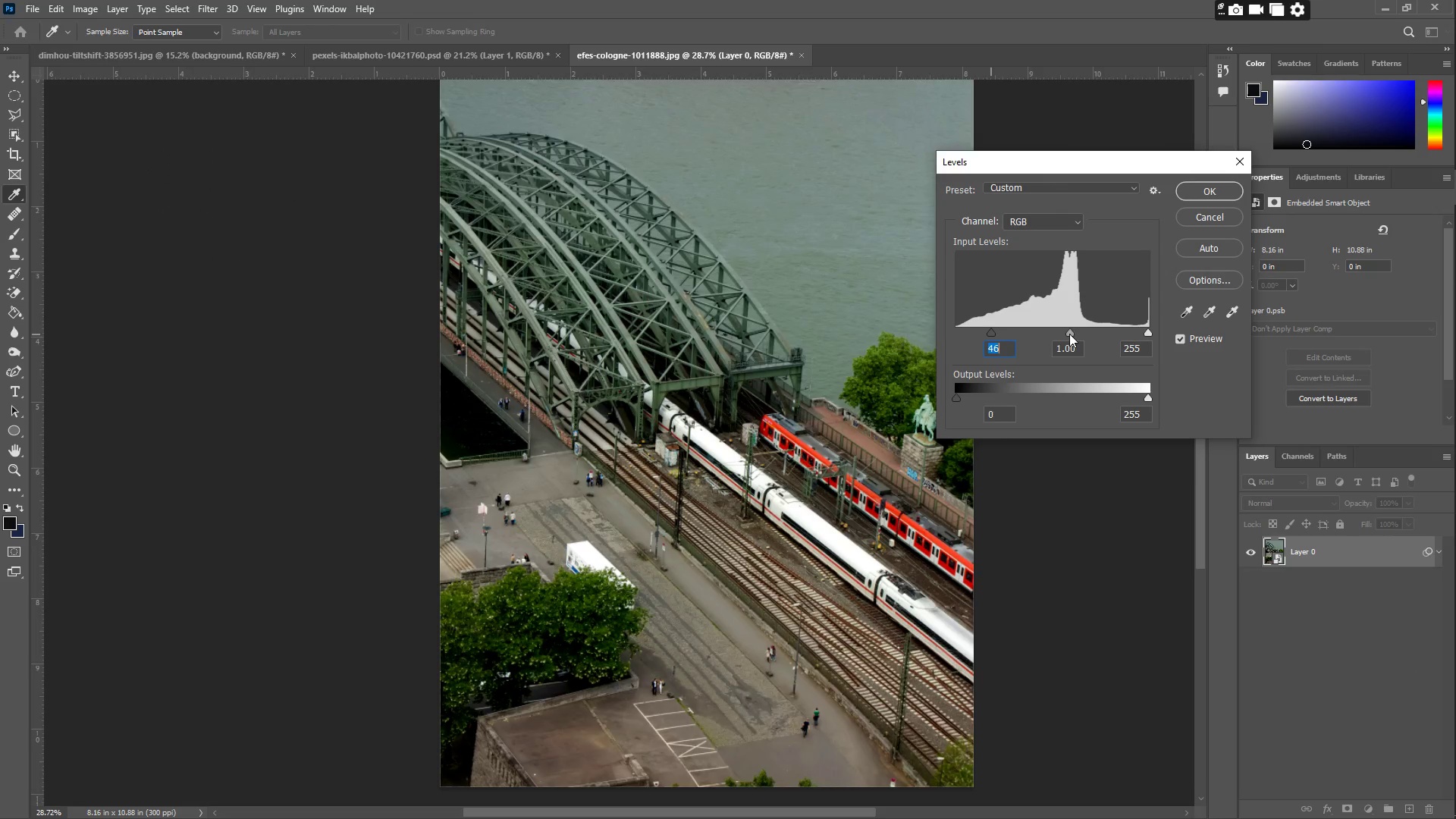 
left_click_drag(start_coordinate=[1069, 334], to_coordinate=[1046, 328])
 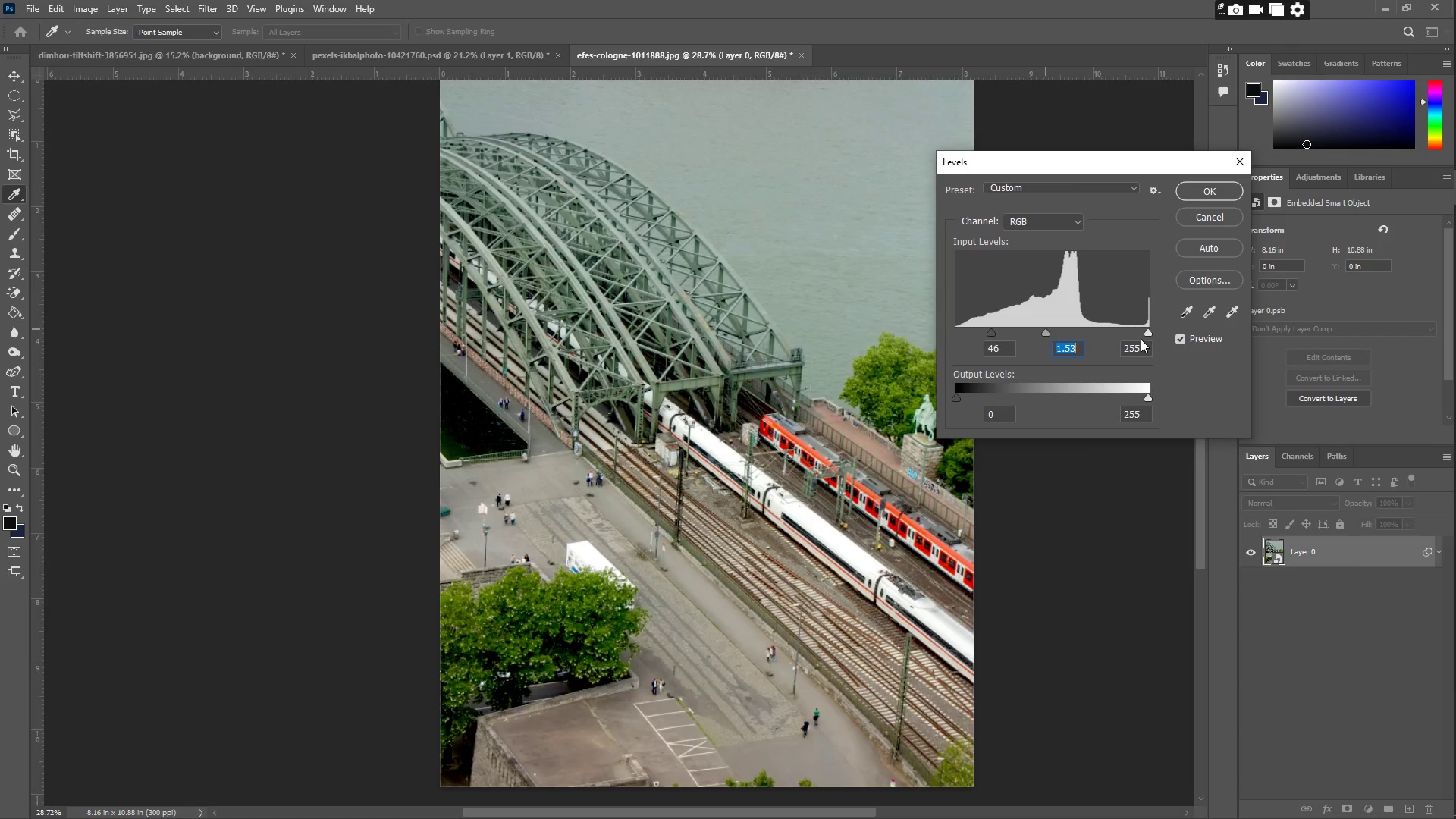 
left_click_drag(start_coordinate=[1147, 331], to_coordinate=[1111, 332])
 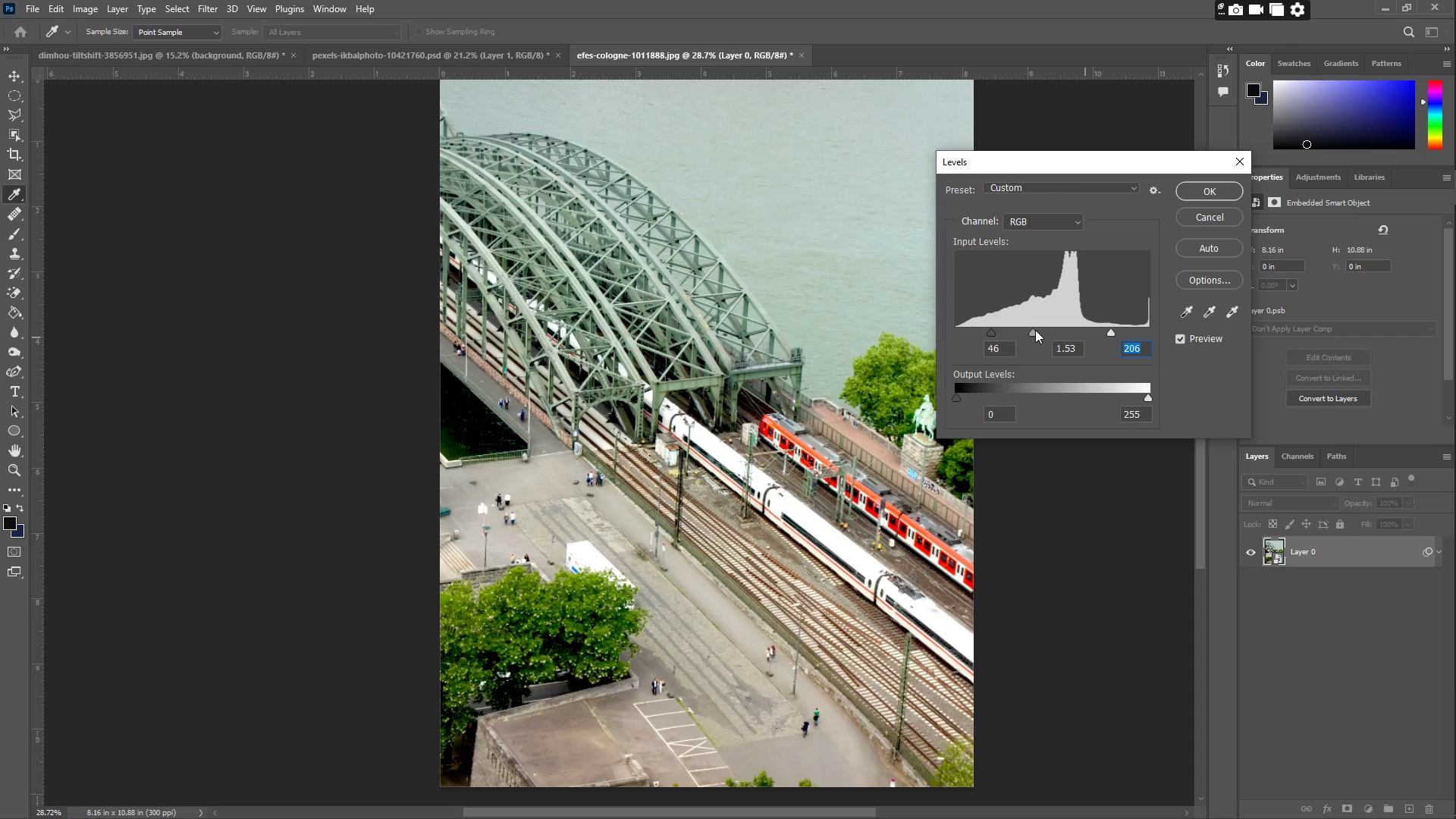 
left_click_drag(start_coordinate=[1035, 330], to_coordinate=[1048, 335])
 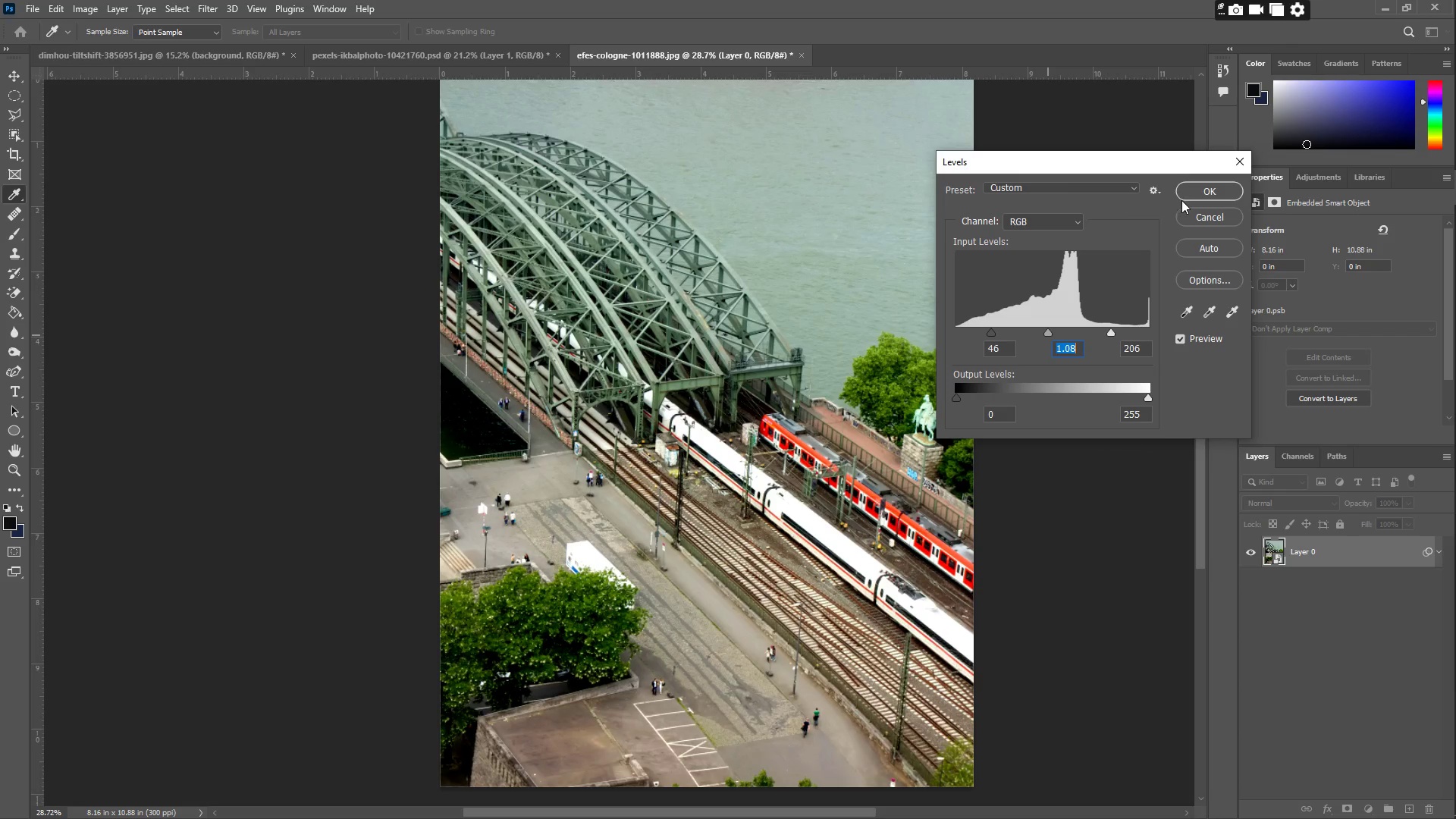 
left_click([1181, 199])
 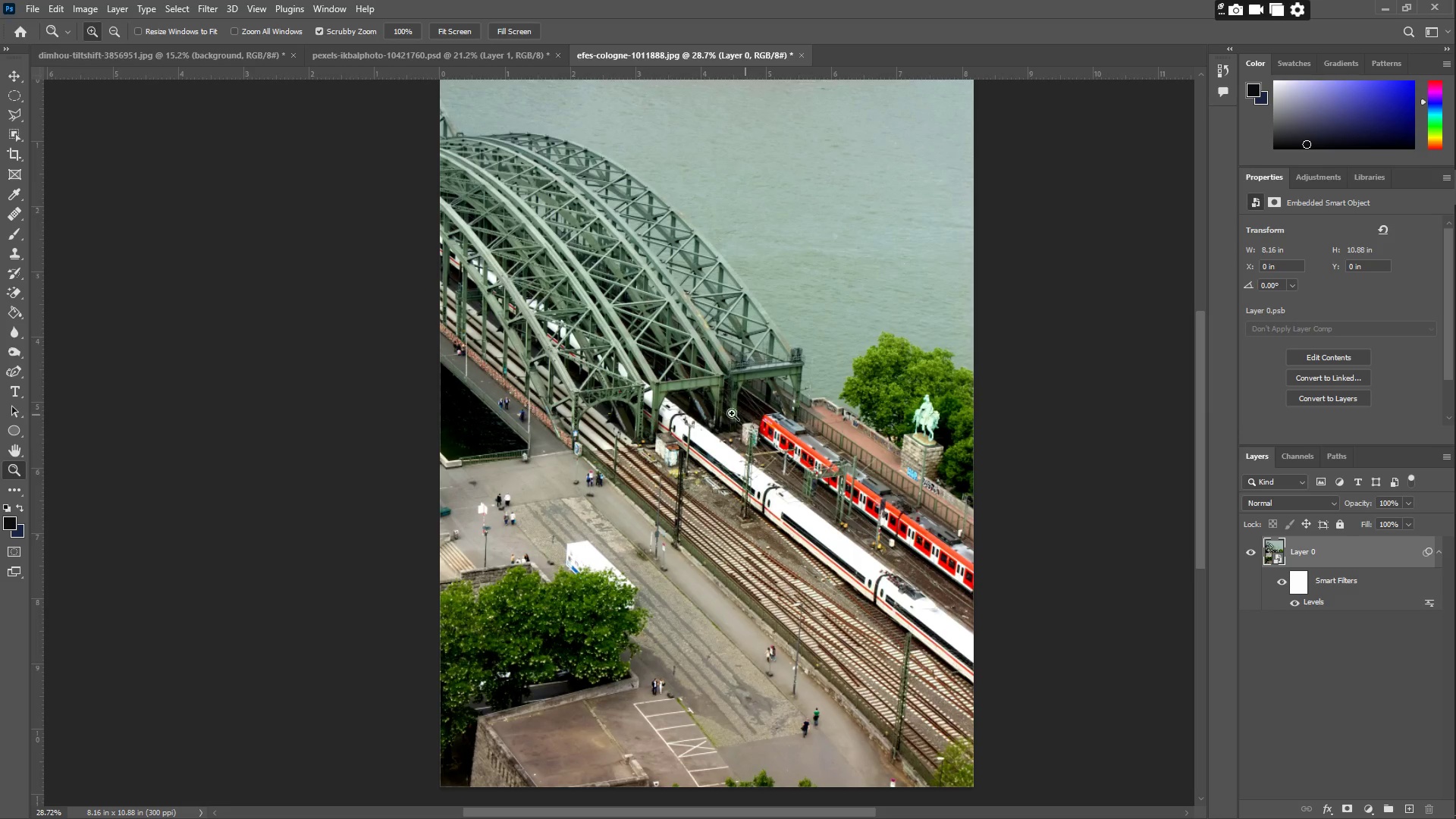 
scroll: coordinate [644, 390], scroll_direction: none, amount: 0.0
 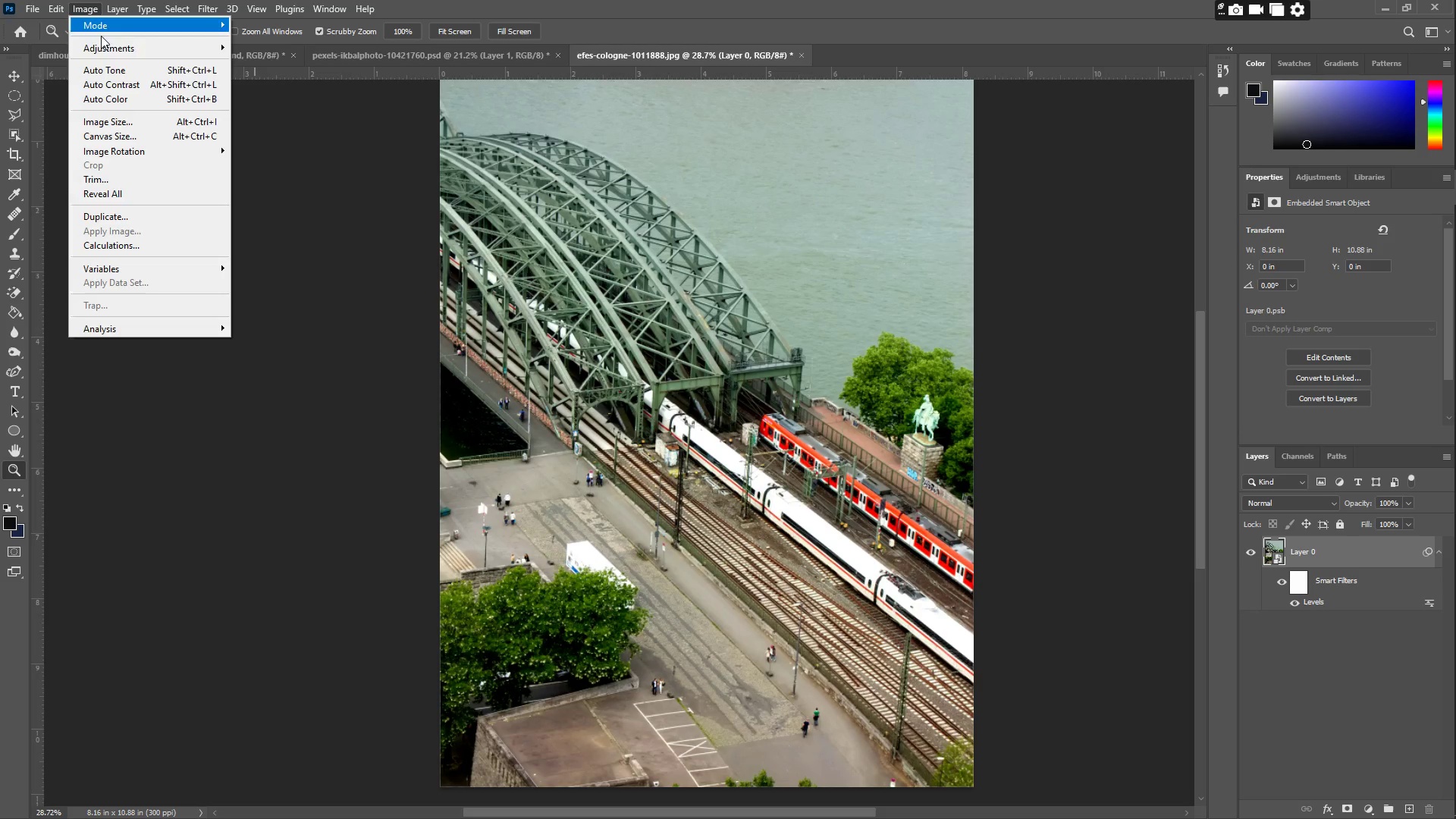 
double_click([111, 49])
 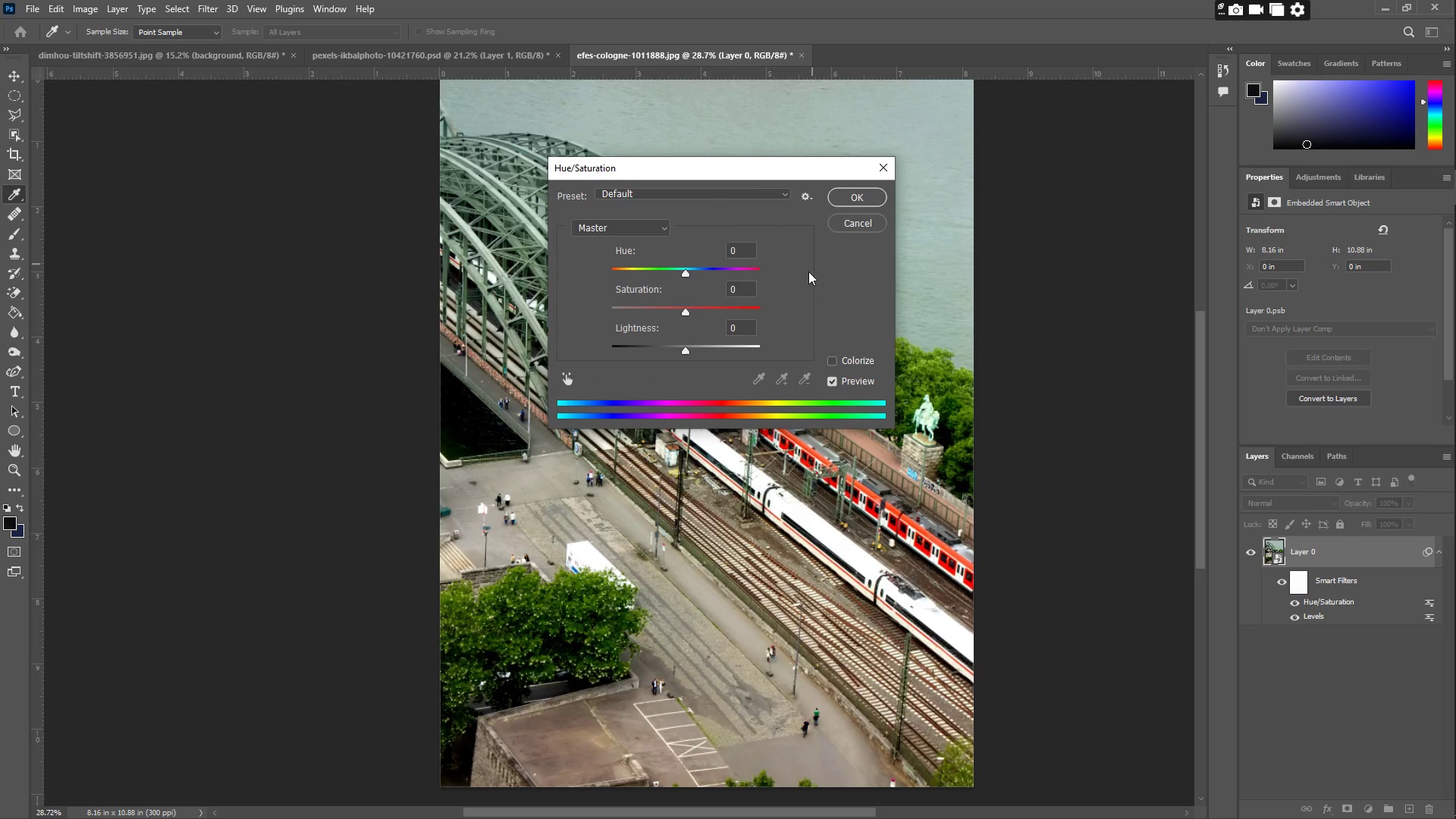 
left_click_drag(start_coordinate=[761, 173], to_coordinate=[1051, 128])
 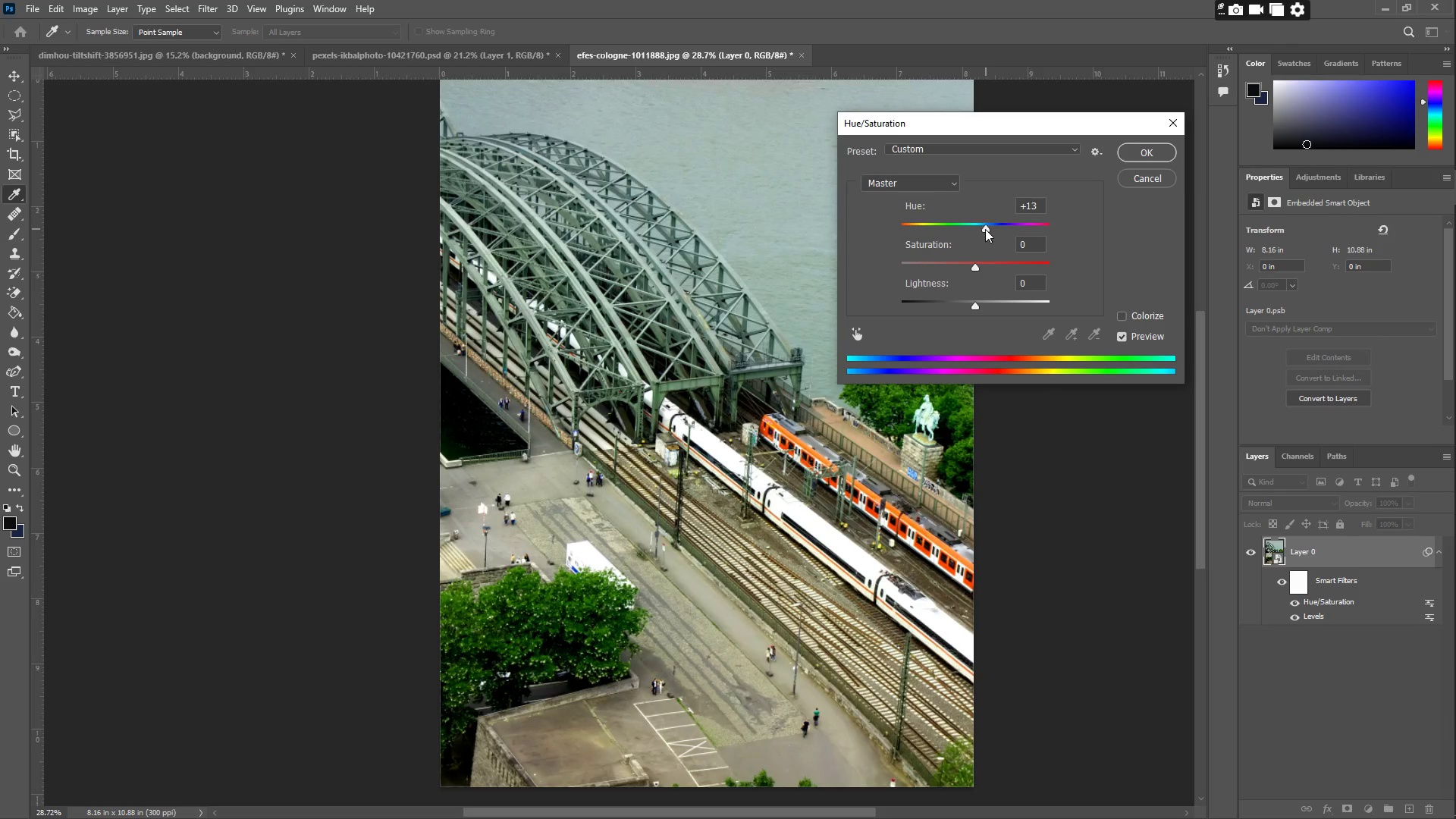 
wait(8.92)
 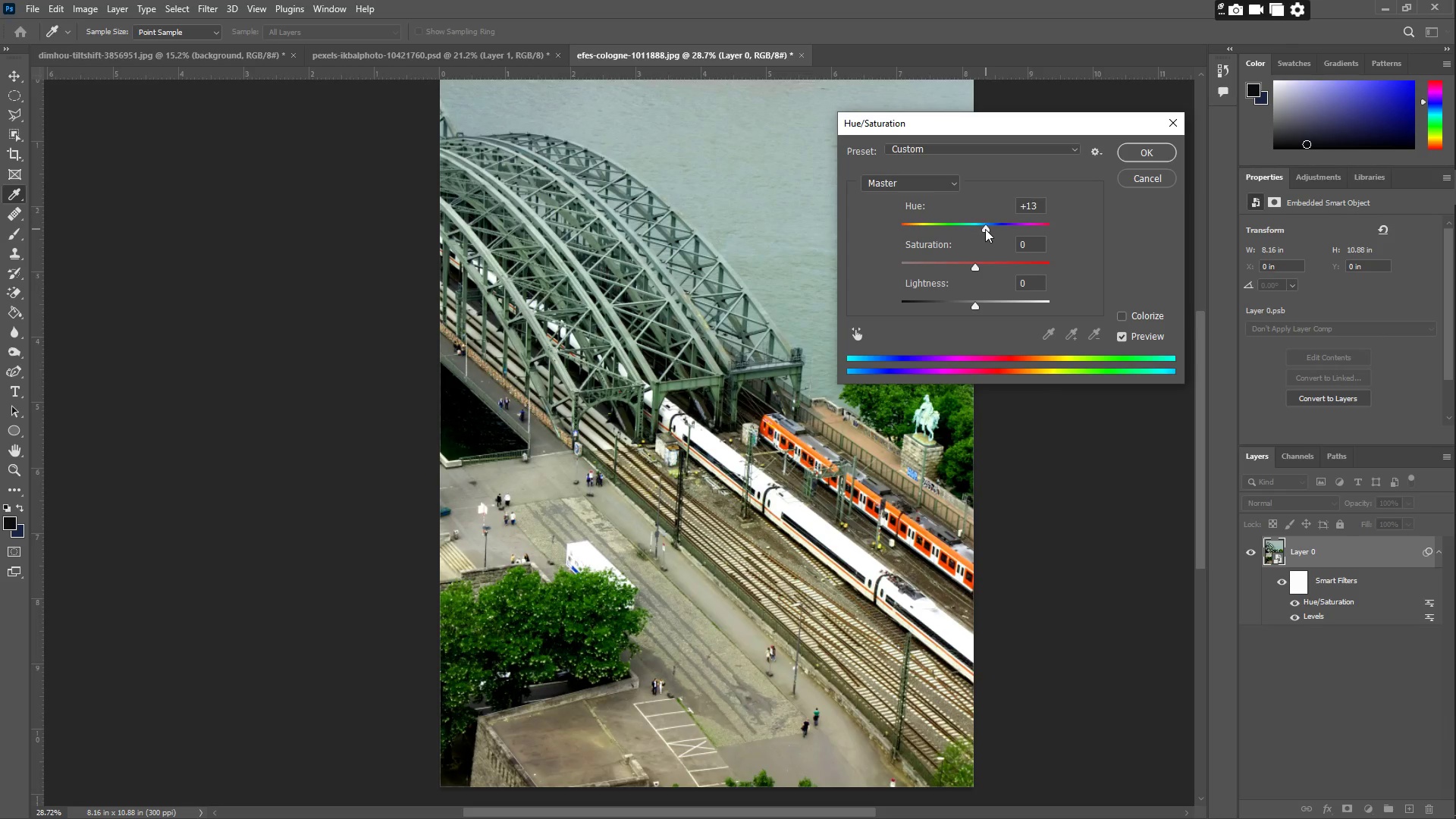 
left_click_drag(start_coordinate=[974, 266], to_coordinate=[993, 272])
 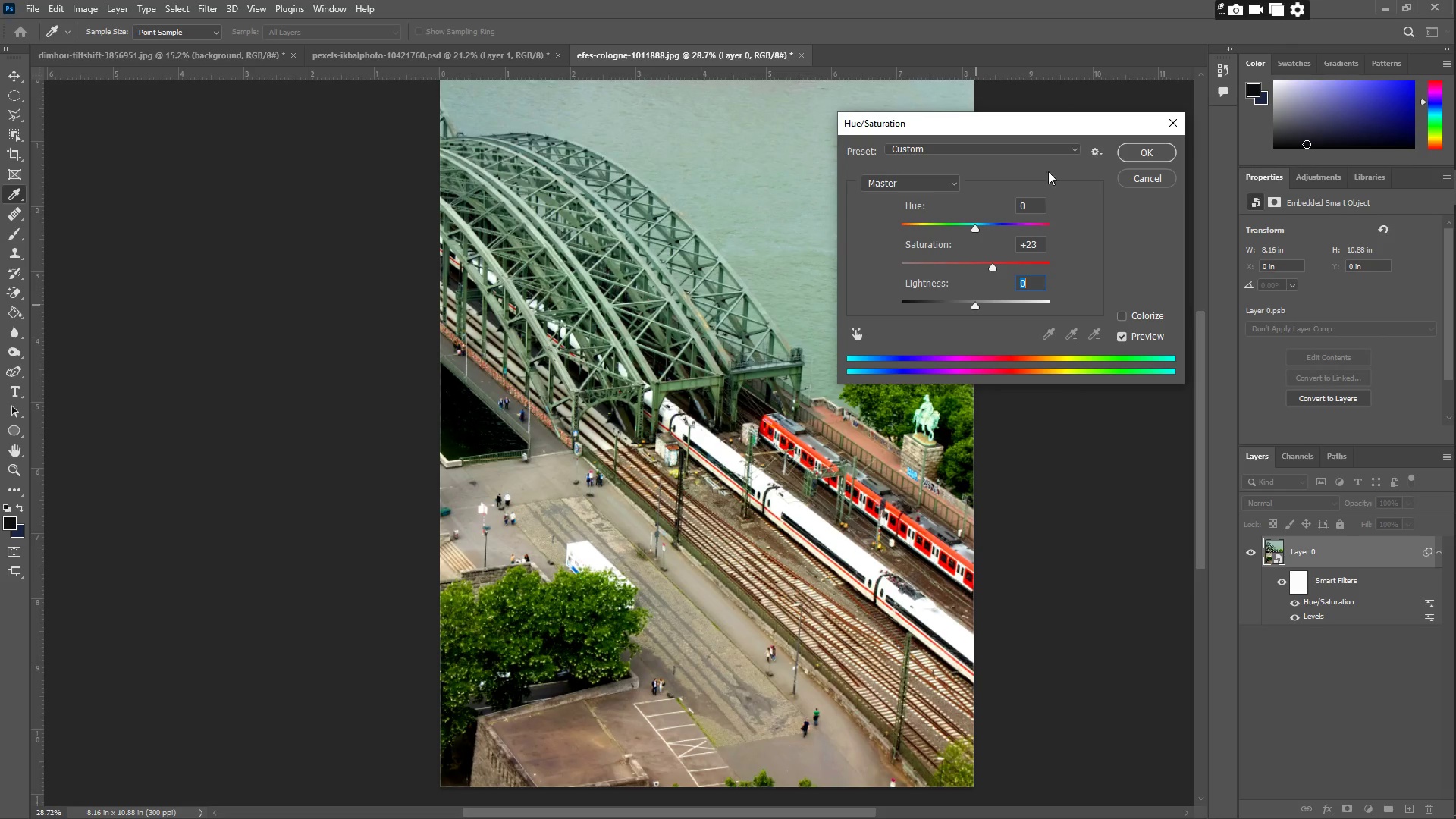 
type(zz)
 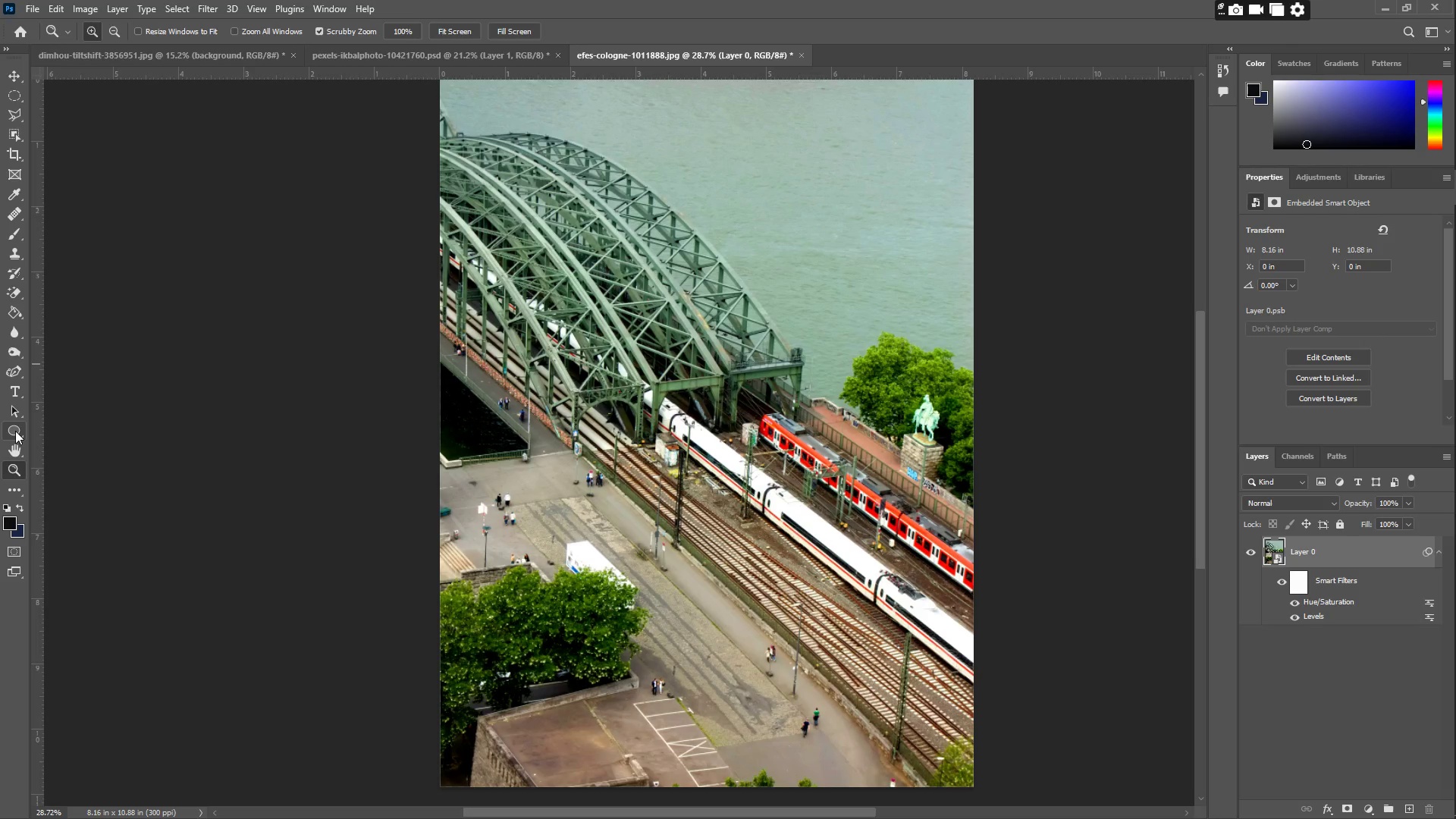 
wait(13.94)
 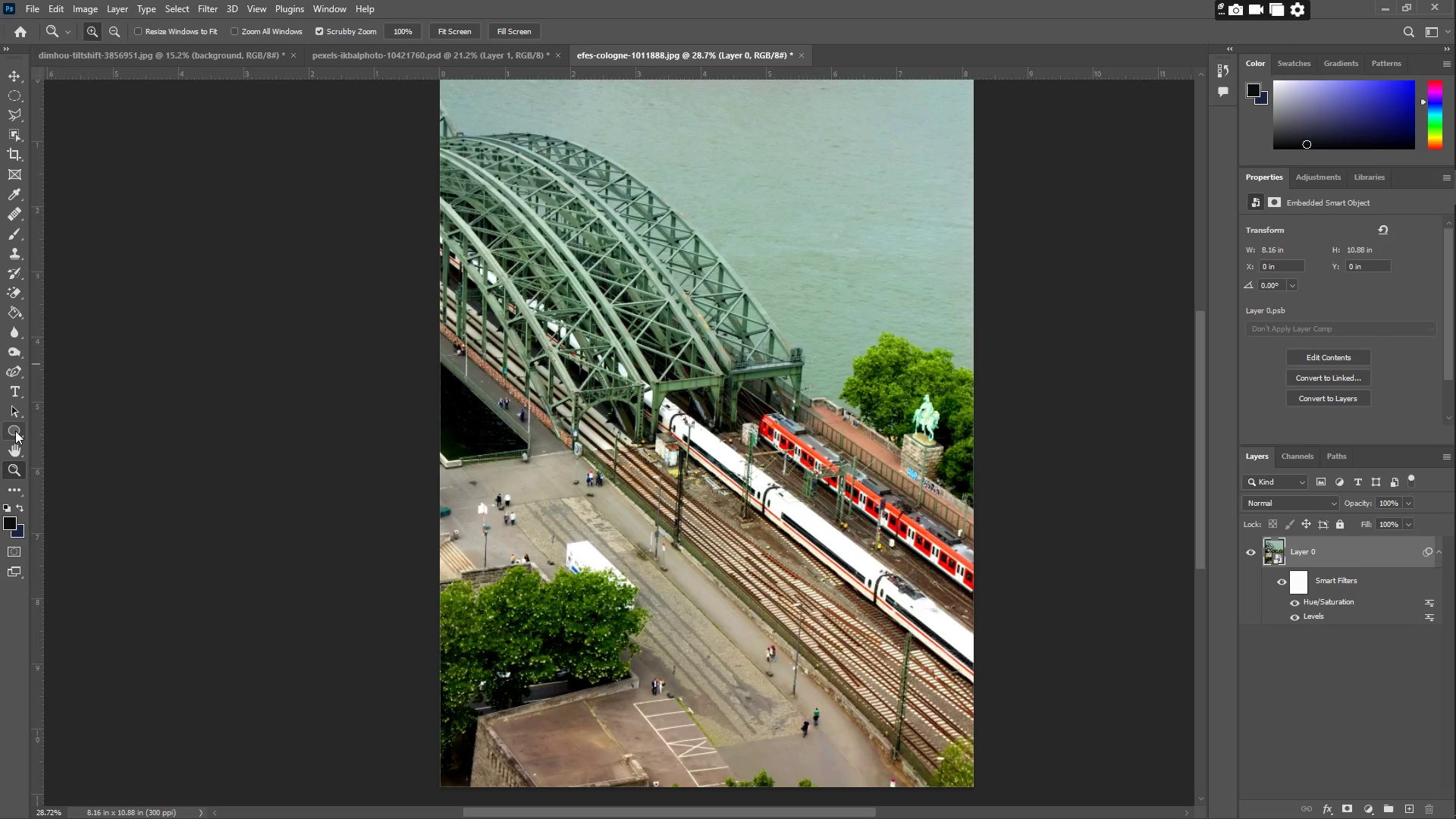 
left_click([268, 232])
 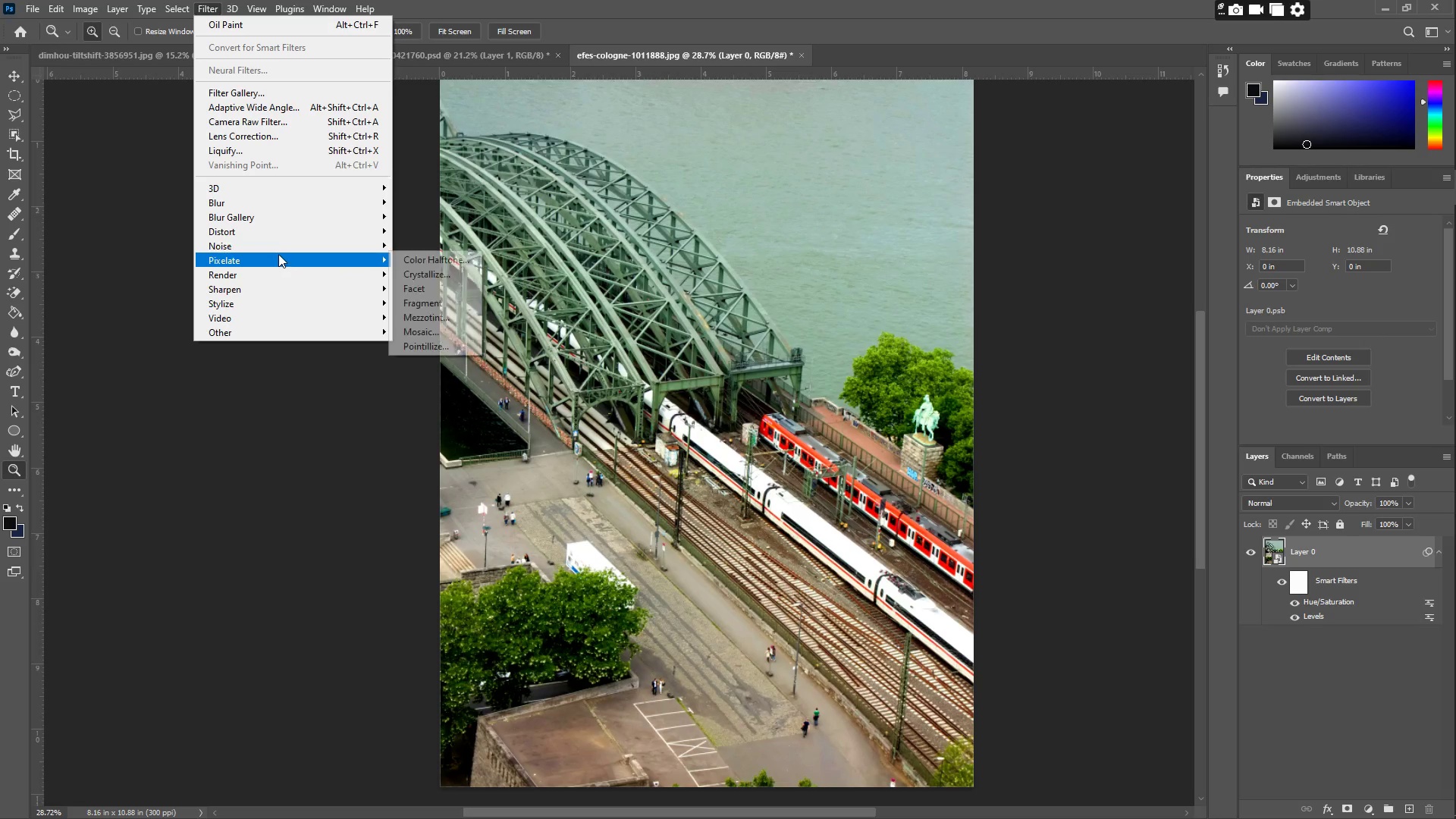 
double_click([278, 248])
 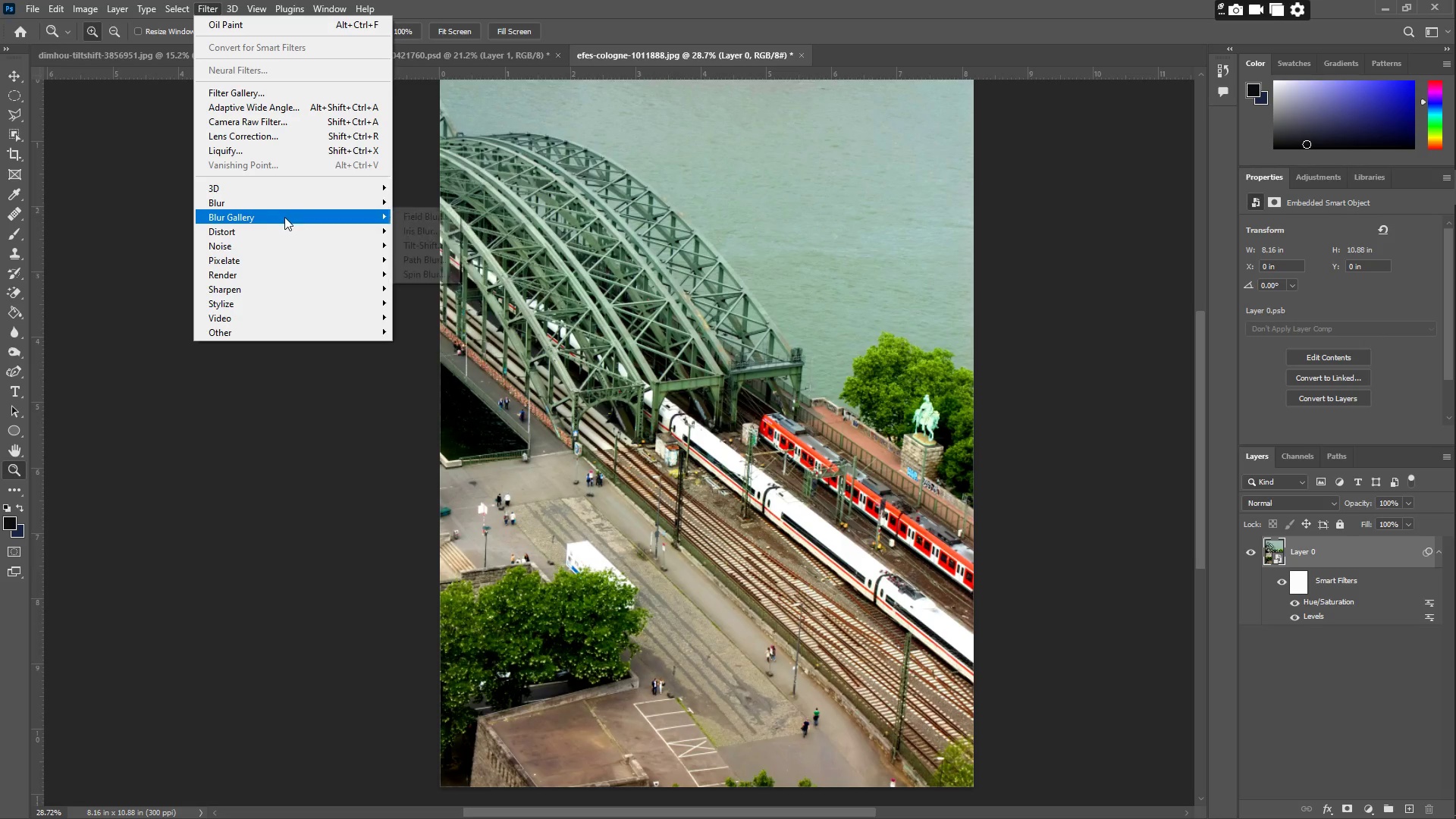 
left_click([428, 243])
 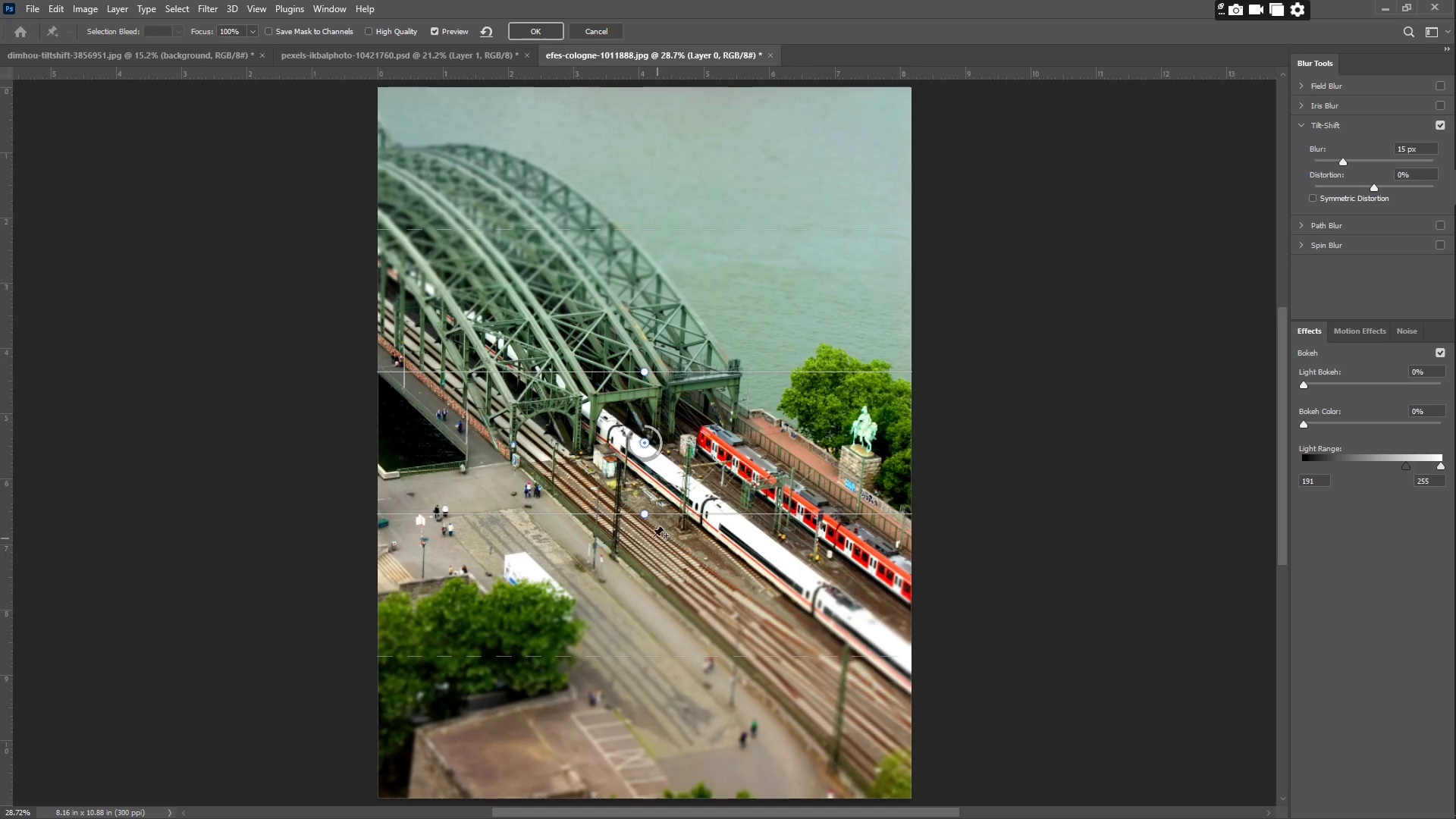 
left_click_drag(start_coordinate=[697, 485], to_coordinate=[709, 523])
 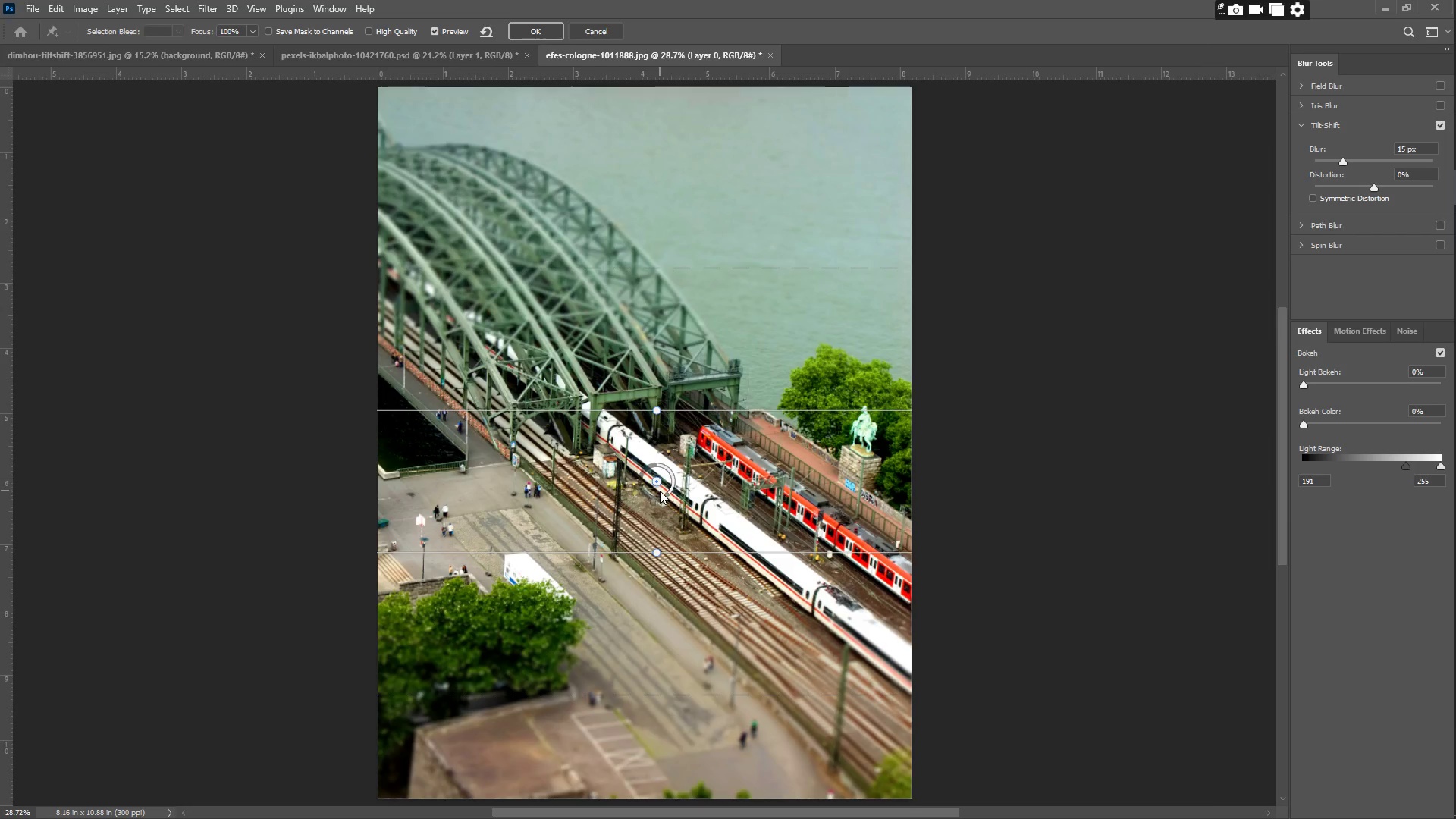 
left_click_drag(start_coordinate=[657, 485], to_coordinate=[682, 492])
 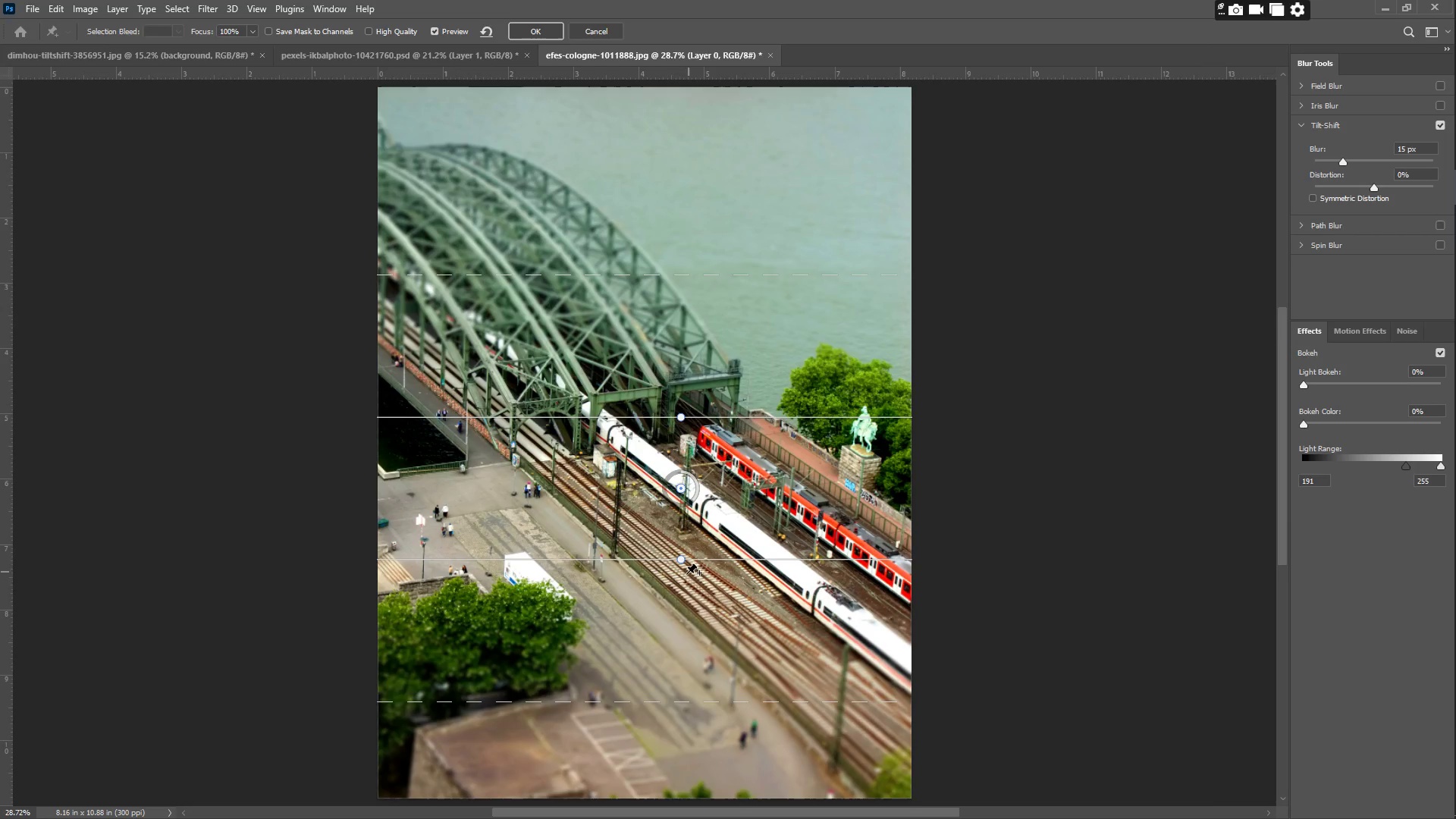 
scroll: coordinate [661, 705], scroll_direction: down, amount: 1.0
 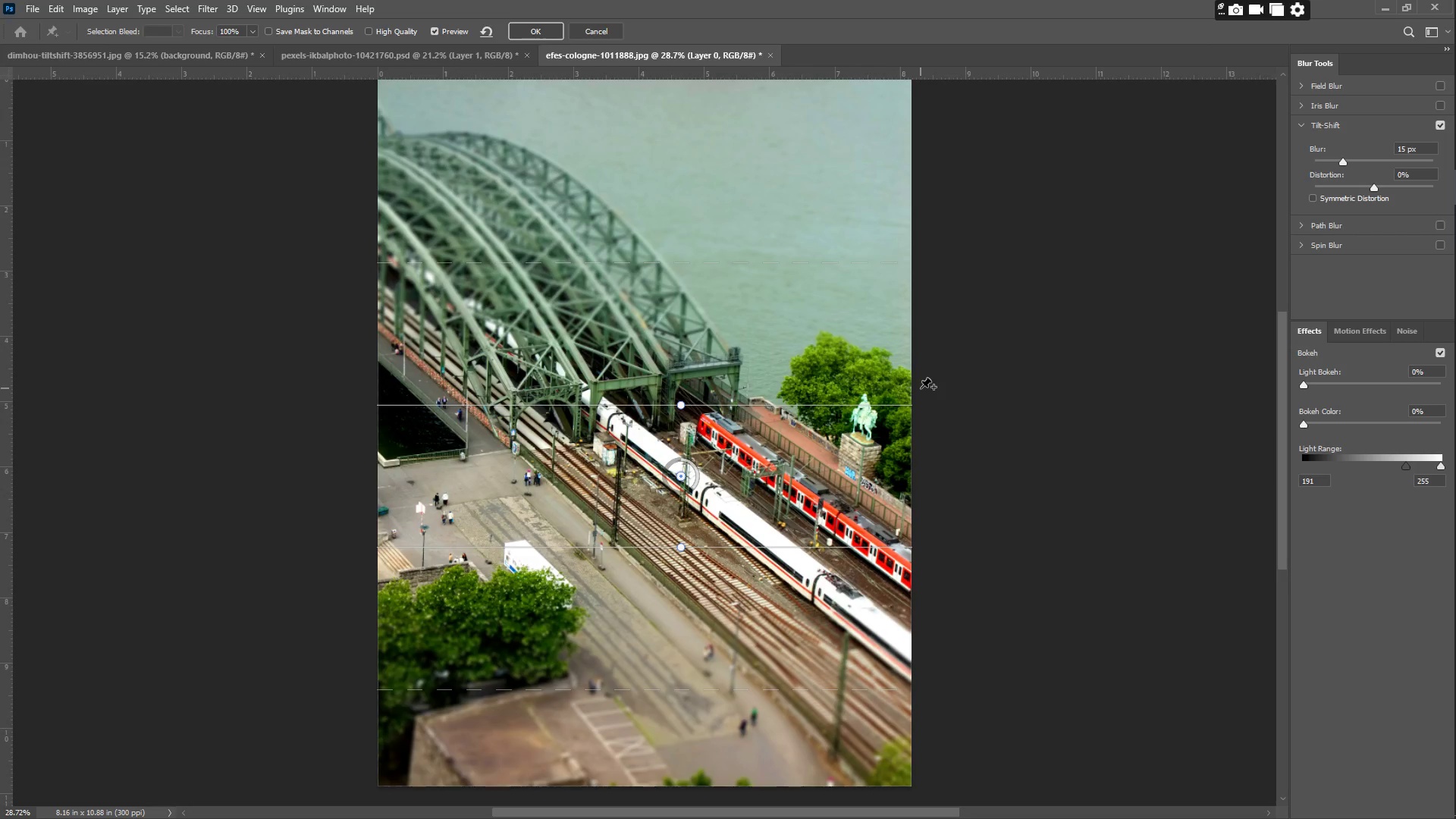 
key(Enter)
 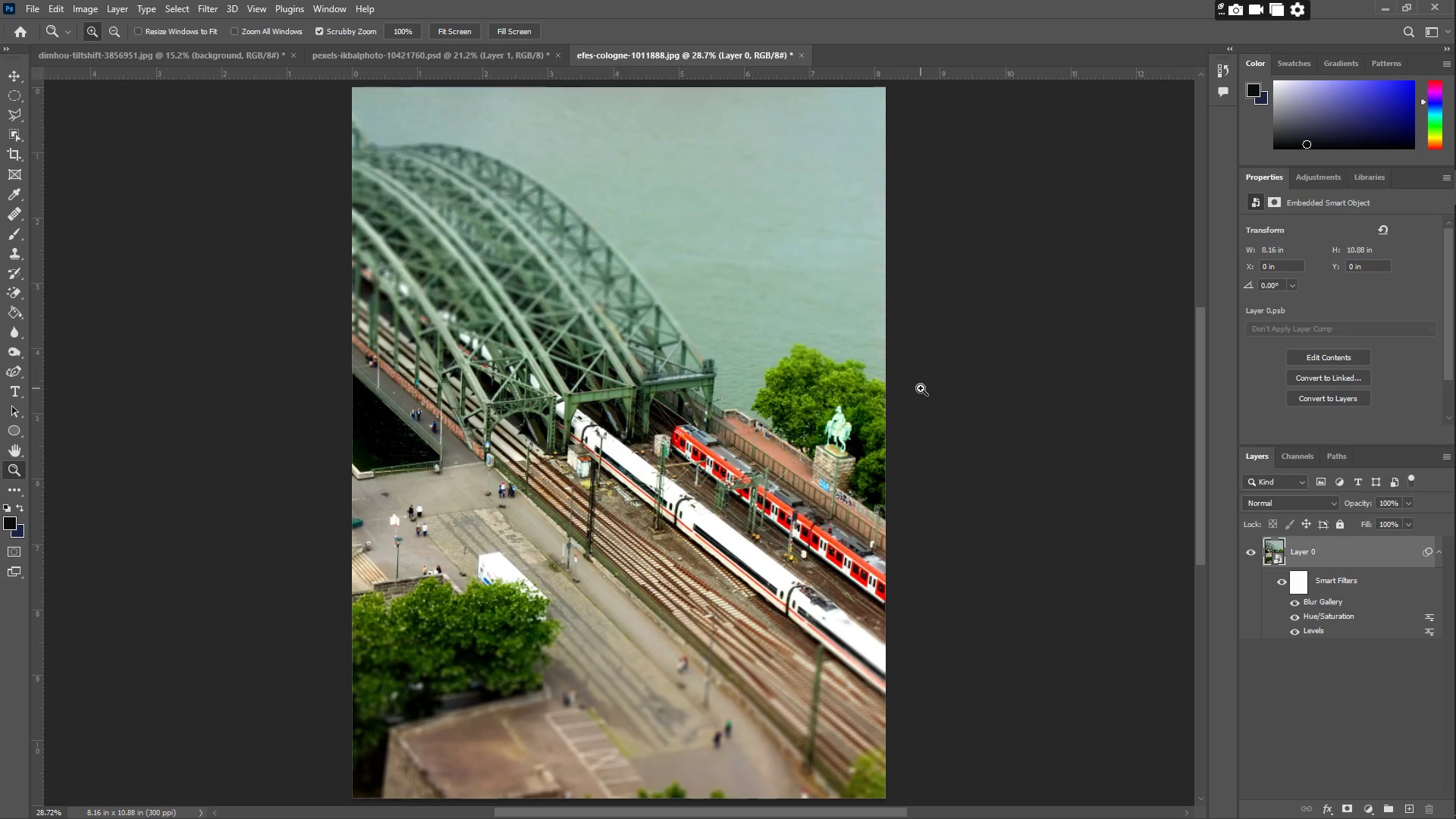 
wait(5.06)
 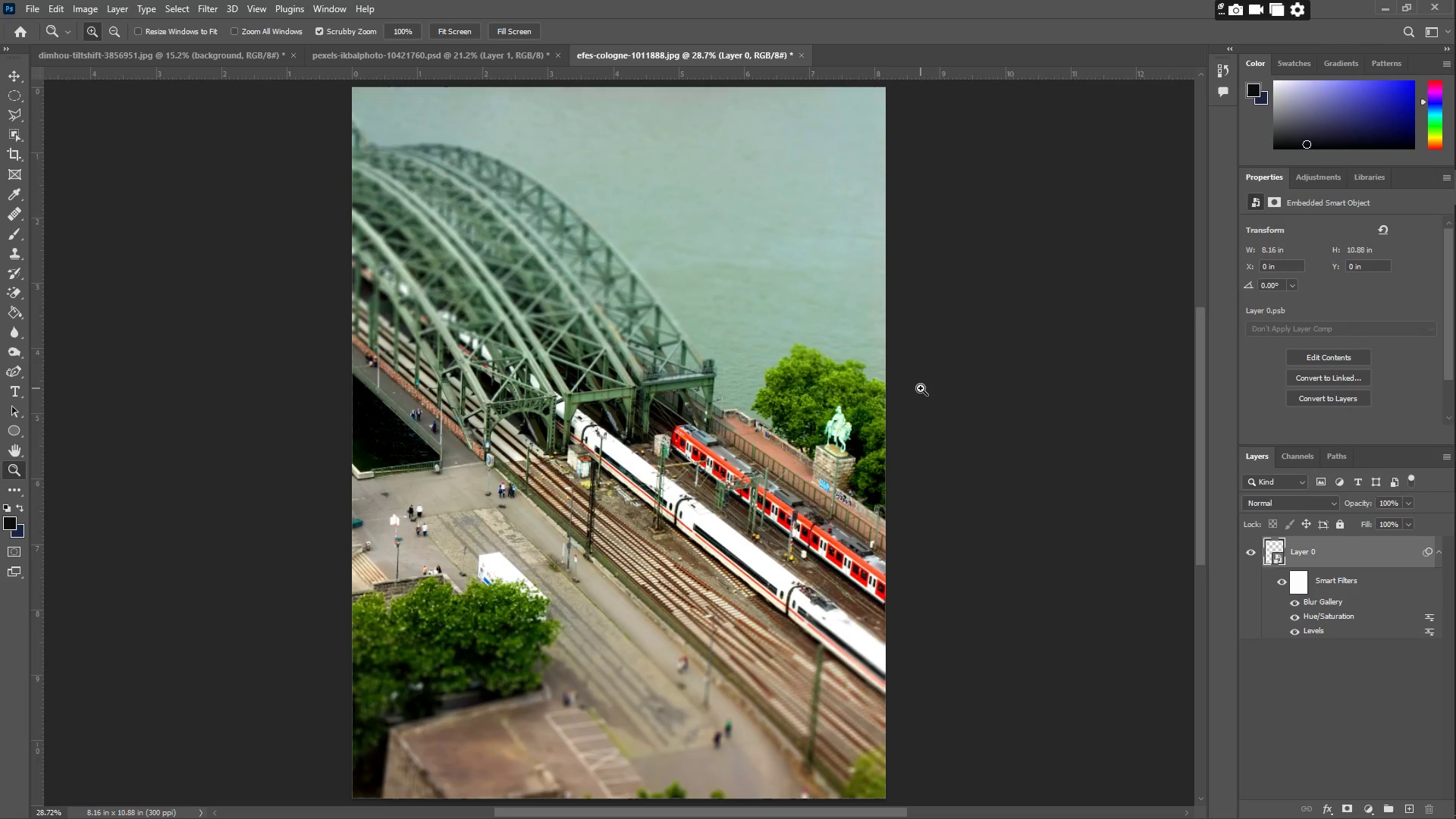 
left_click([84, 8])
 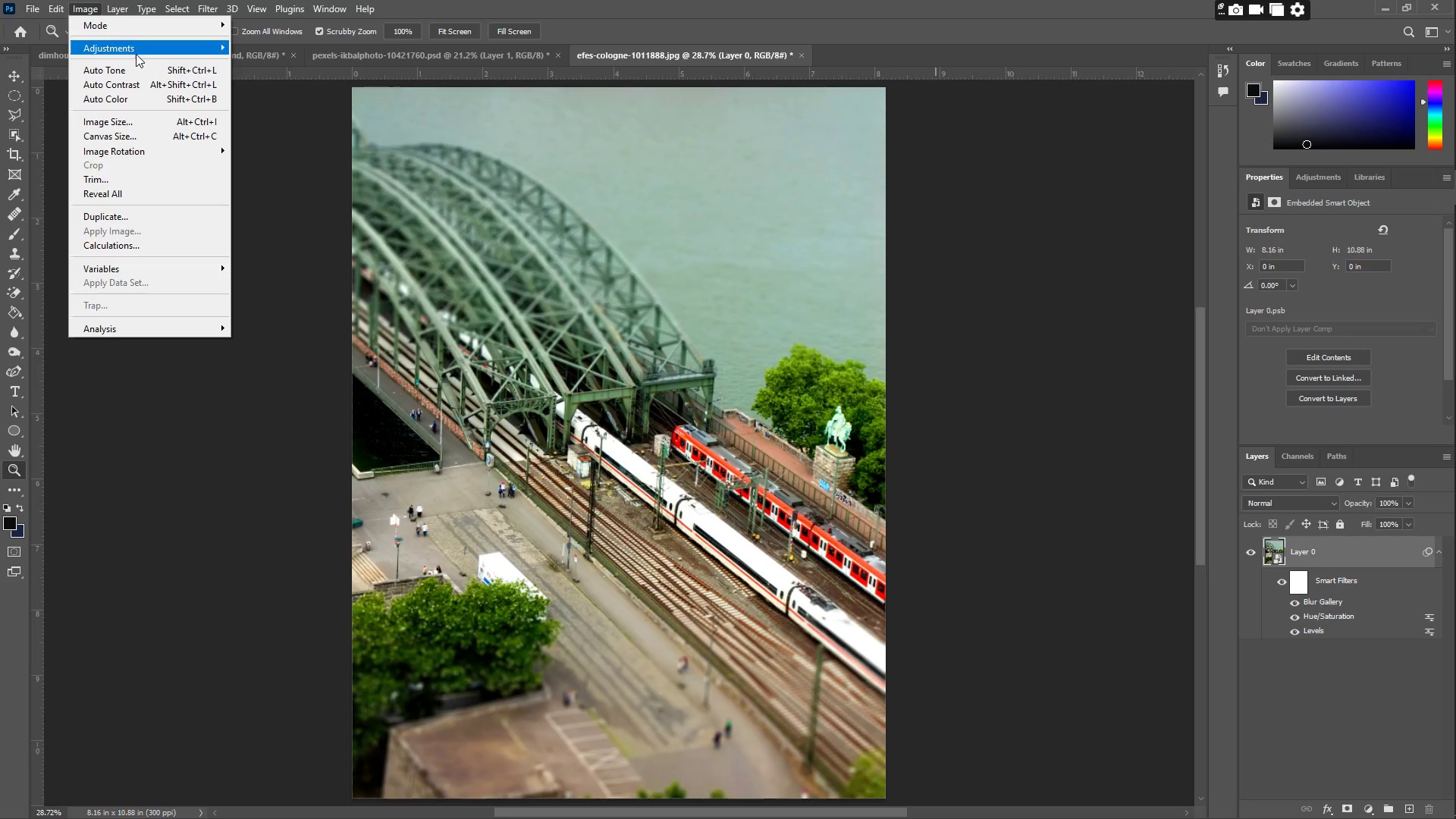 
left_click([136, 52])
 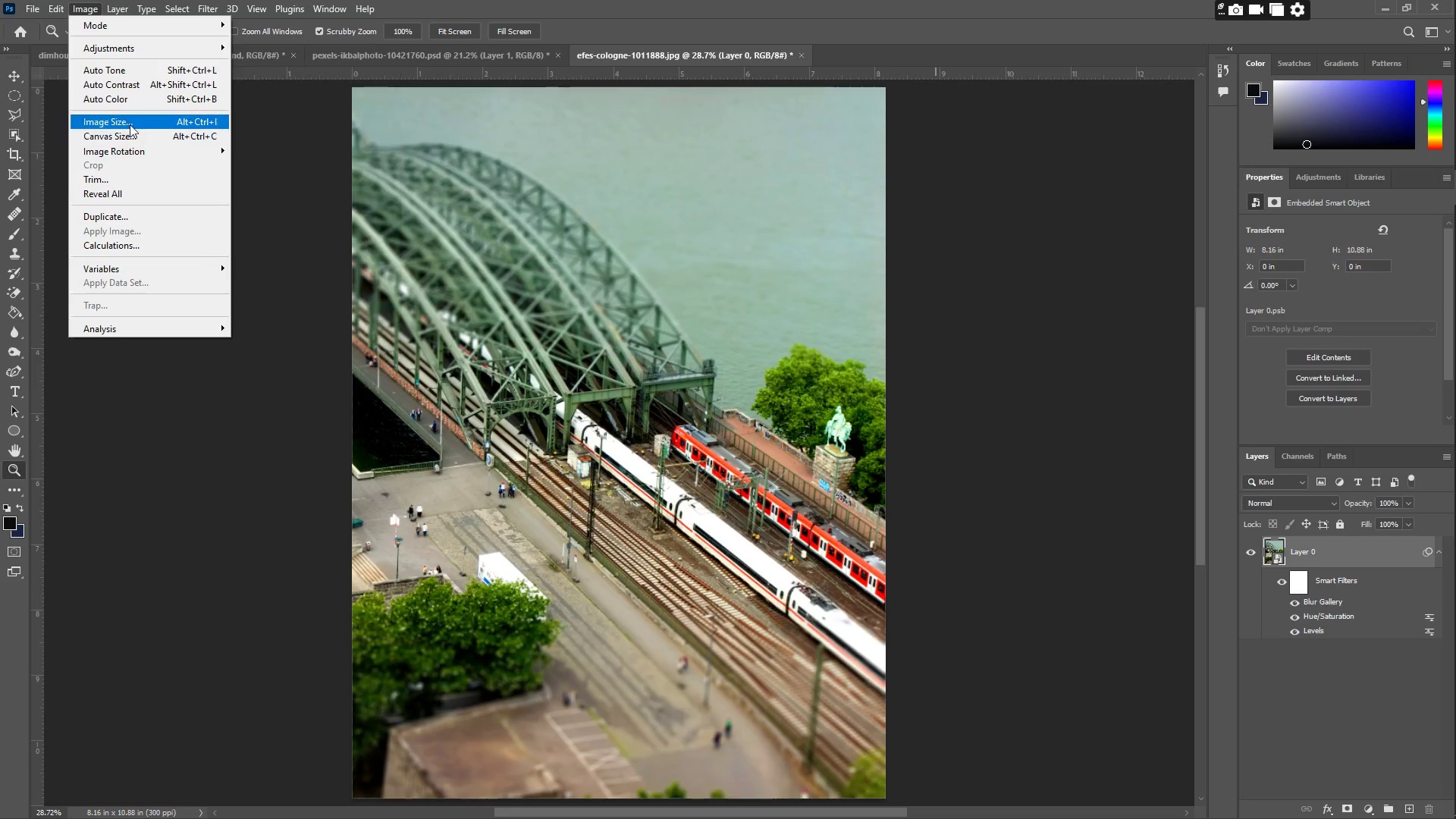 
left_click([129, 121])
 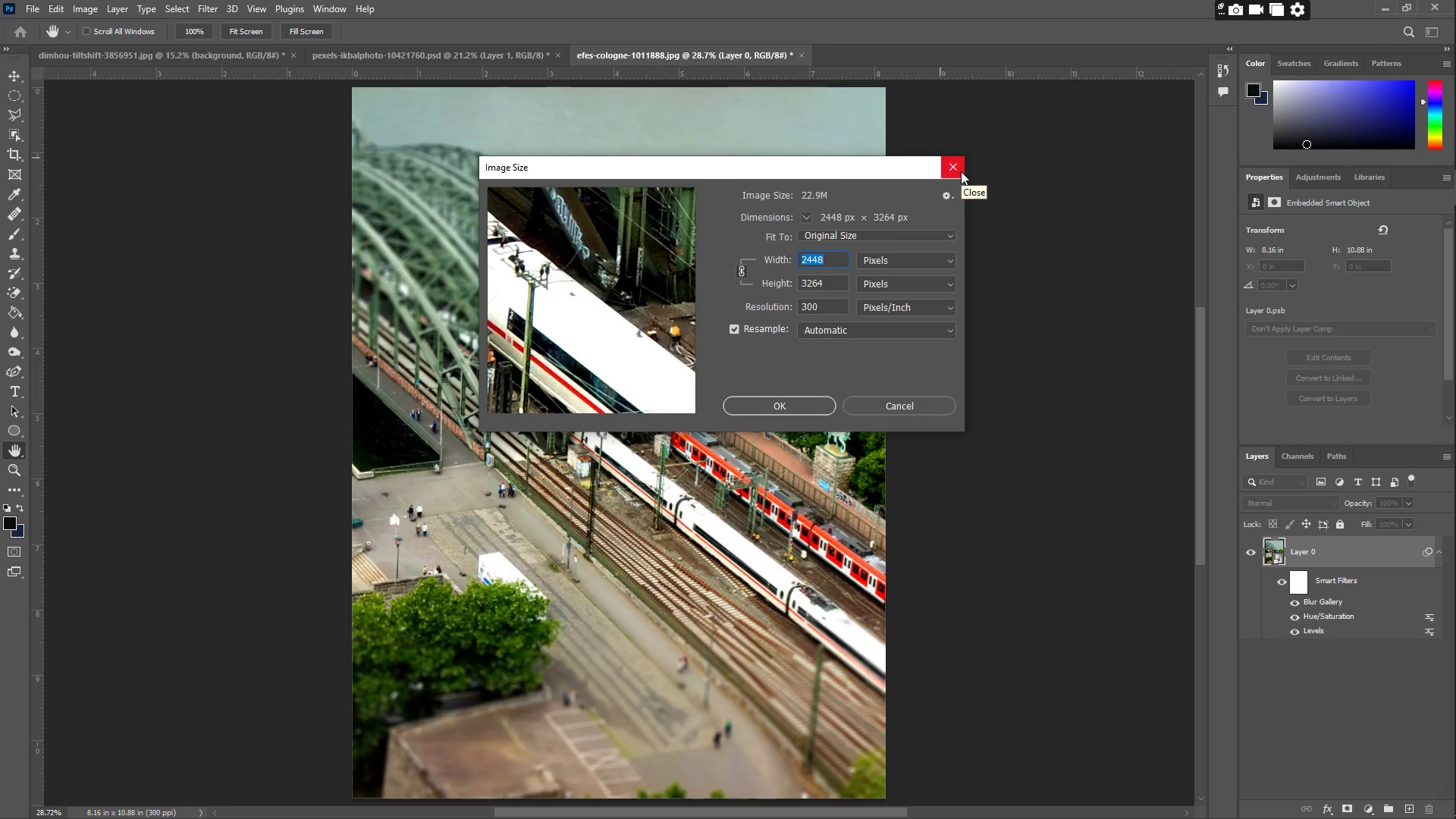 
key(Numpad3)
 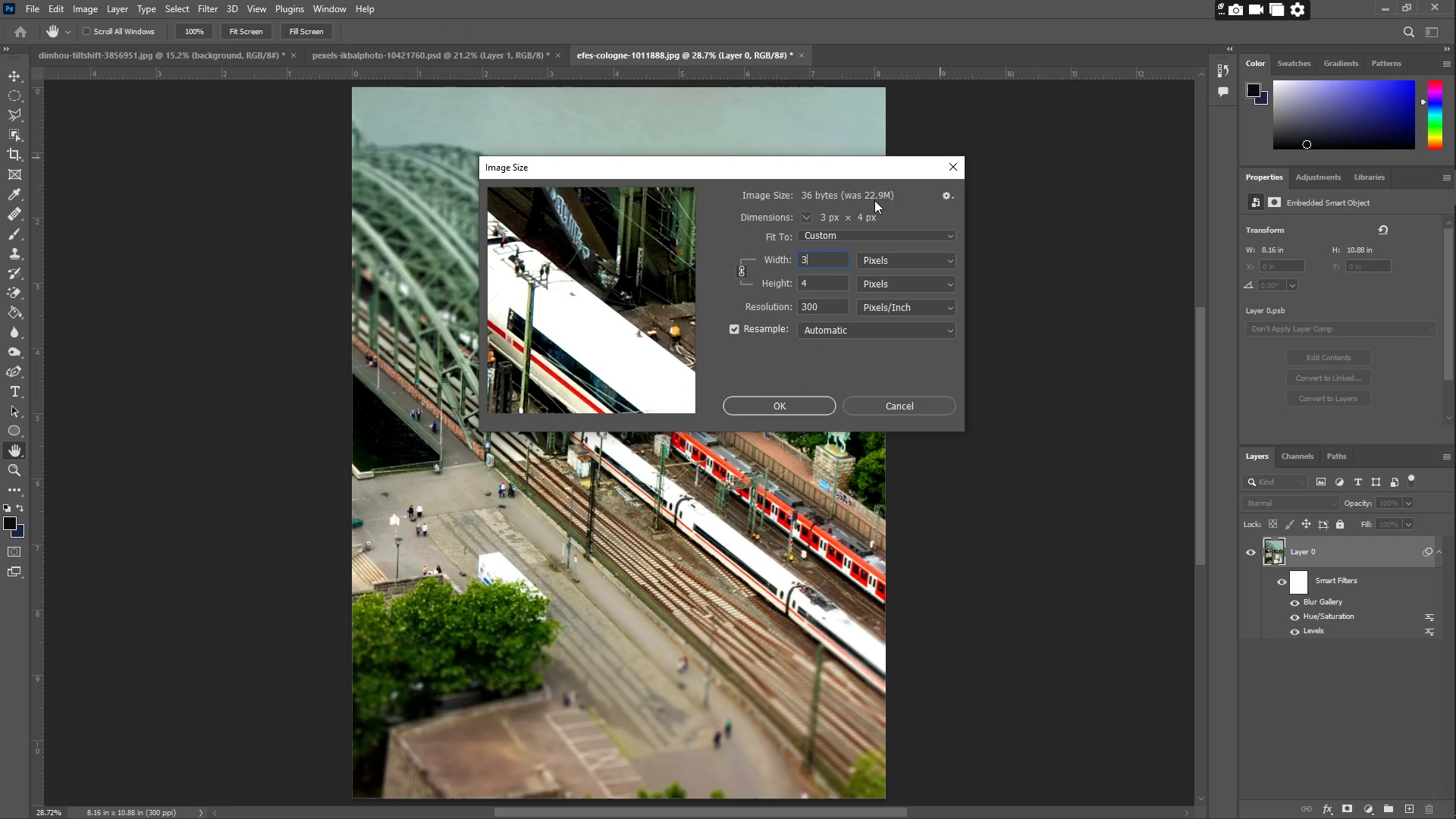 
key(Numpad0)
 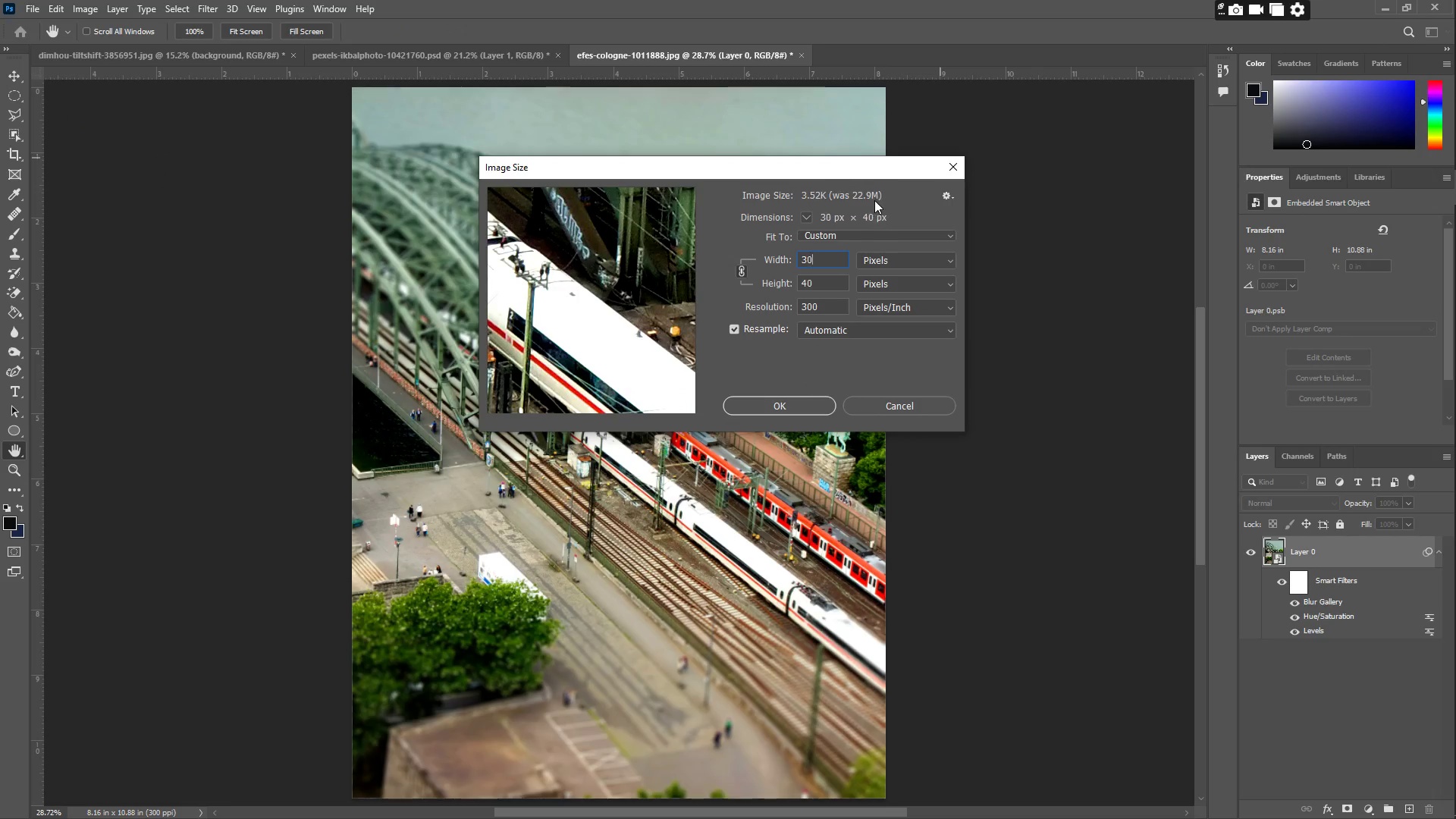 
key(Numpad0)
 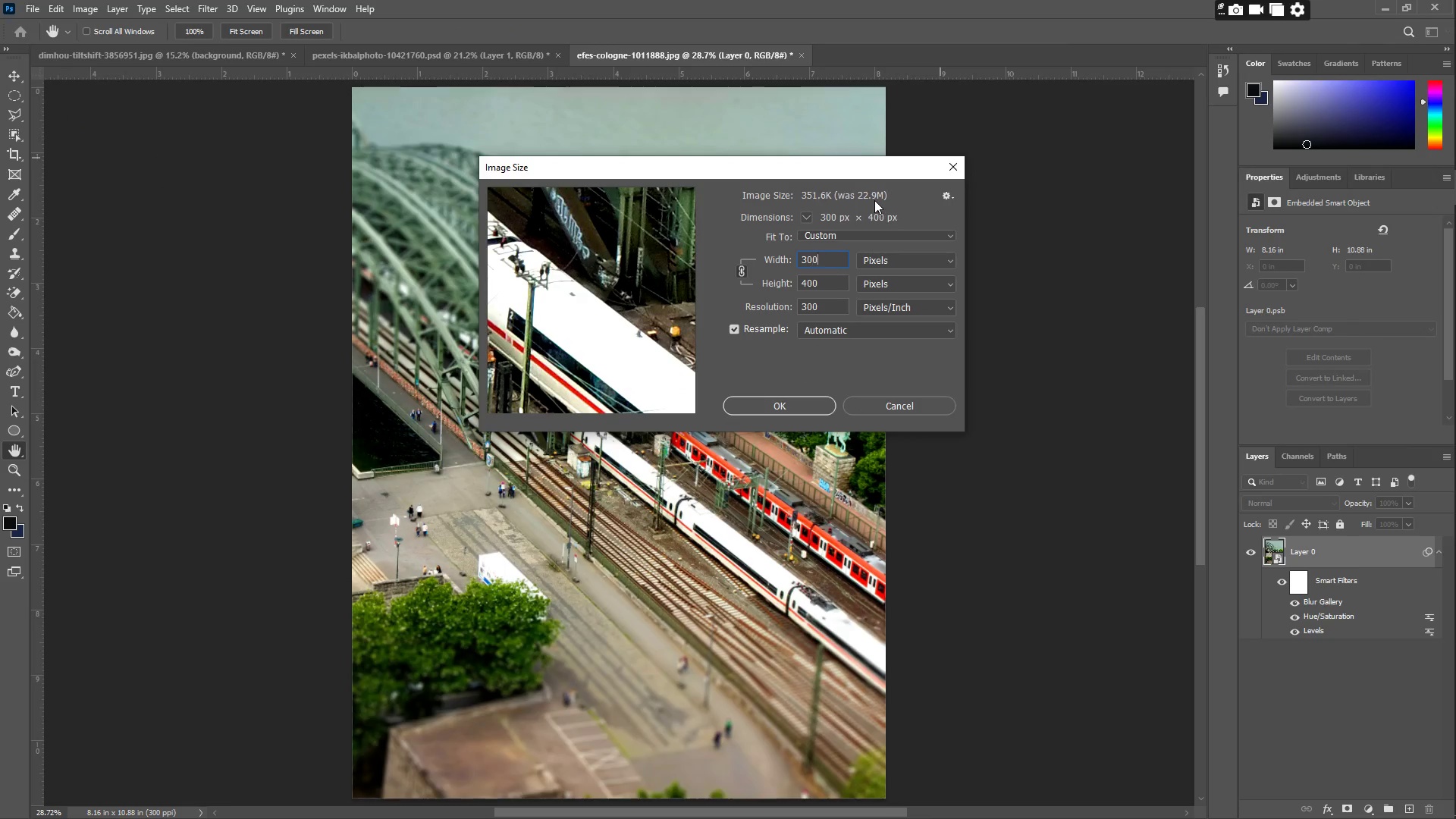 
key(Numpad0)
 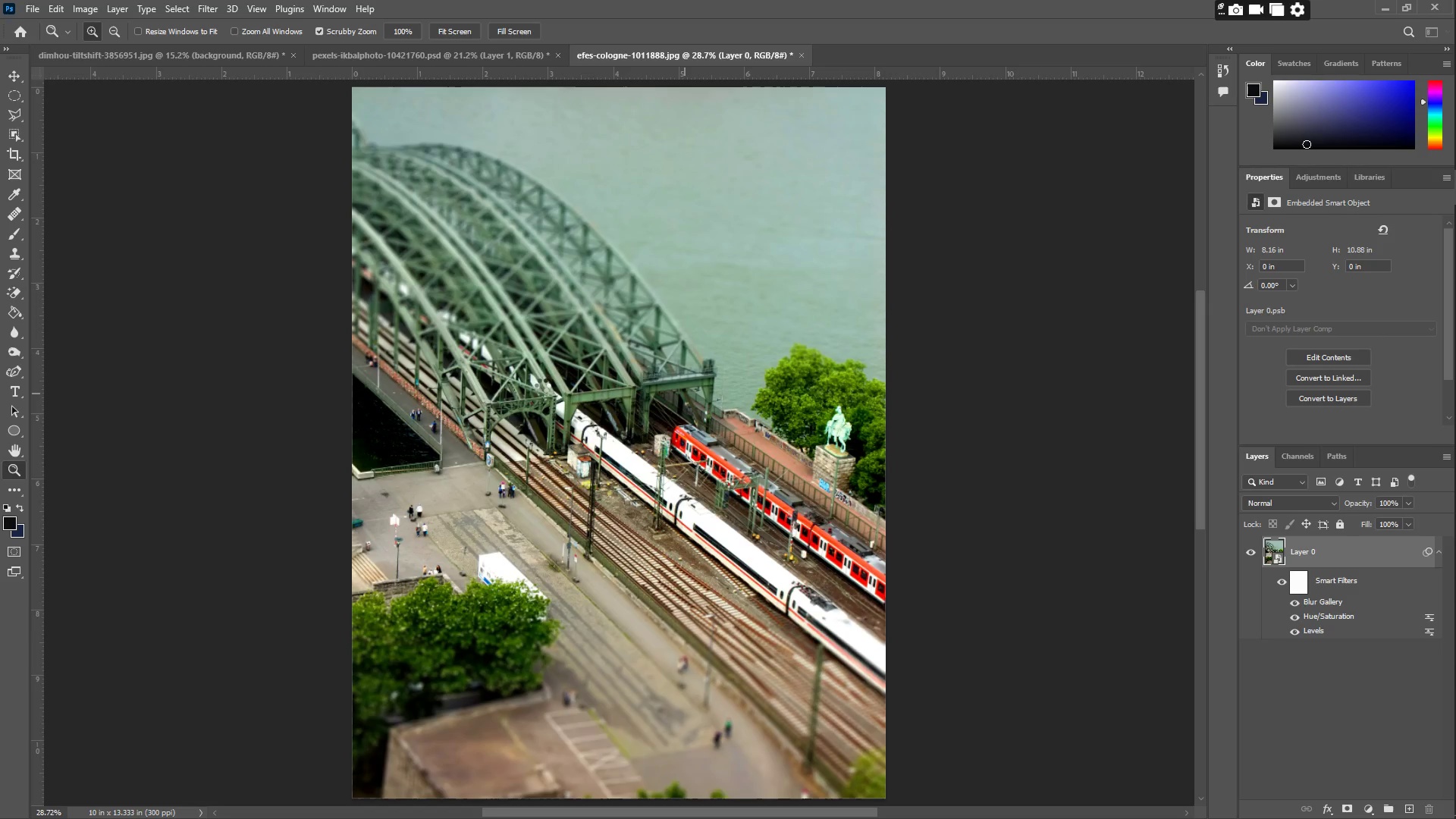 
key(Z)
 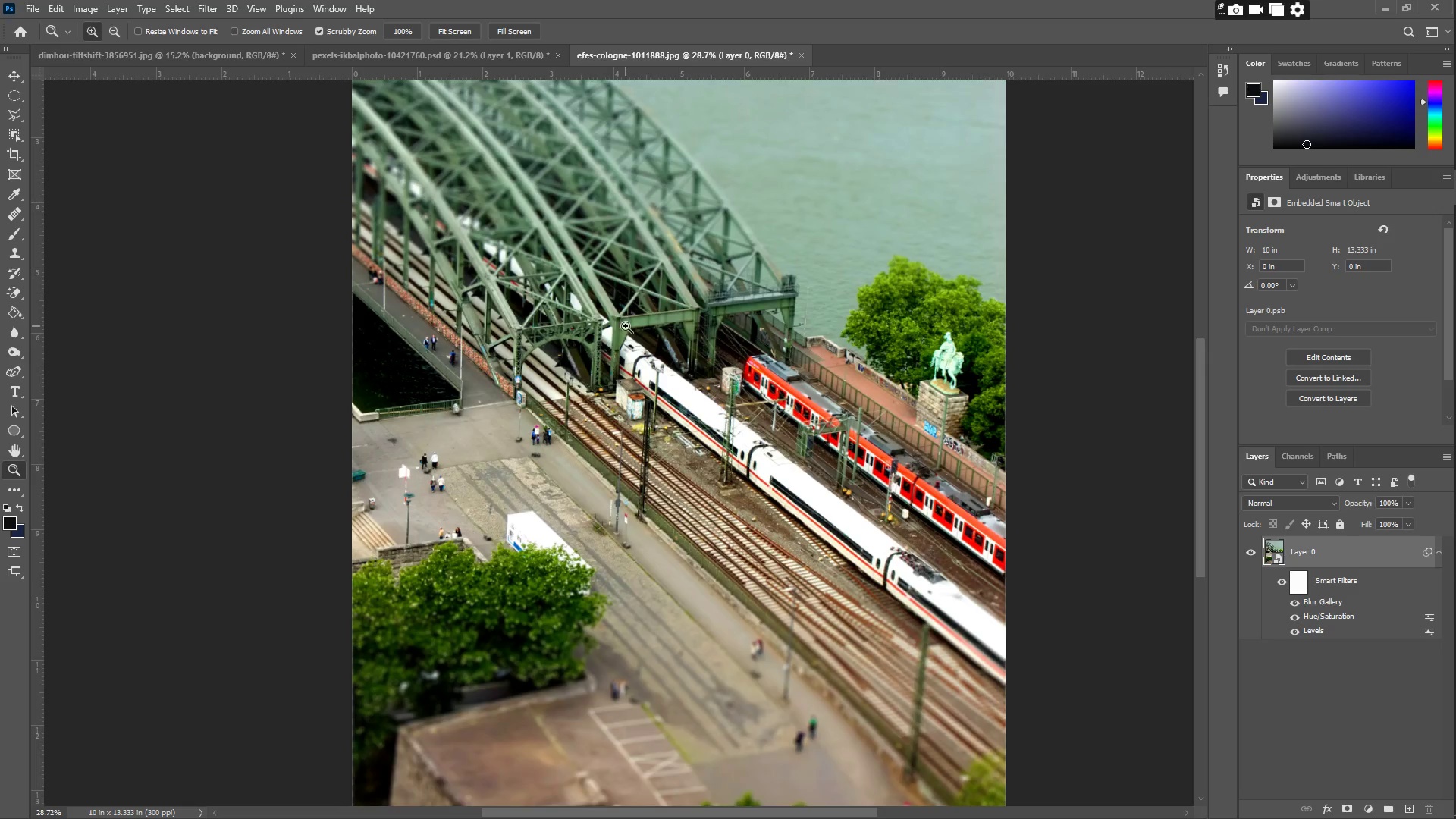 
left_click_drag(start_coordinate=[626, 325], to_coordinate=[595, 318])
 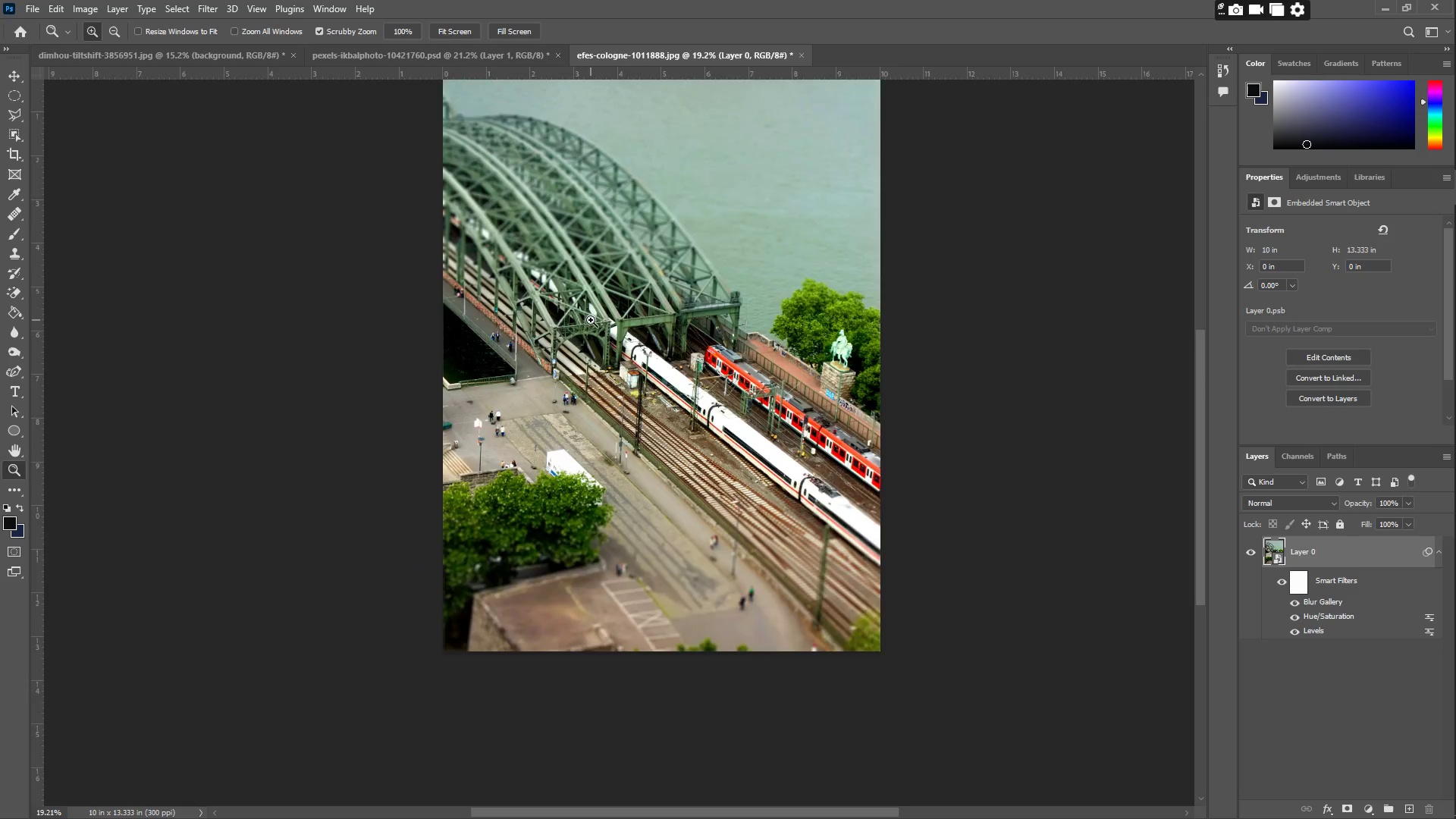 
scroll: coordinate [566, 380], scroll_direction: down, amount: 12.0
 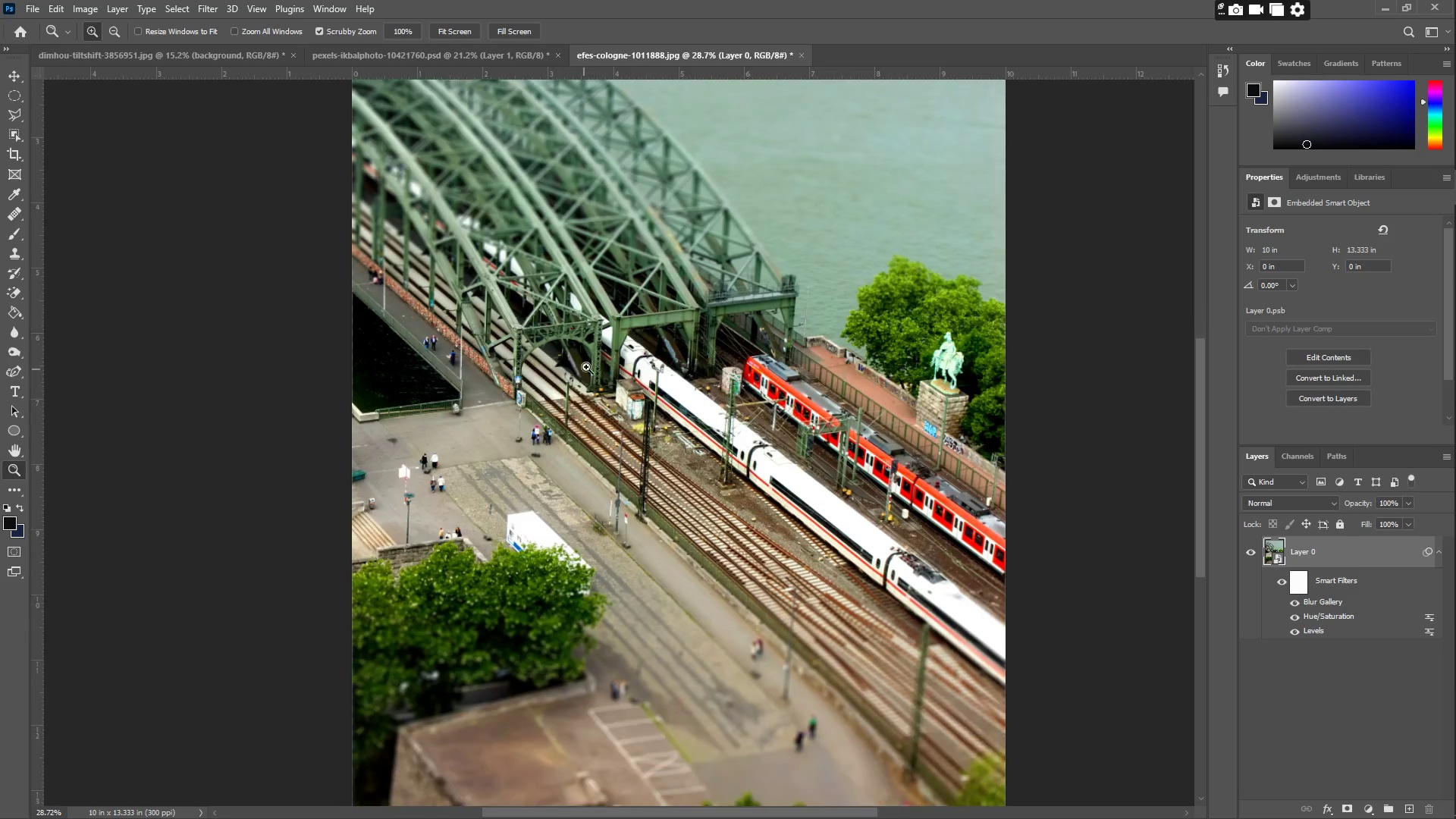 
key(Z)
 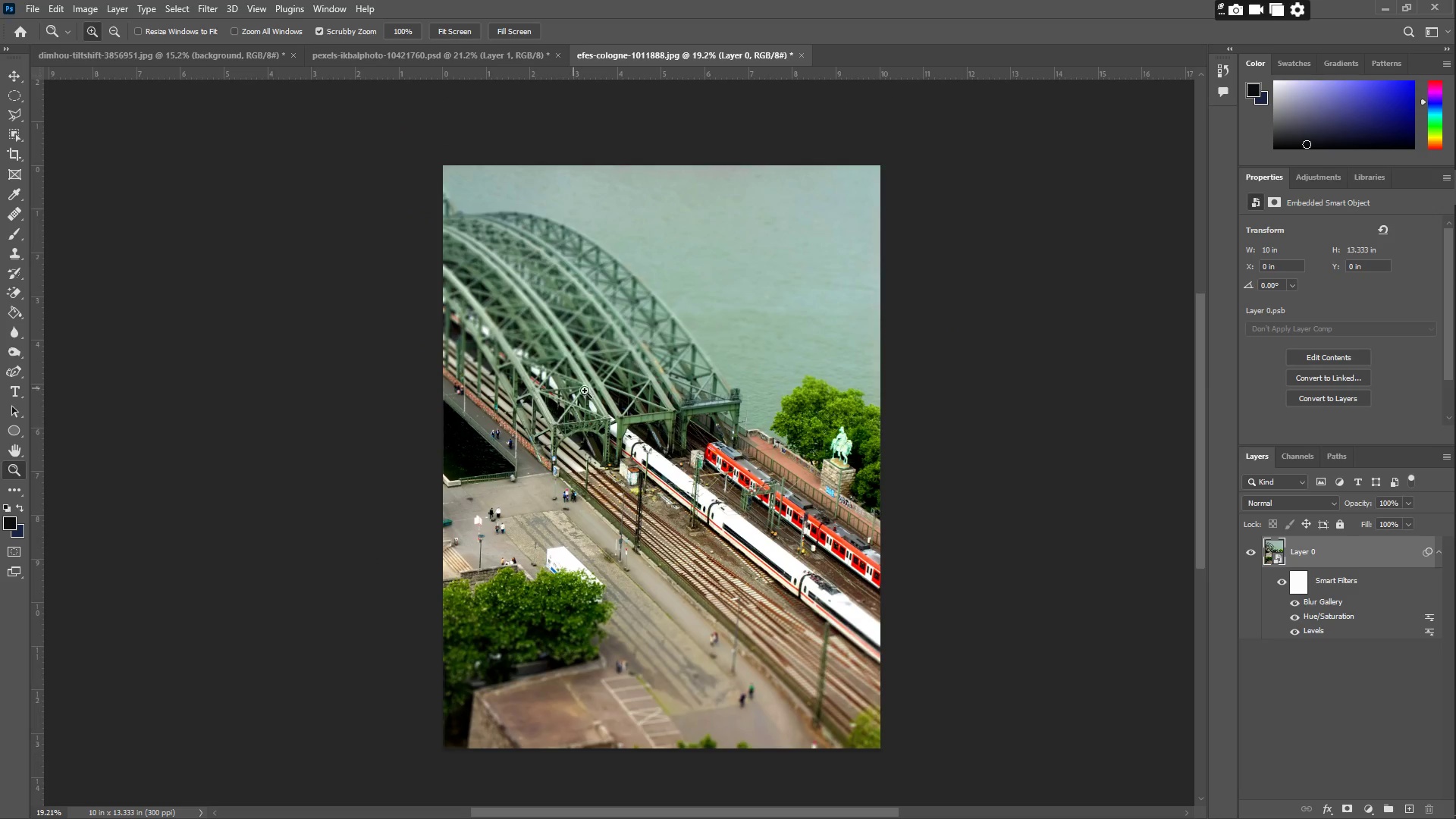 
scroll: coordinate [591, 322], scroll_direction: up, amount: 8.0
 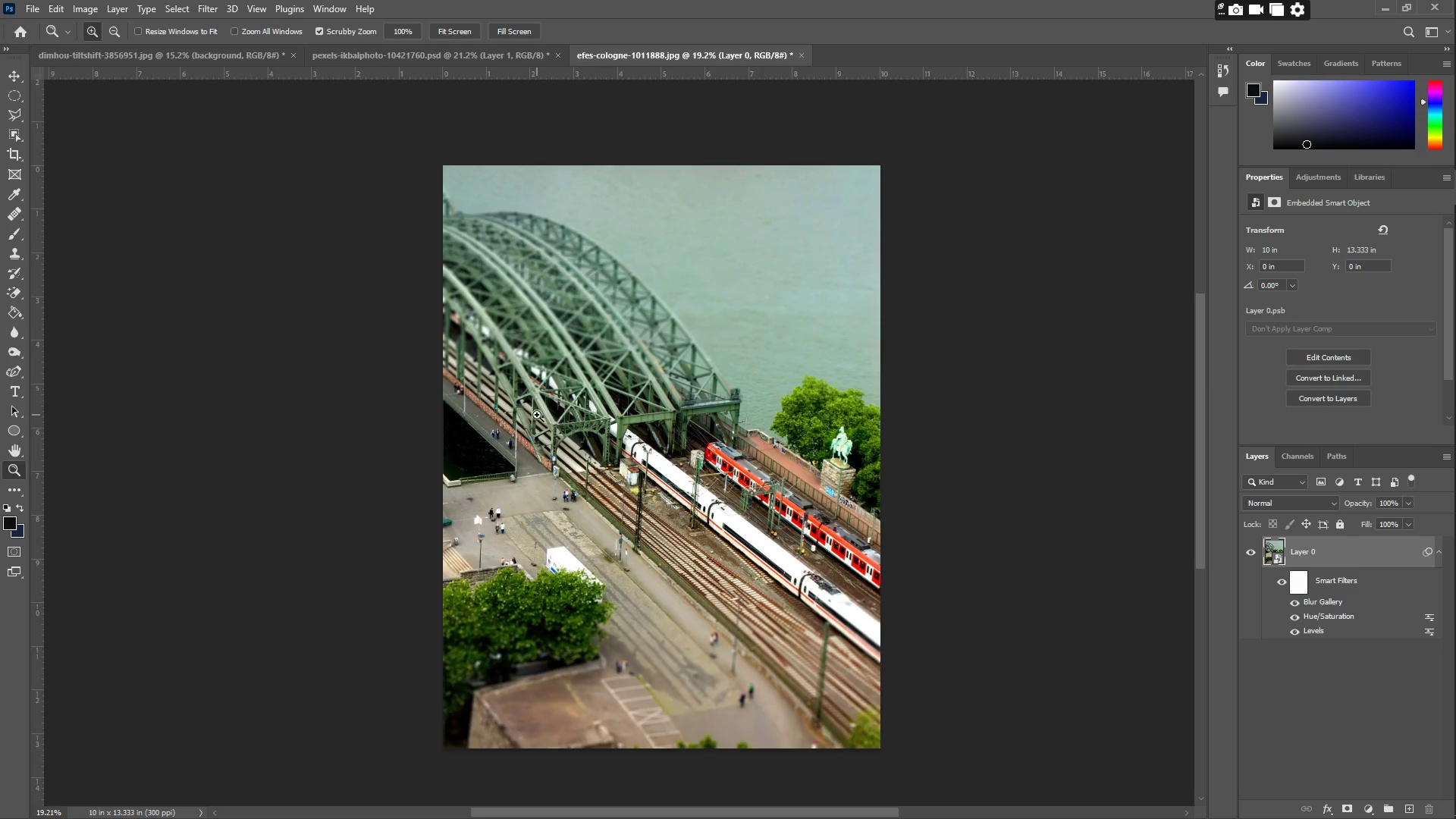 
left_click_drag(start_coordinate=[610, 398], to_coordinate=[637, 403])
 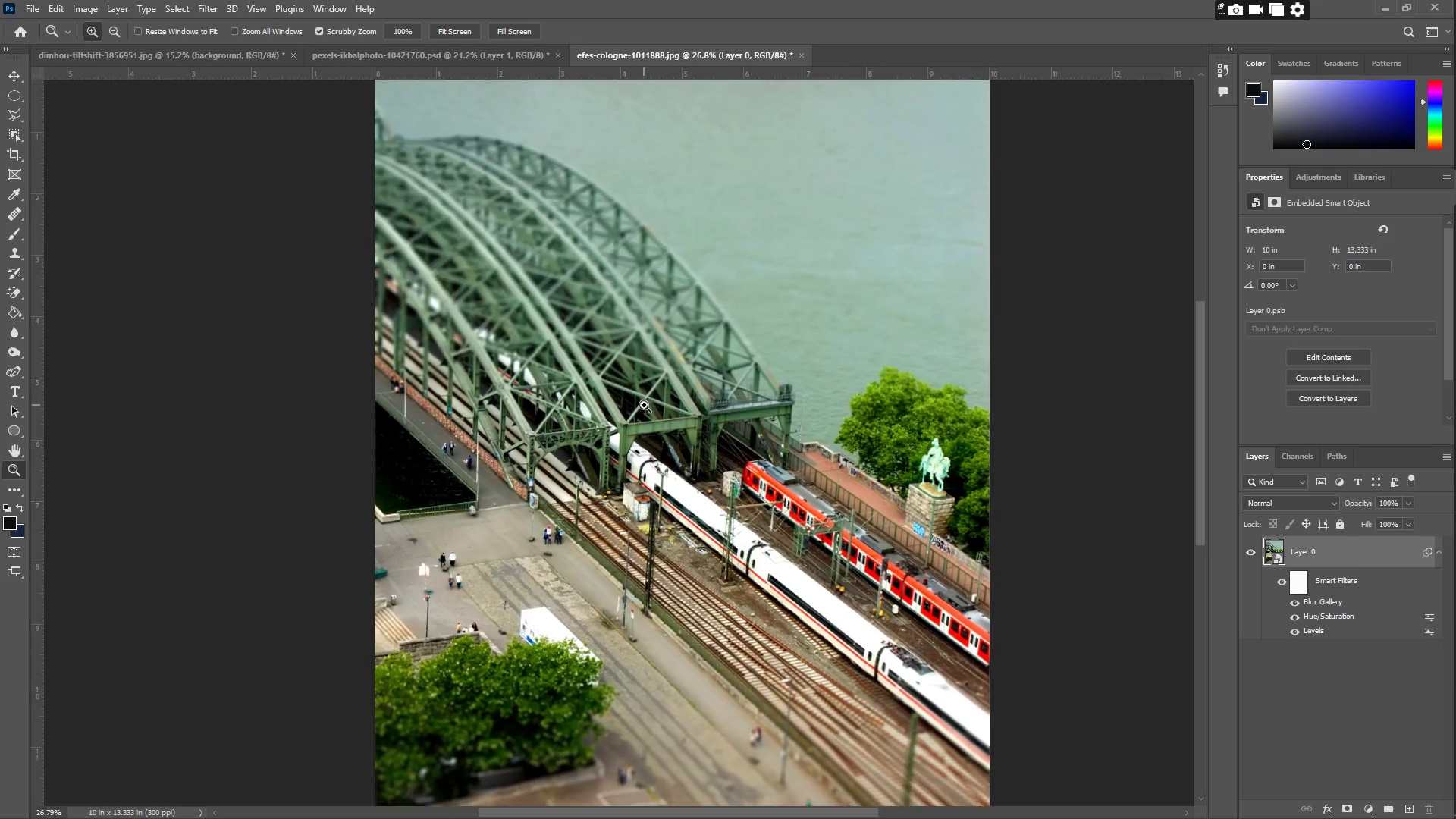 
type(czc)
 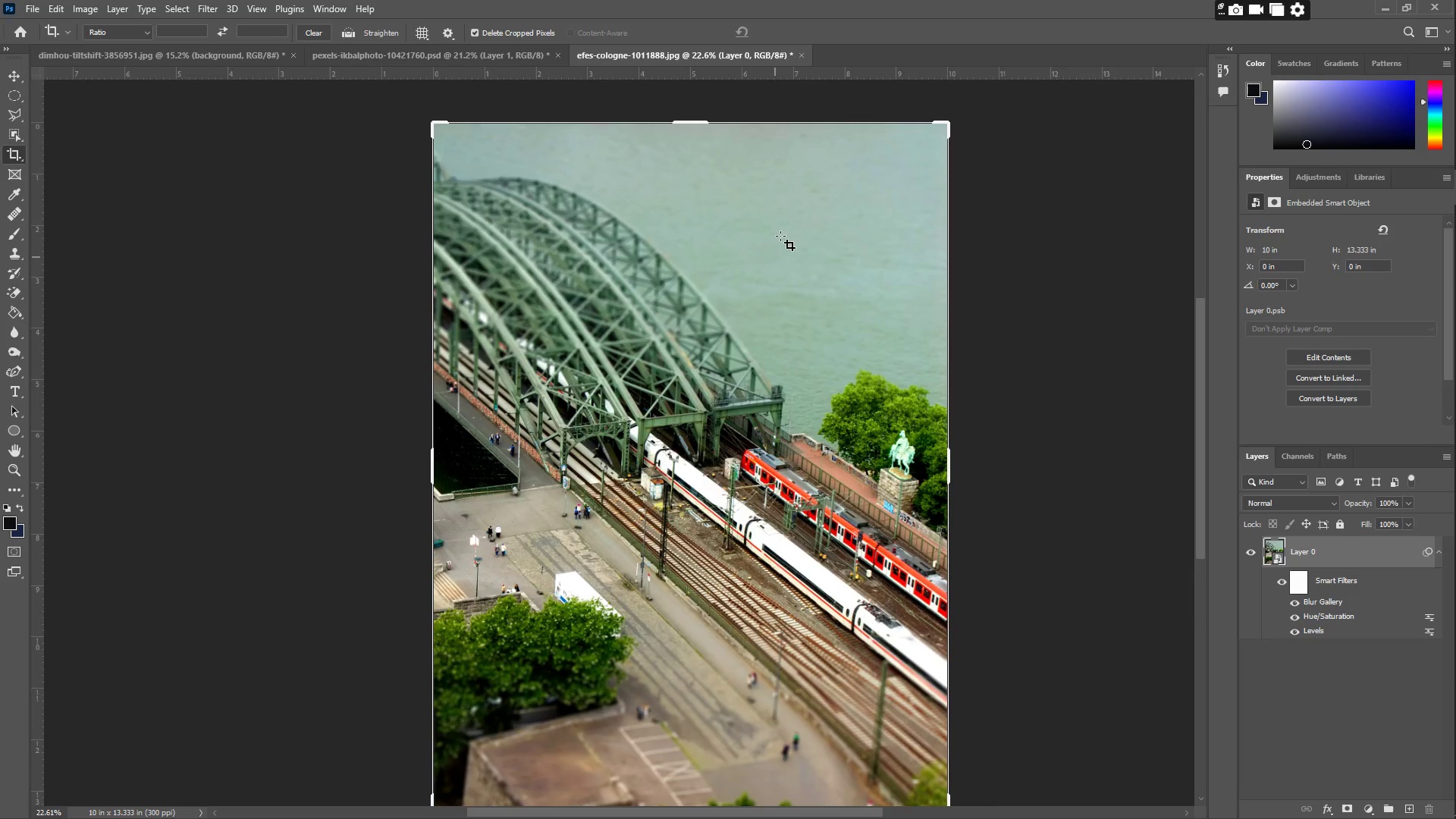 
left_click_drag(start_coordinate=[687, 395], to_coordinate=[657, 390])
 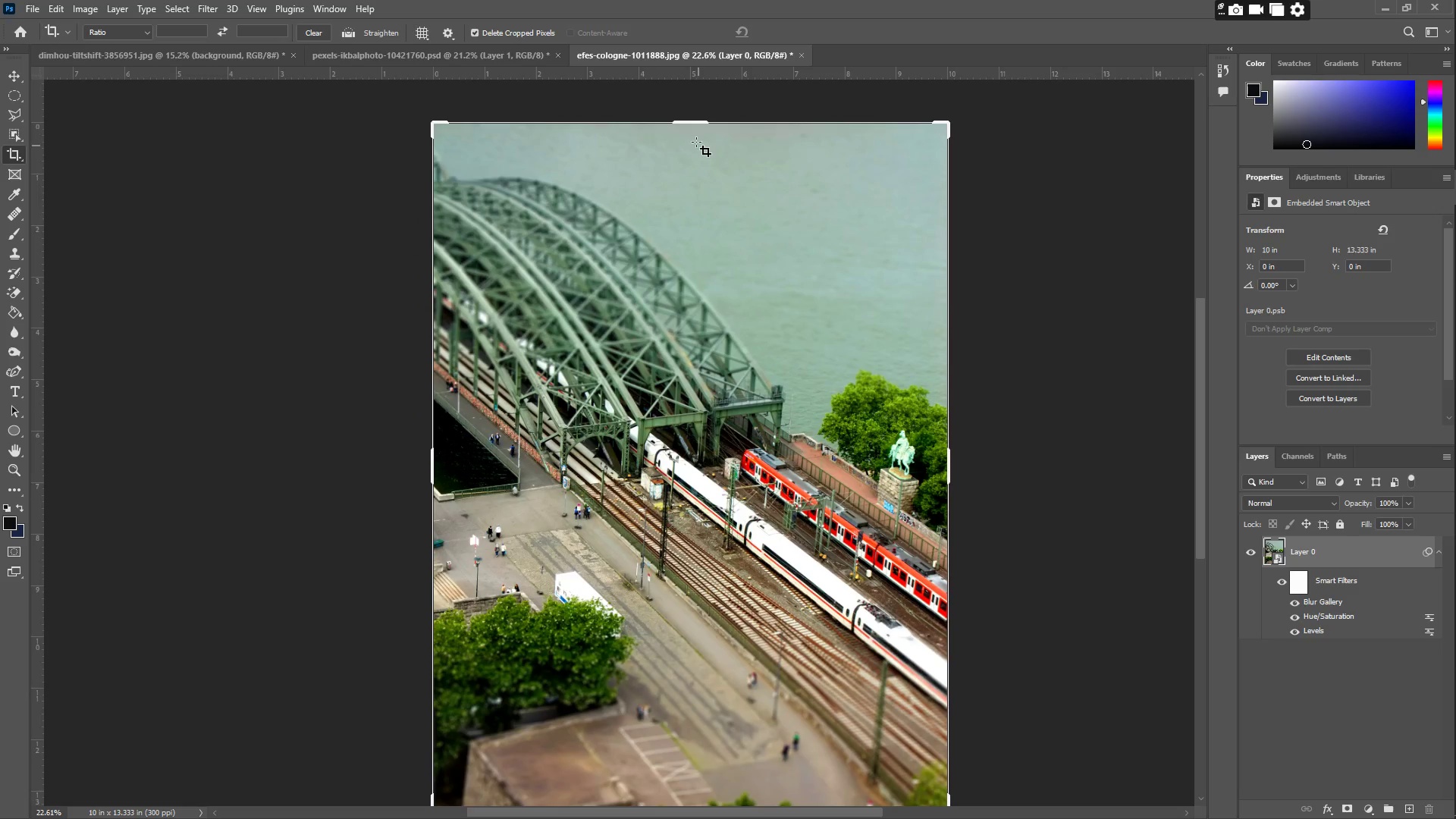 
left_click_drag(start_coordinate=[697, 118], to_coordinate=[701, 212])
 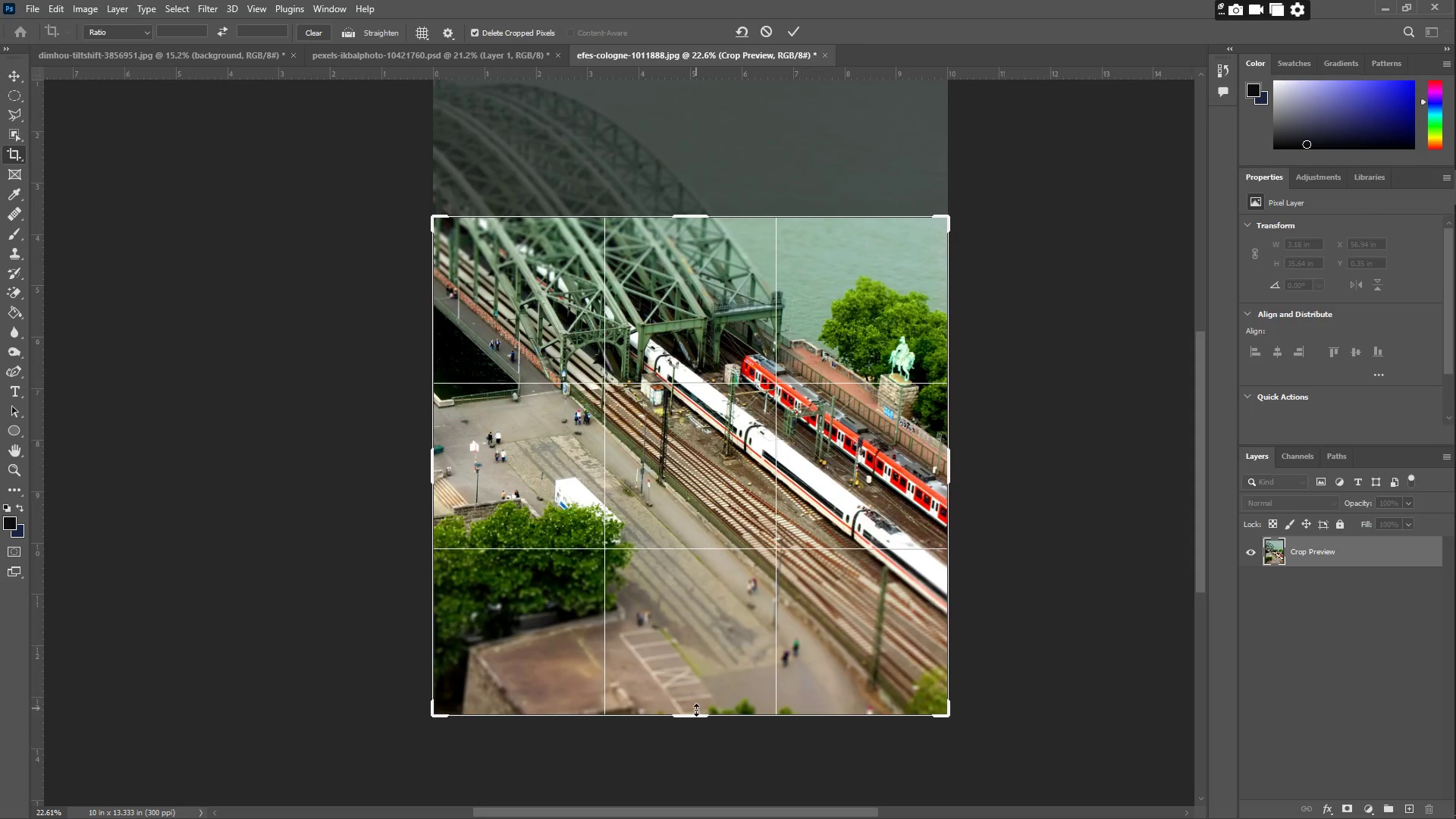 
left_click_drag(start_coordinate=[691, 716], to_coordinate=[712, 652])
 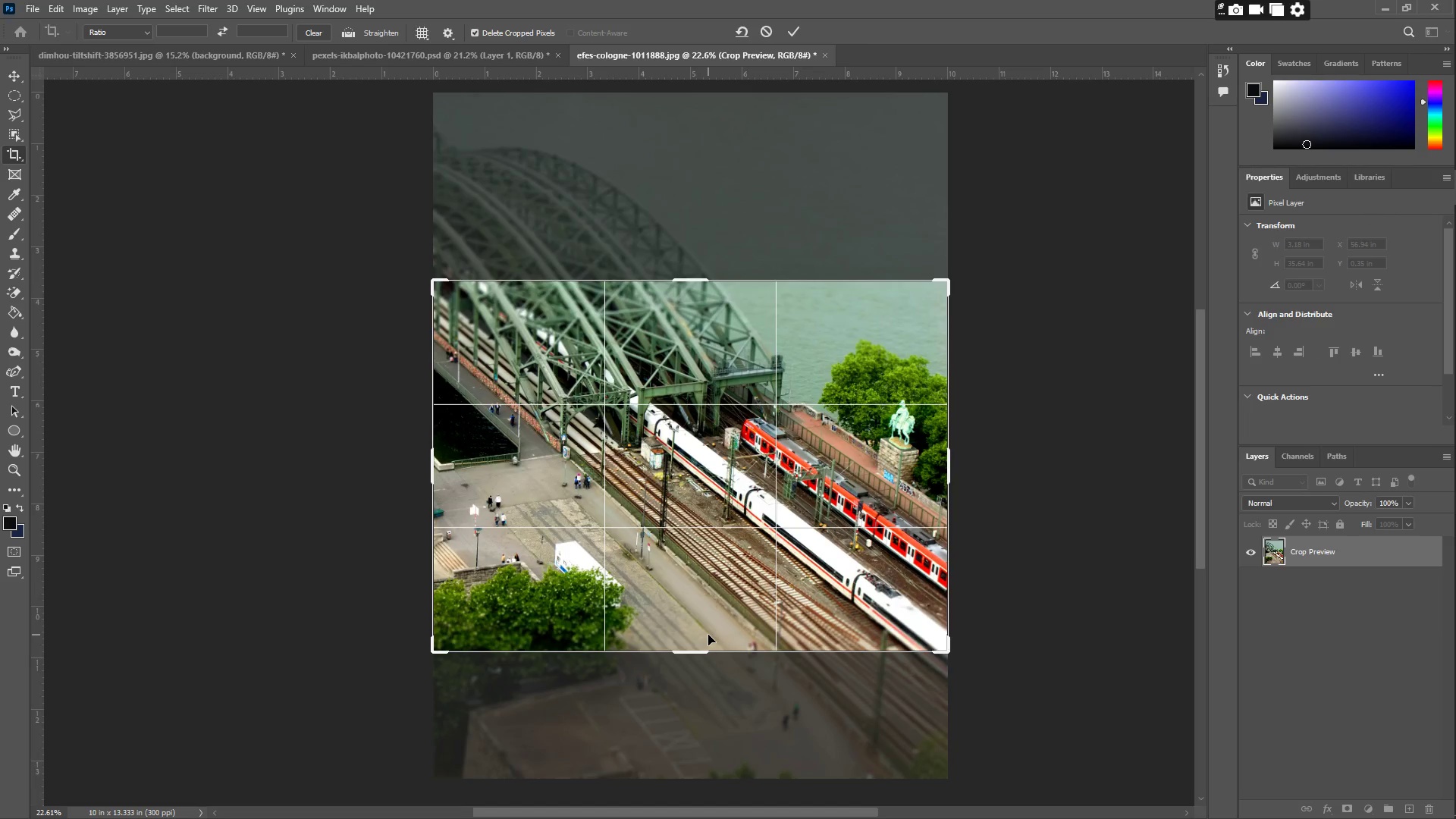 
key(Enter)
 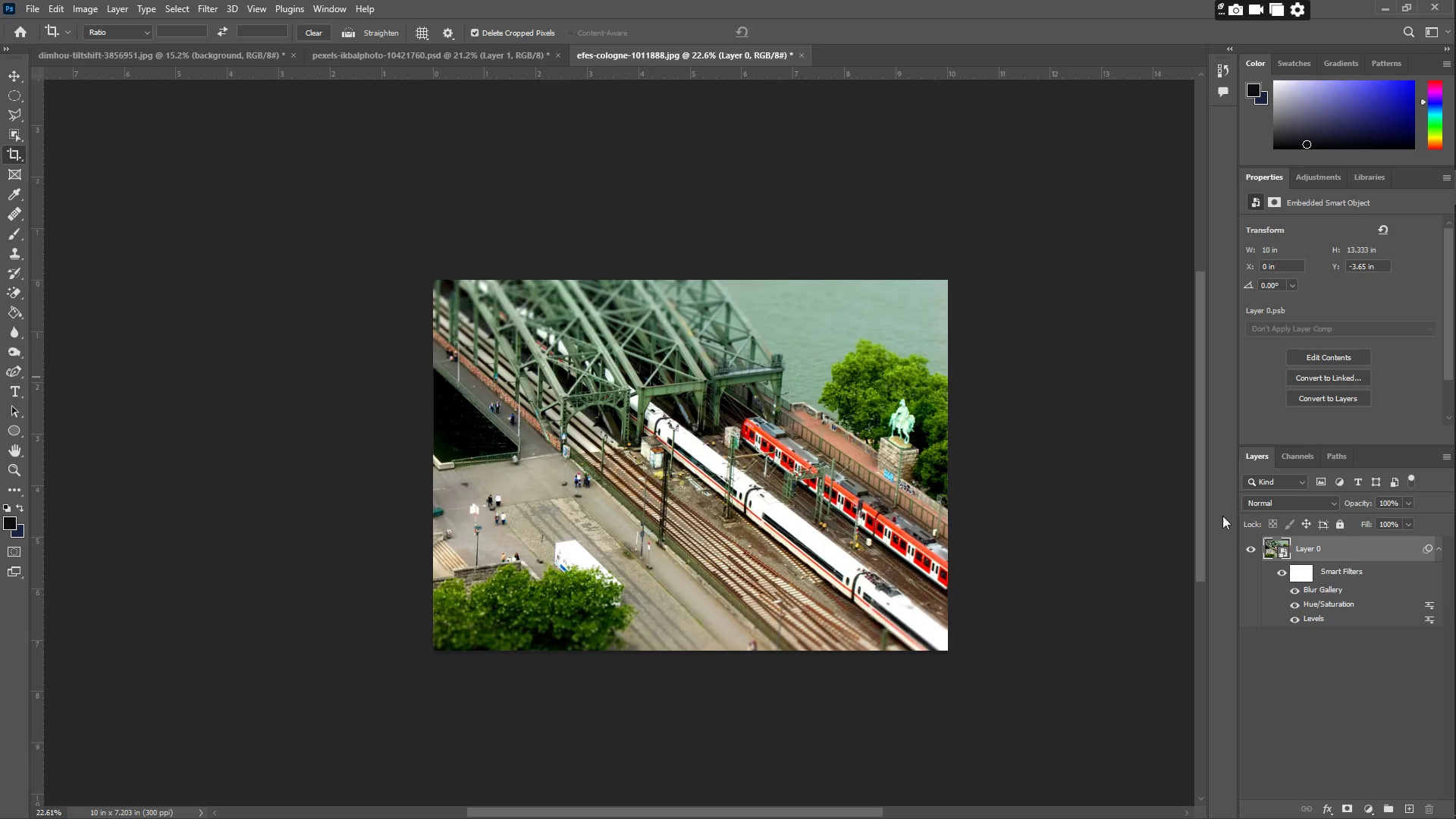 
left_click([1331, 588])
 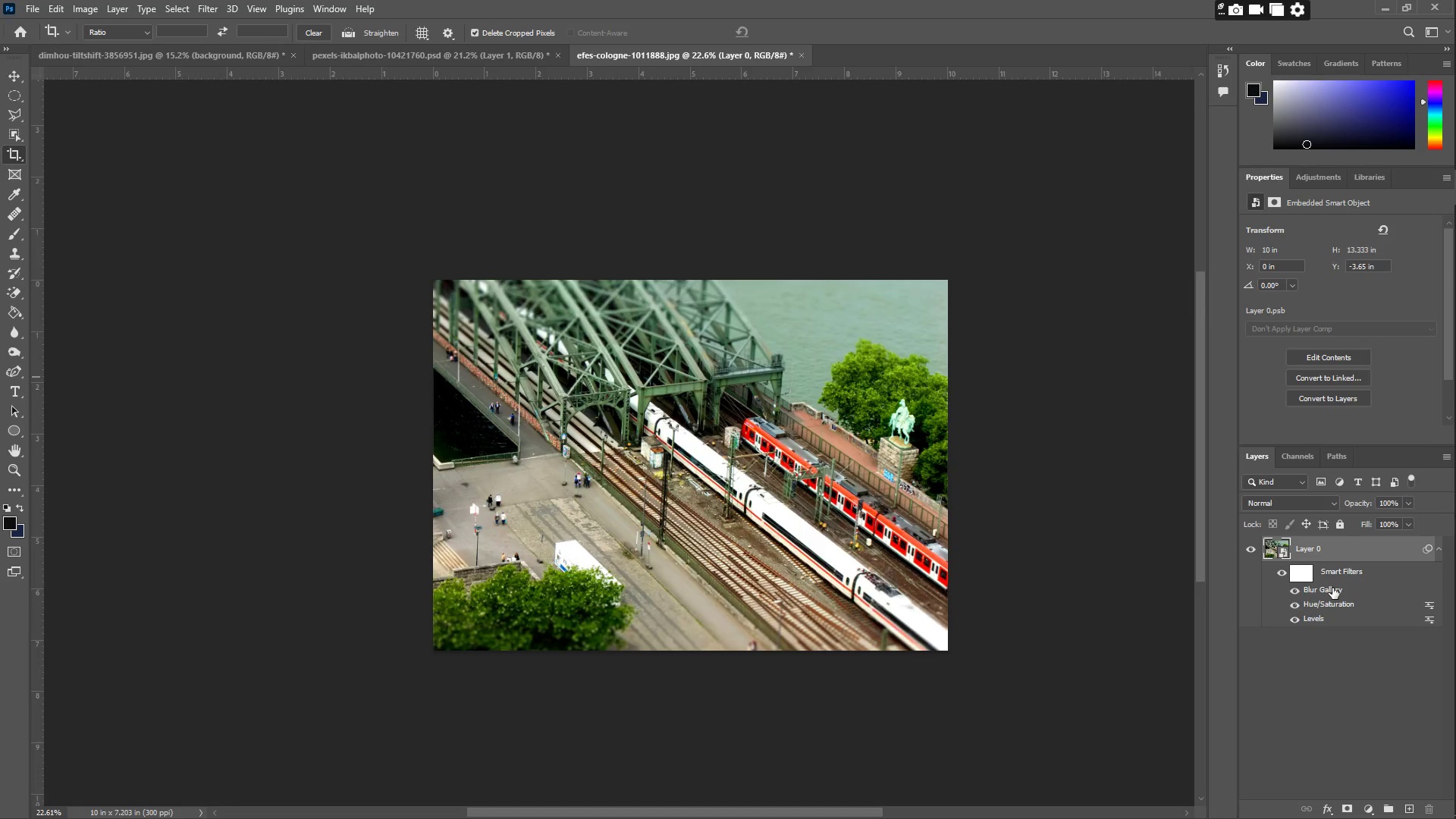 
double_click([1332, 588])
 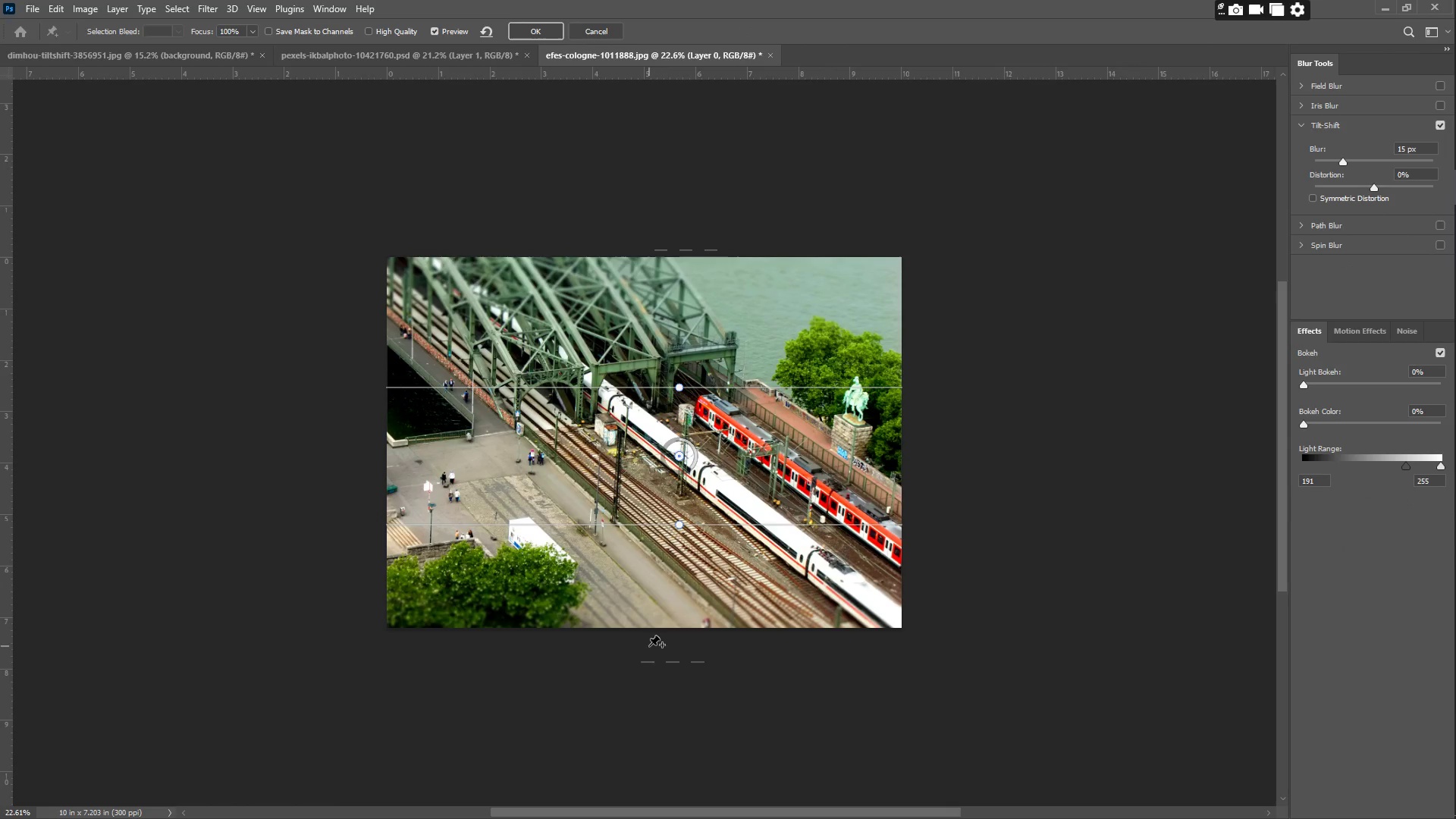 
left_click_drag(start_coordinate=[670, 670], to_coordinate=[678, 622])
 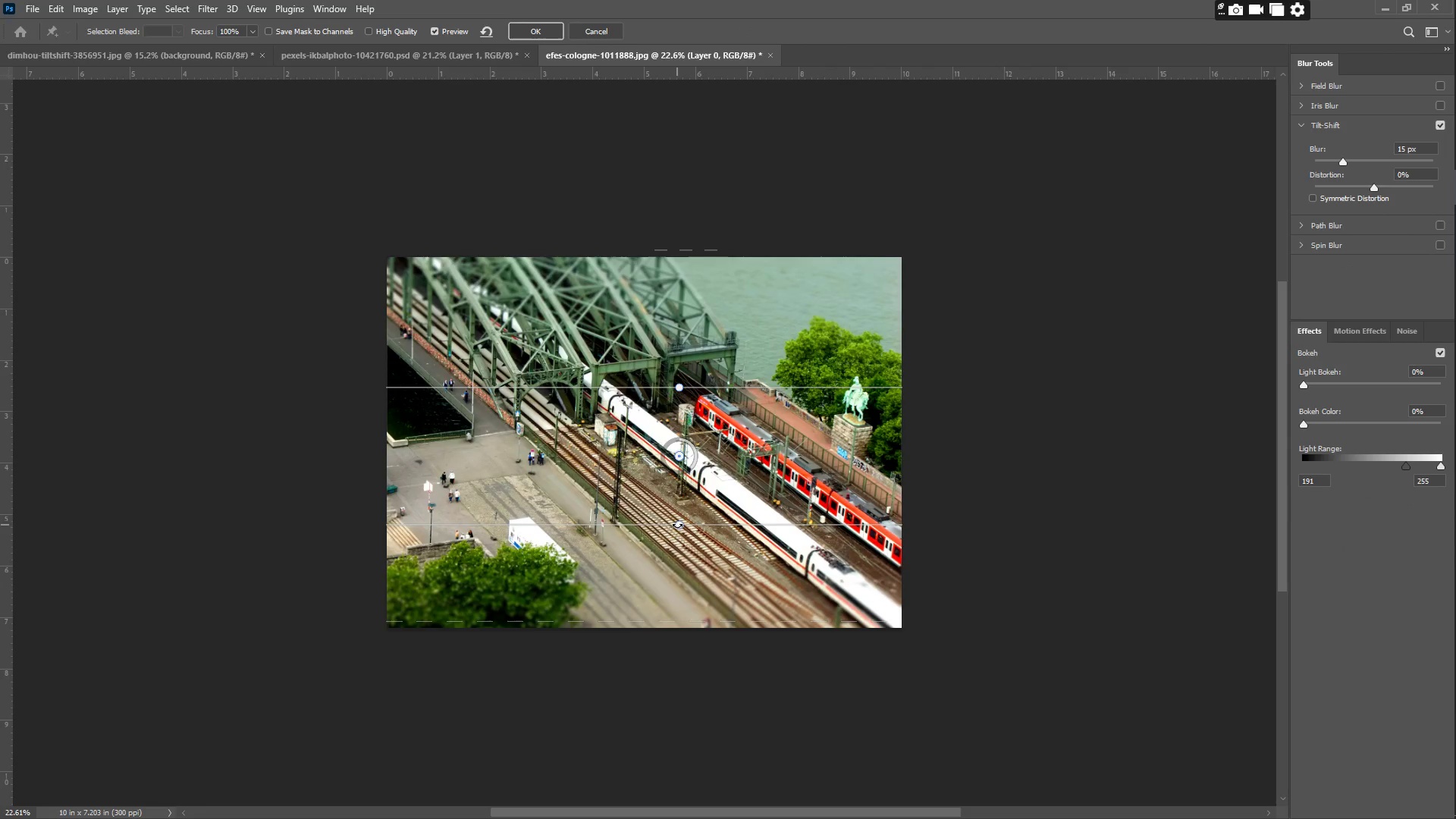 
left_click_drag(start_coordinate=[682, 527], to_coordinate=[682, 517])
 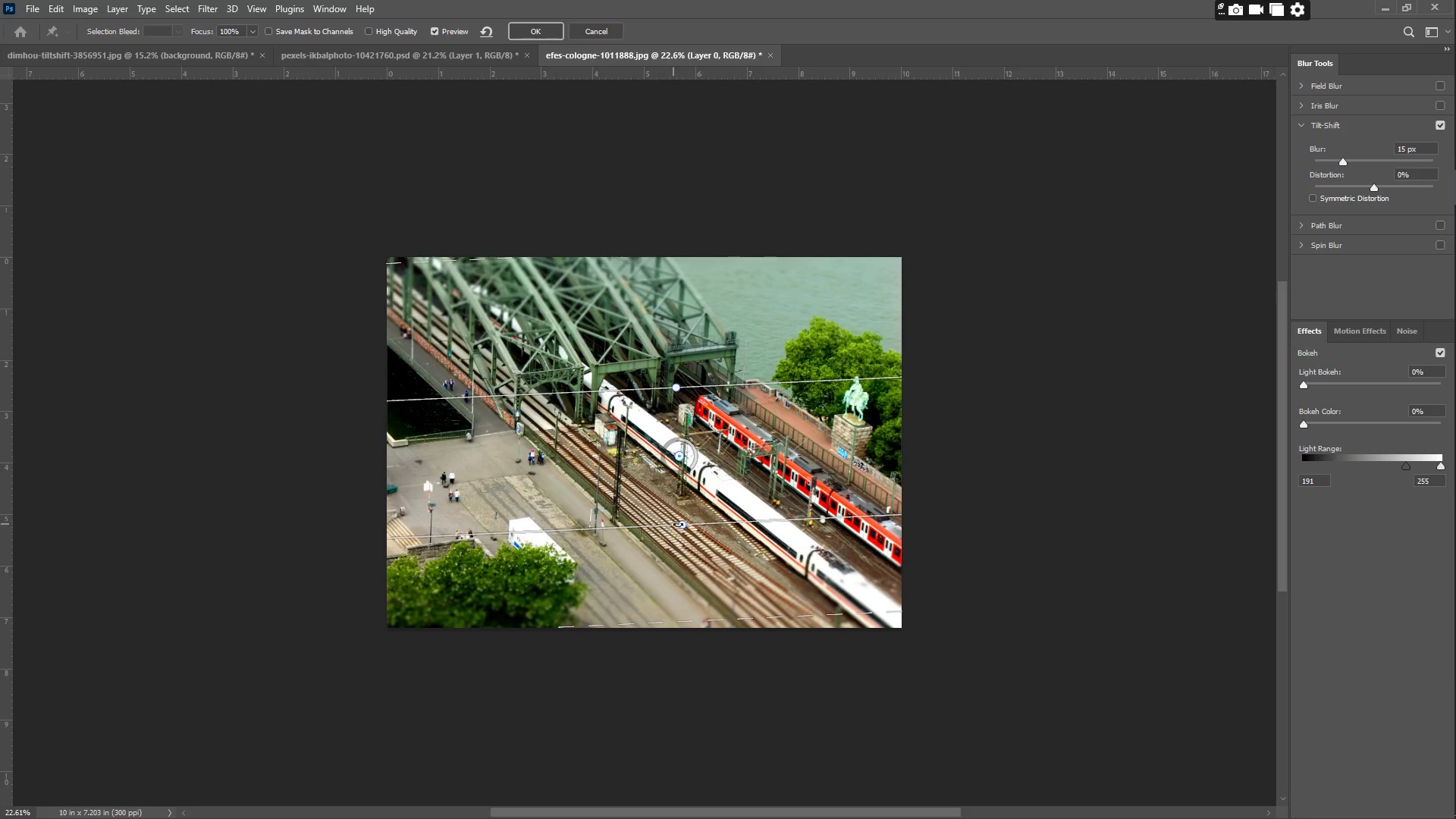 
left_click_drag(start_coordinate=[683, 525], to_coordinate=[678, 529])
 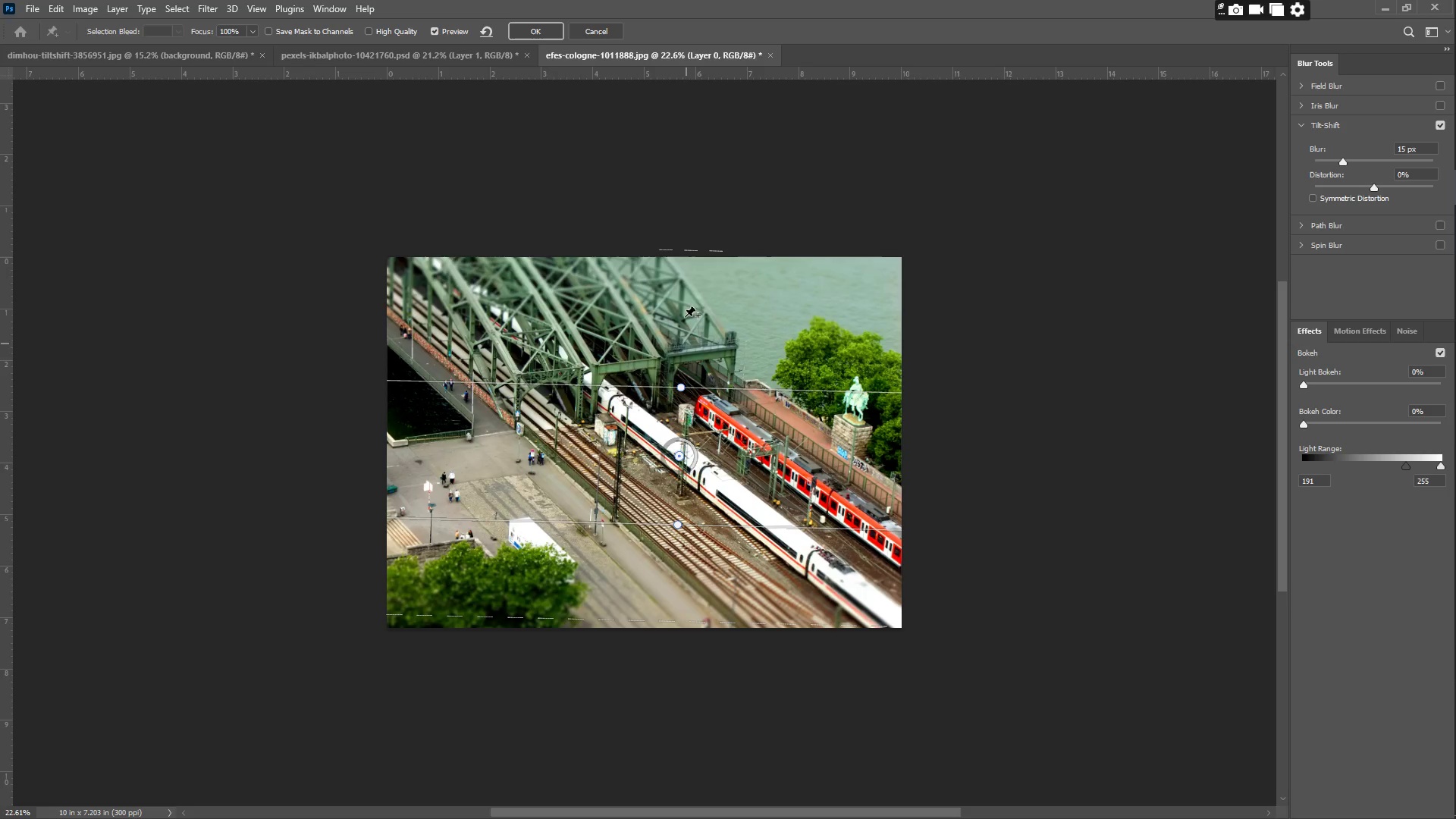 
left_click_drag(start_coordinate=[683, 250], to_coordinate=[677, 328])
 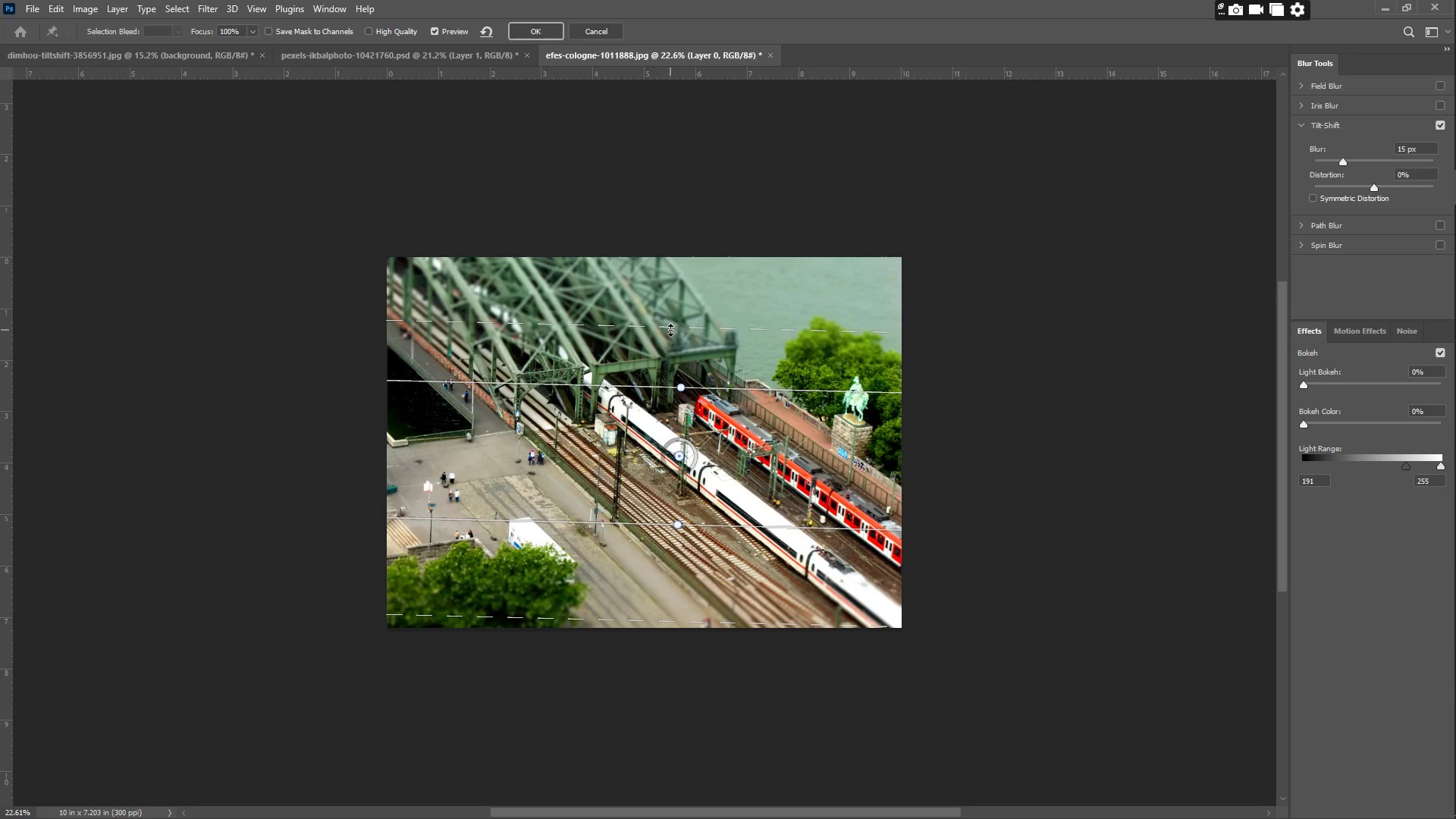 
left_click_drag(start_coordinate=[676, 328], to_coordinate=[676, 362])
 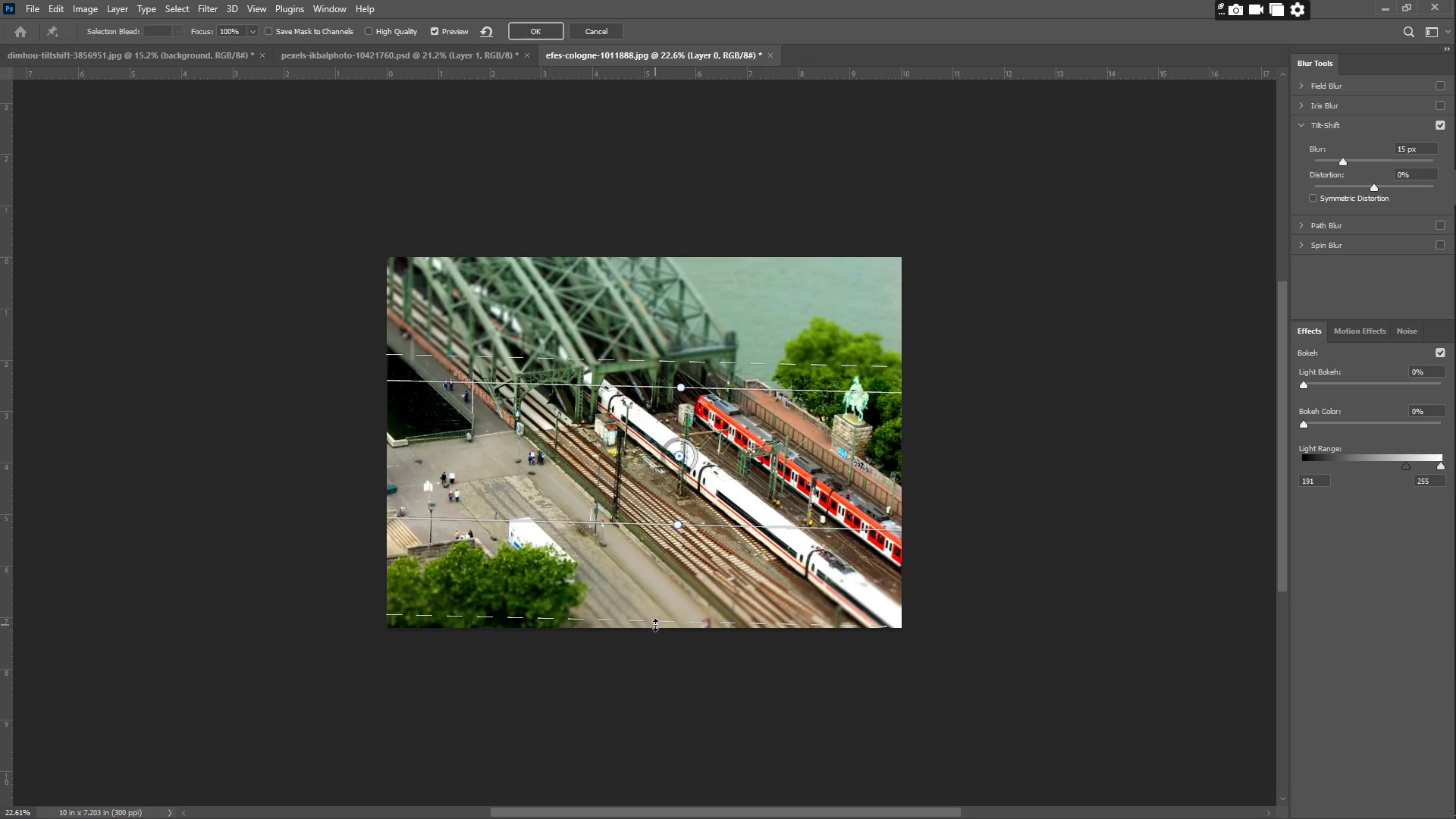 
left_click_drag(start_coordinate=[655, 622], to_coordinate=[665, 564])
 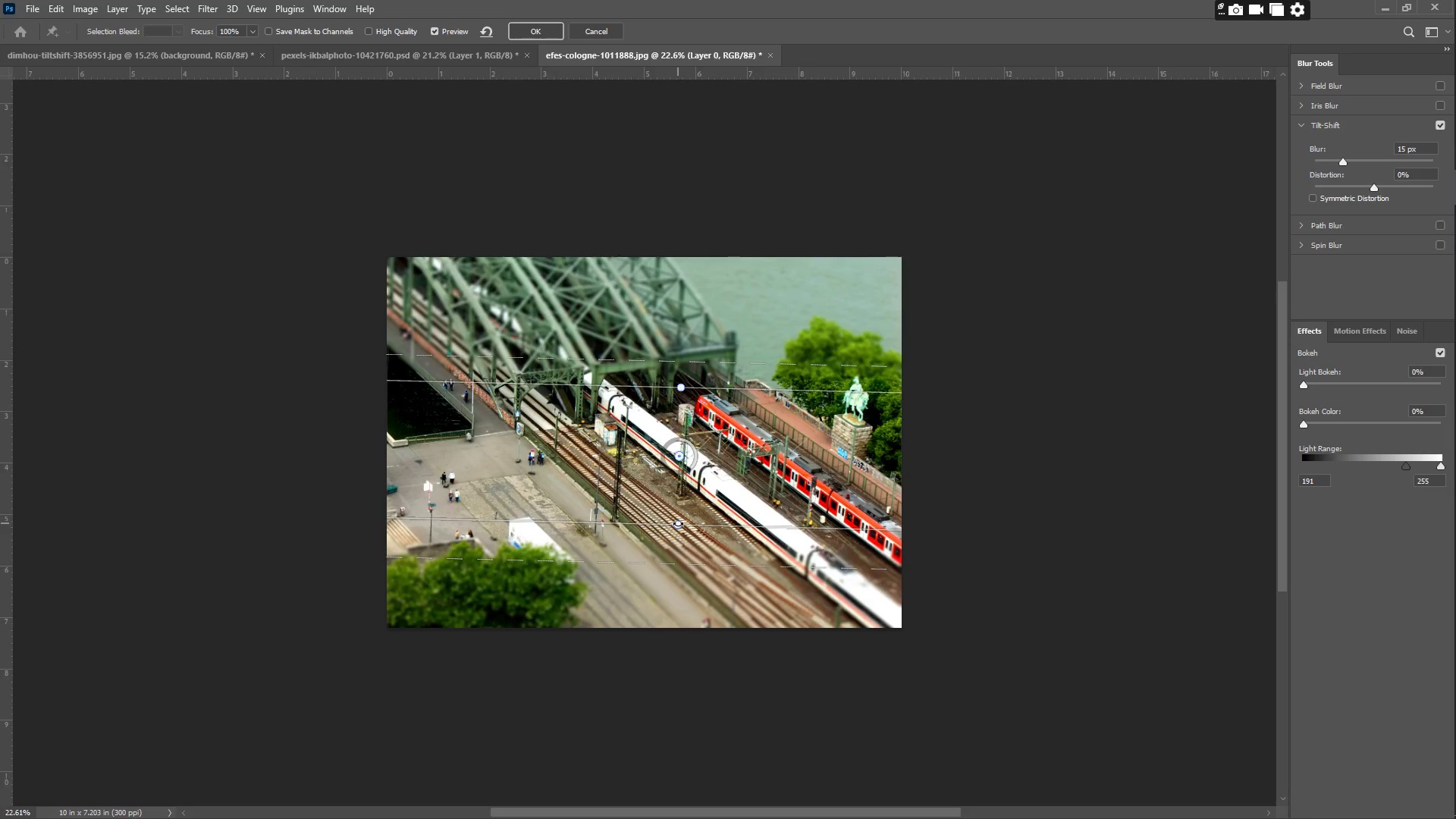 
hold_key(key=ShiftLeft, duration=0.66)
left_click_drag(start_coordinate=[678, 523], to_coordinate=[682, 511])
 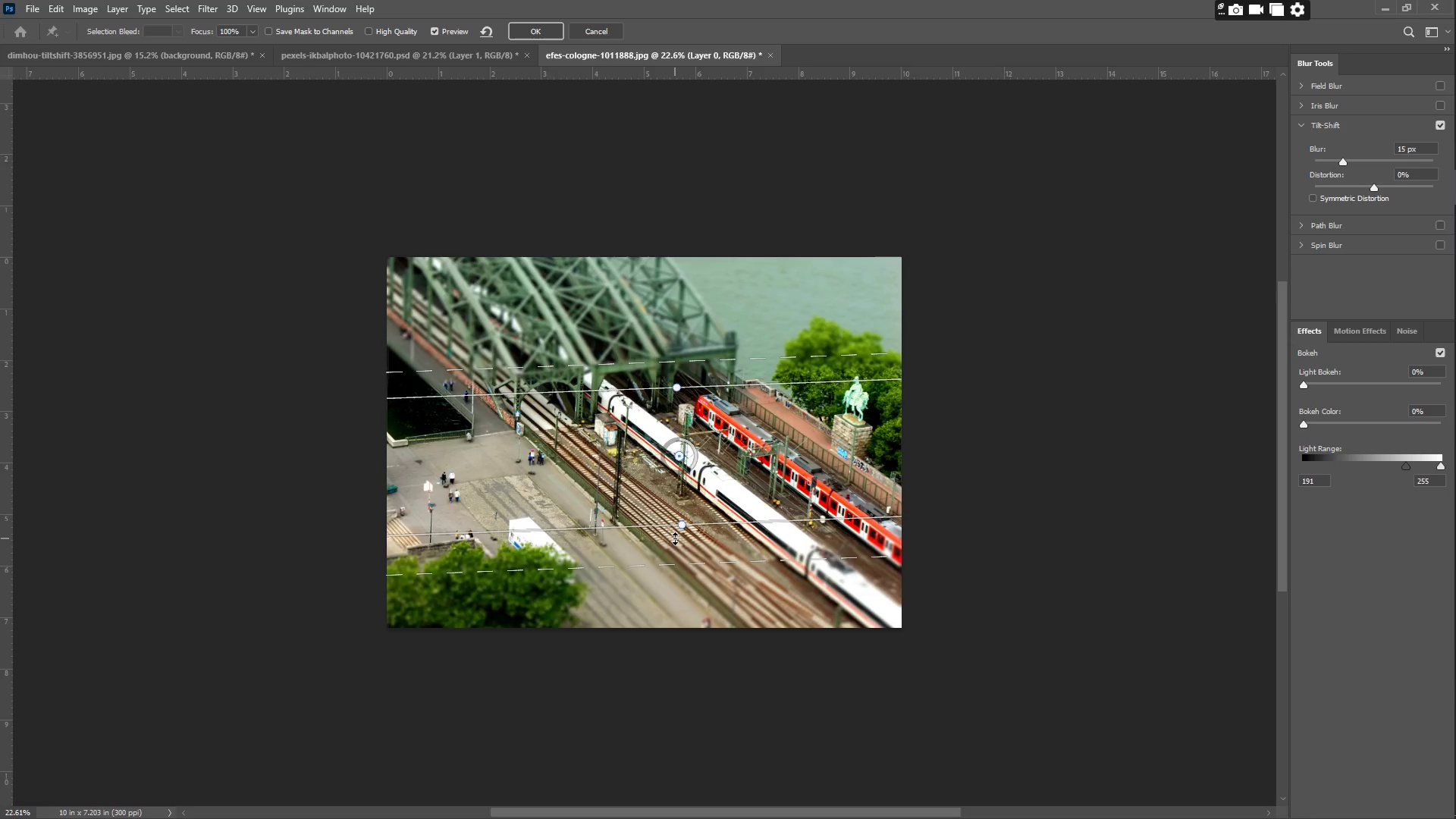 
wait(5.05)
 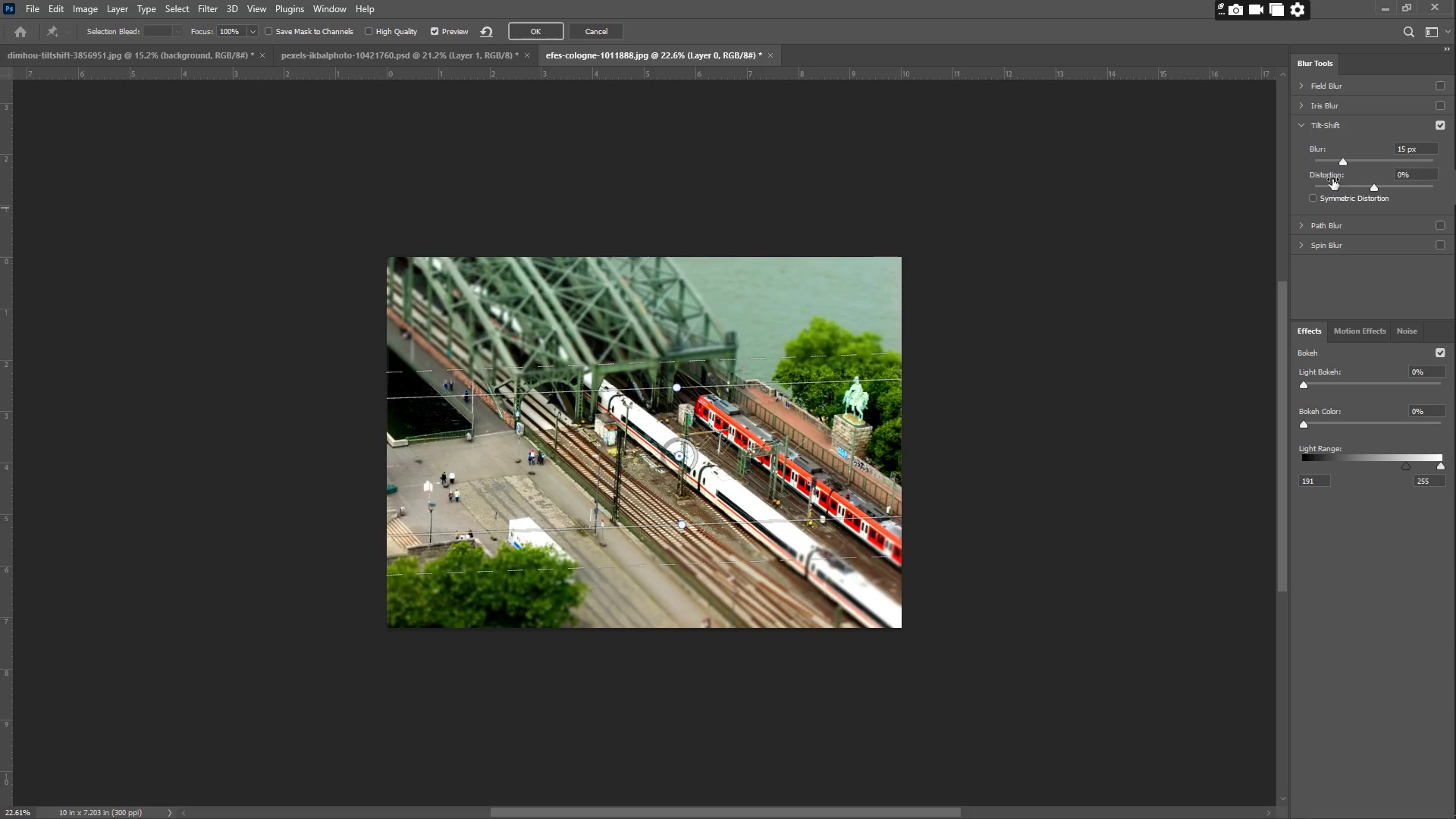 
left_click_drag(start_coordinate=[676, 530], to_coordinate=[661, 522])
 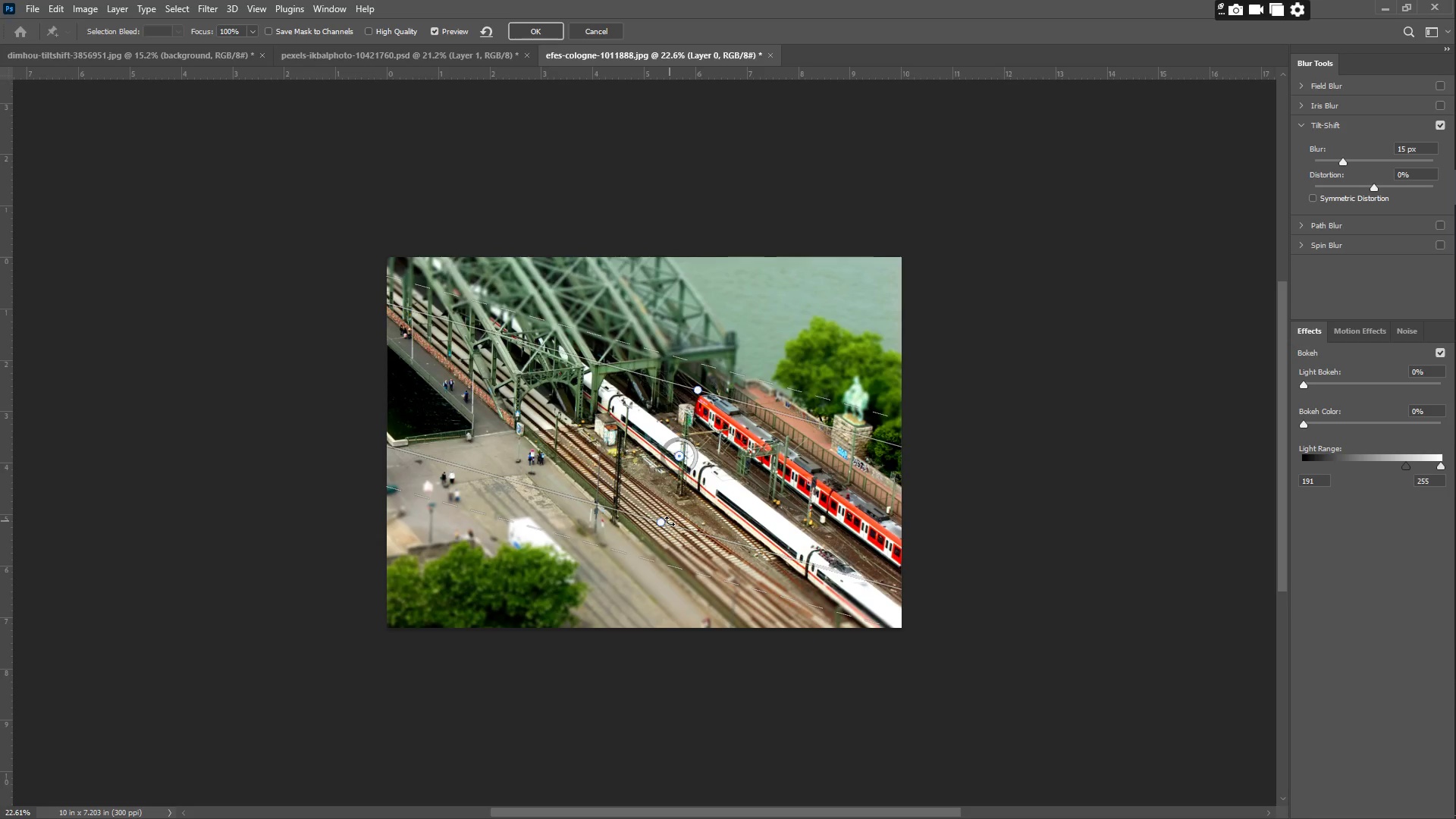 
key(Enter)
 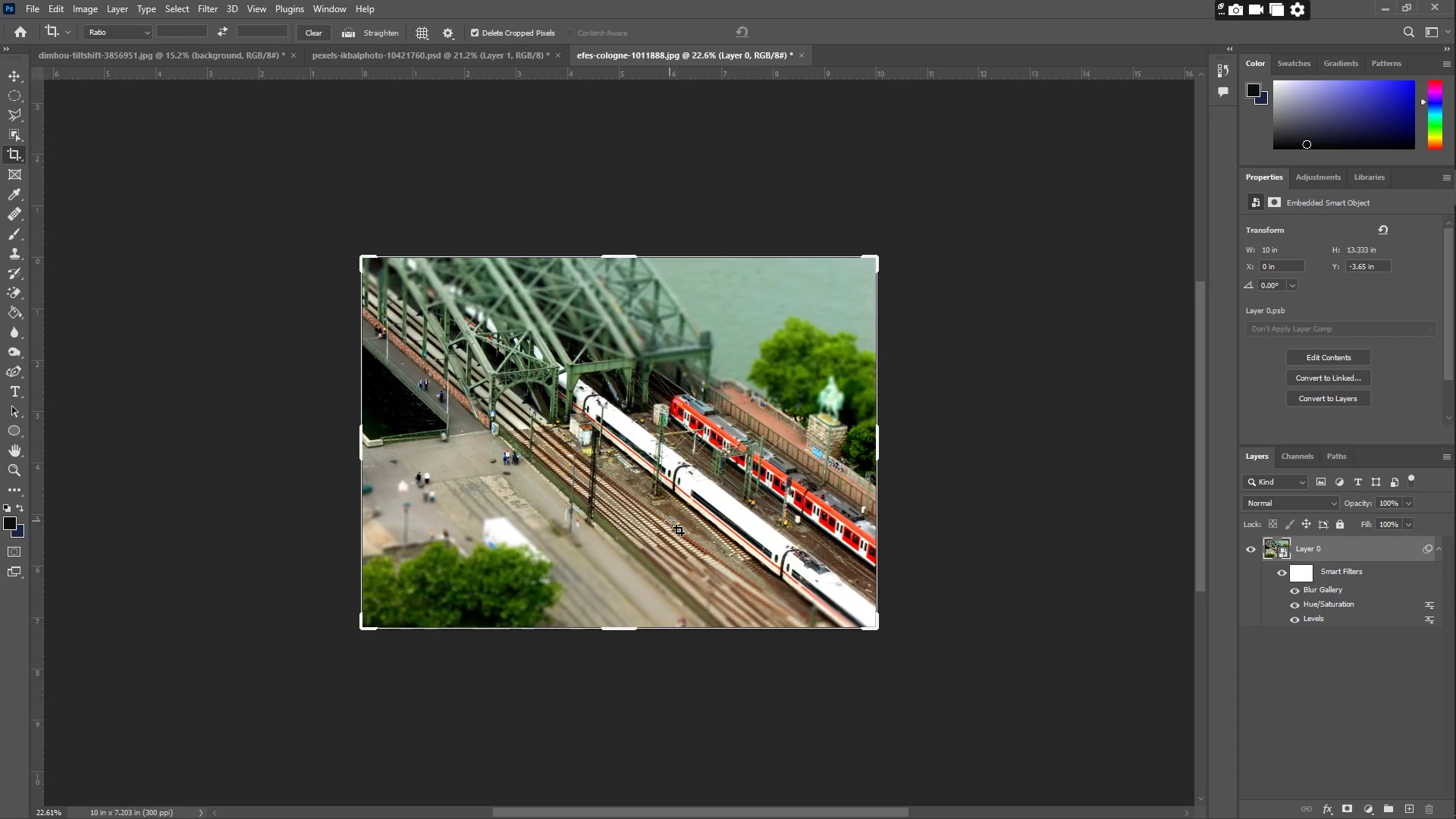 
type(zz)
 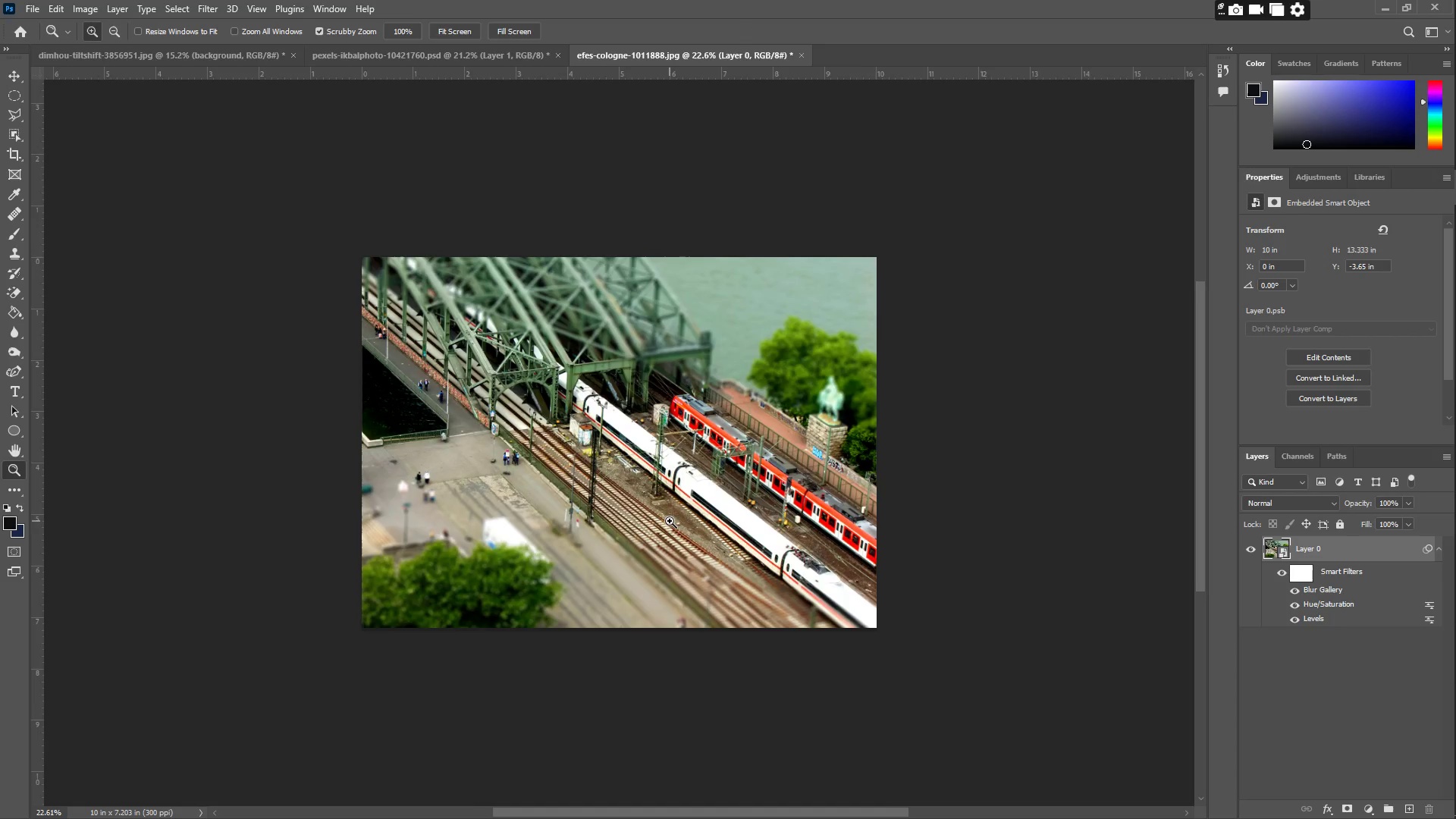 
left_click_drag(start_coordinate=[670, 521], to_coordinate=[711, 531])
 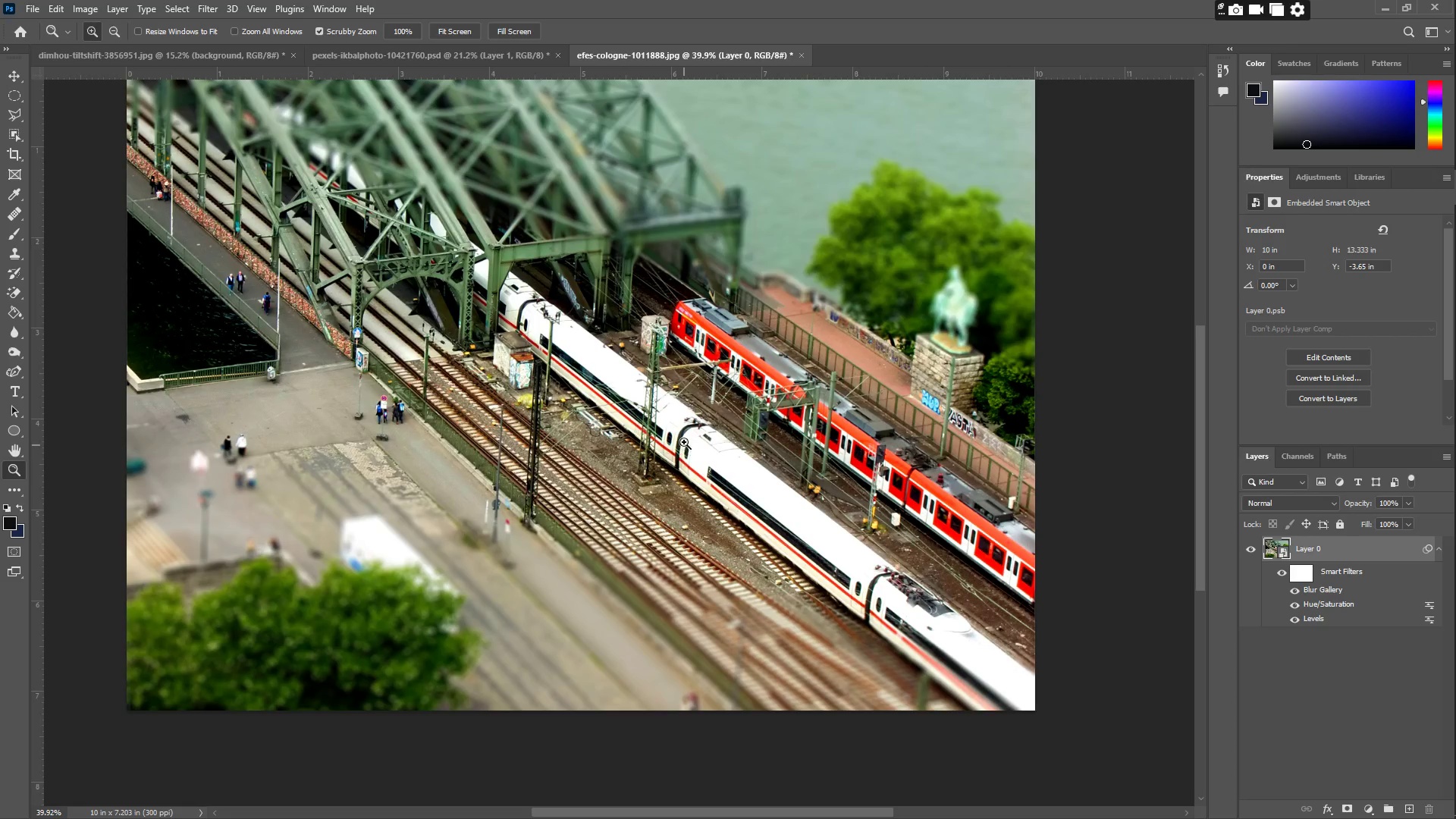 
hold_key(key=Space, duration=0.56)
 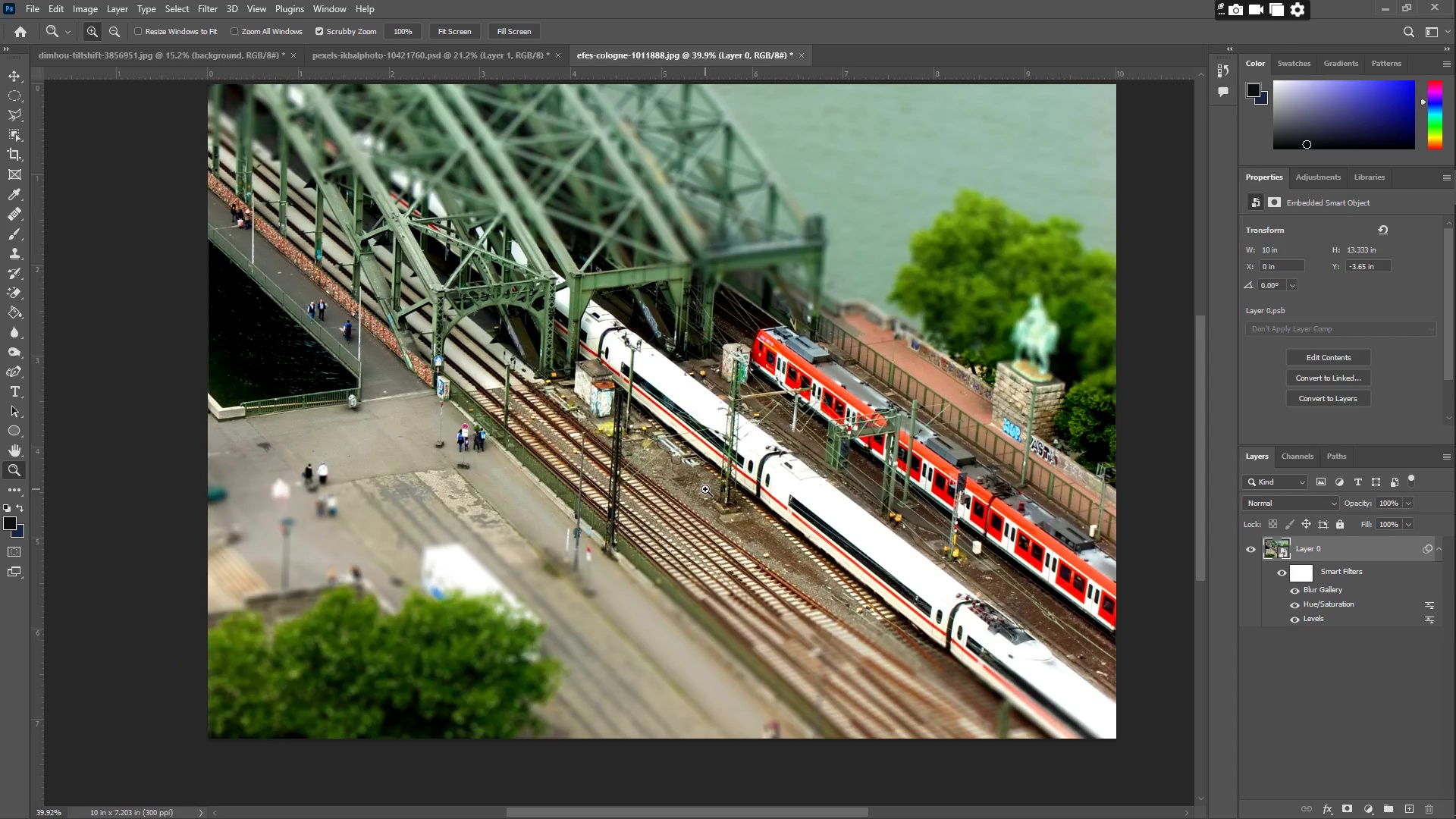 
left_click_drag(start_coordinate=[625, 468], to_coordinate=[706, 496])
 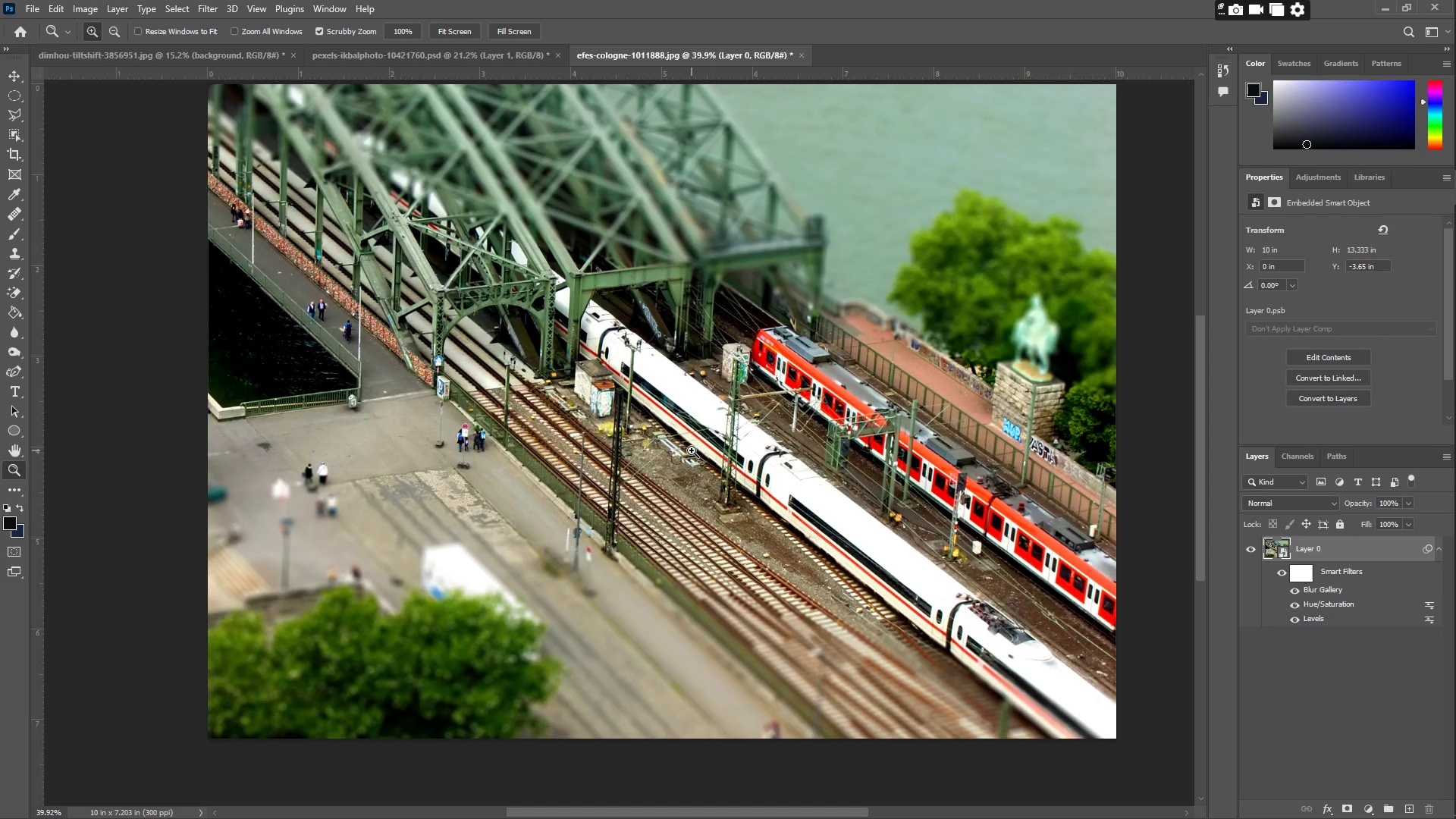 
left_click_drag(start_coordinate=[728, 453], to_coordinate=[703, 449])
 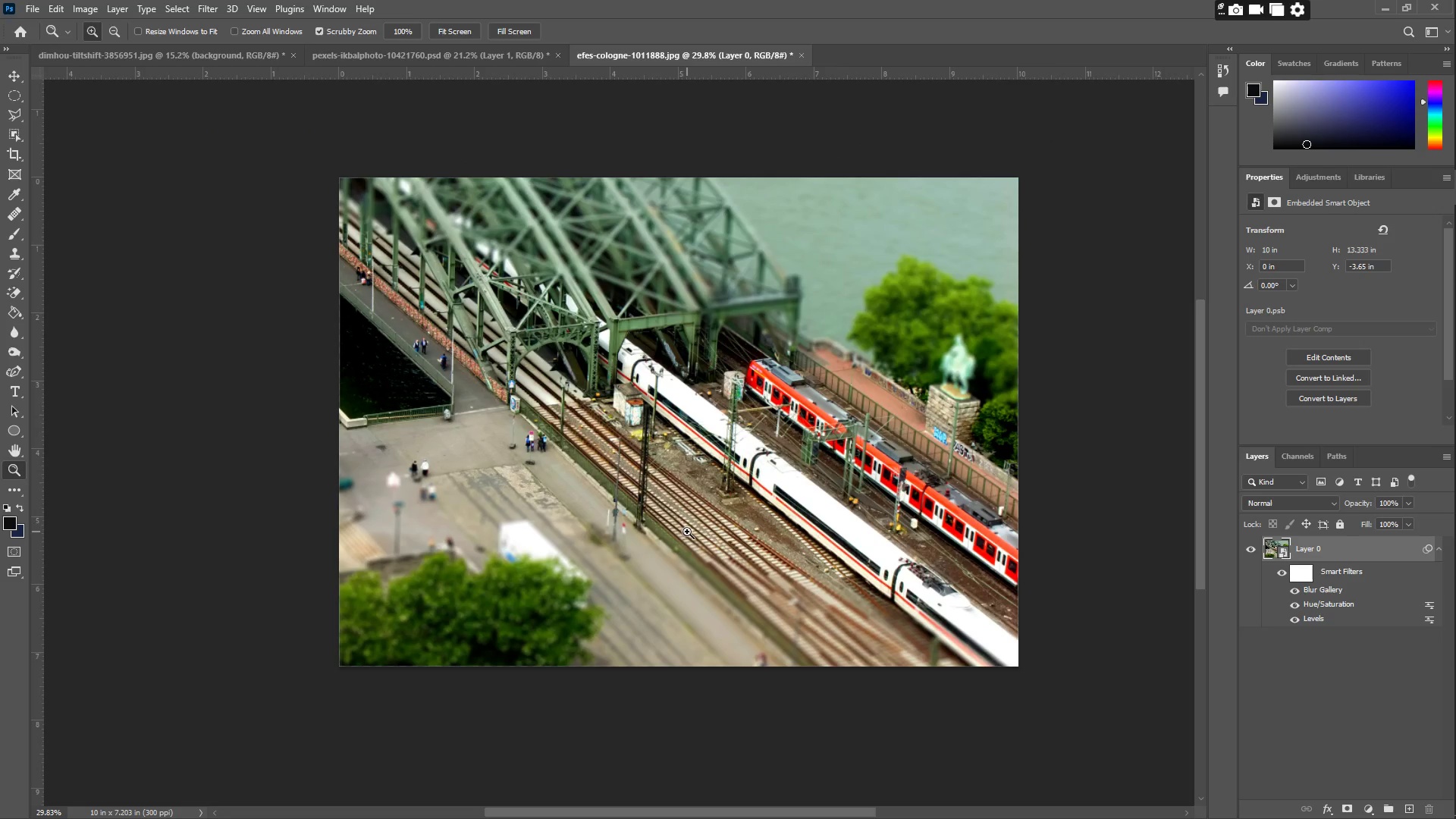 
wait(6.88)
 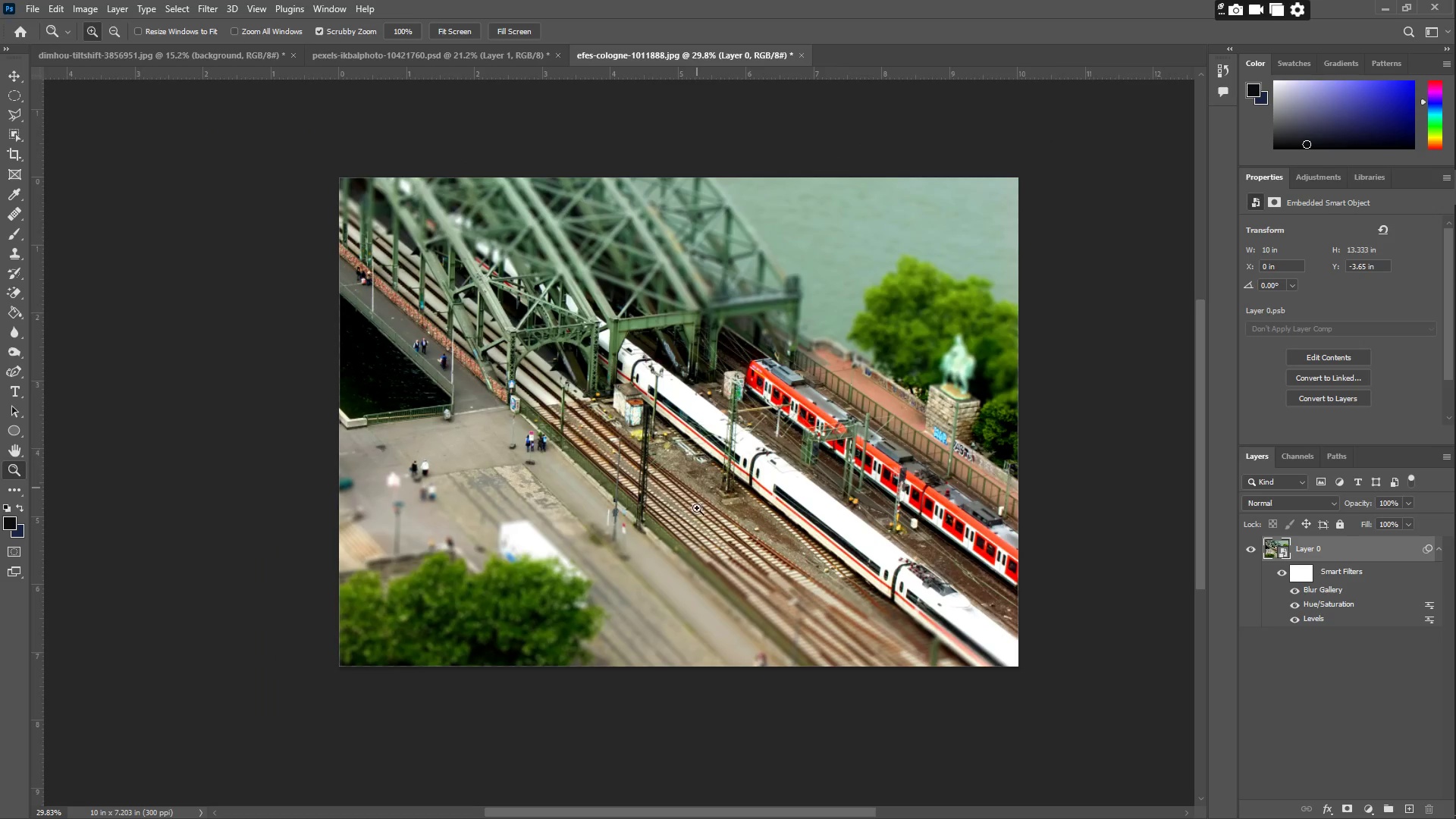 
left_click([350, 60])
 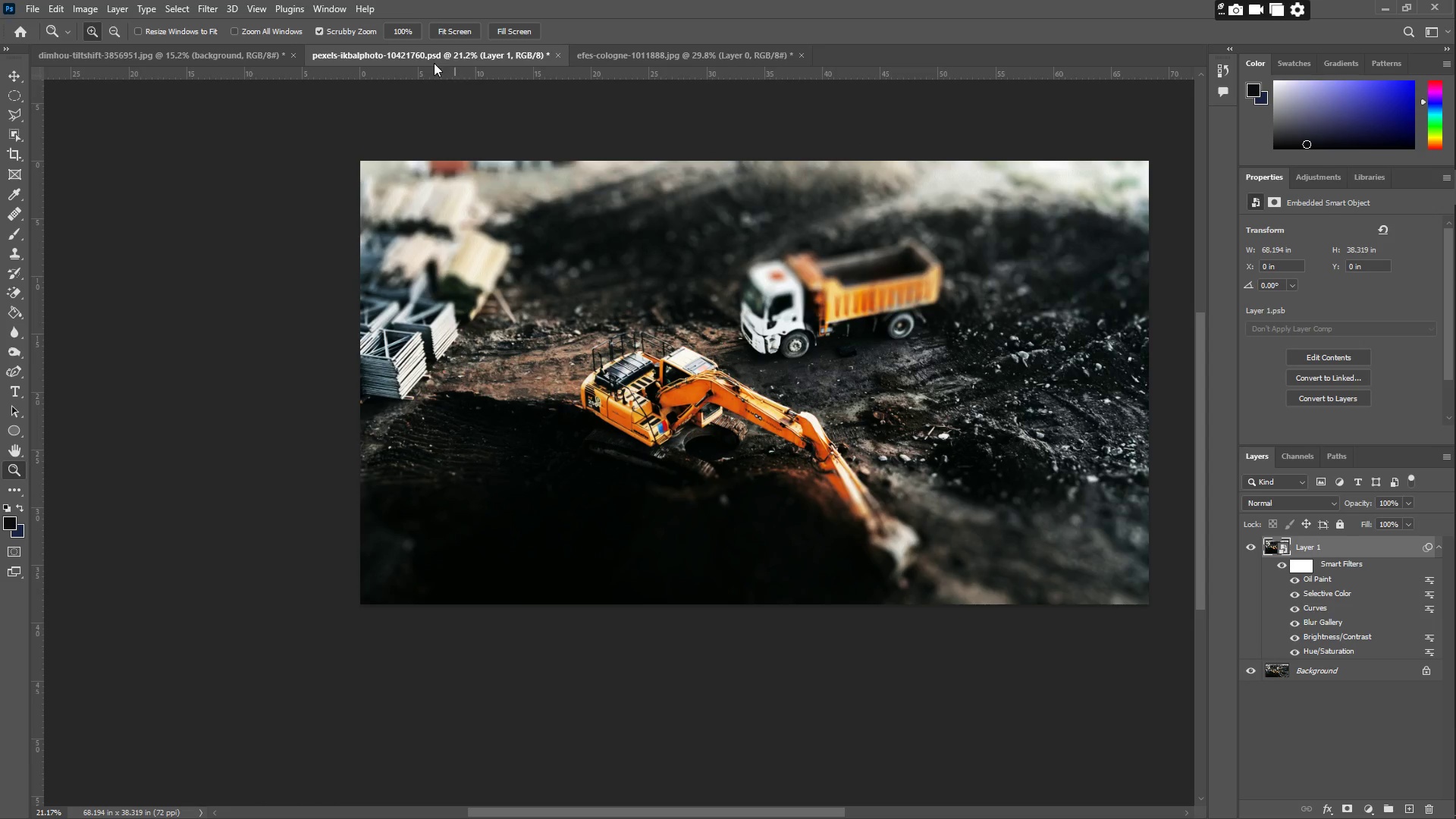 
left_click([601, 50])
 